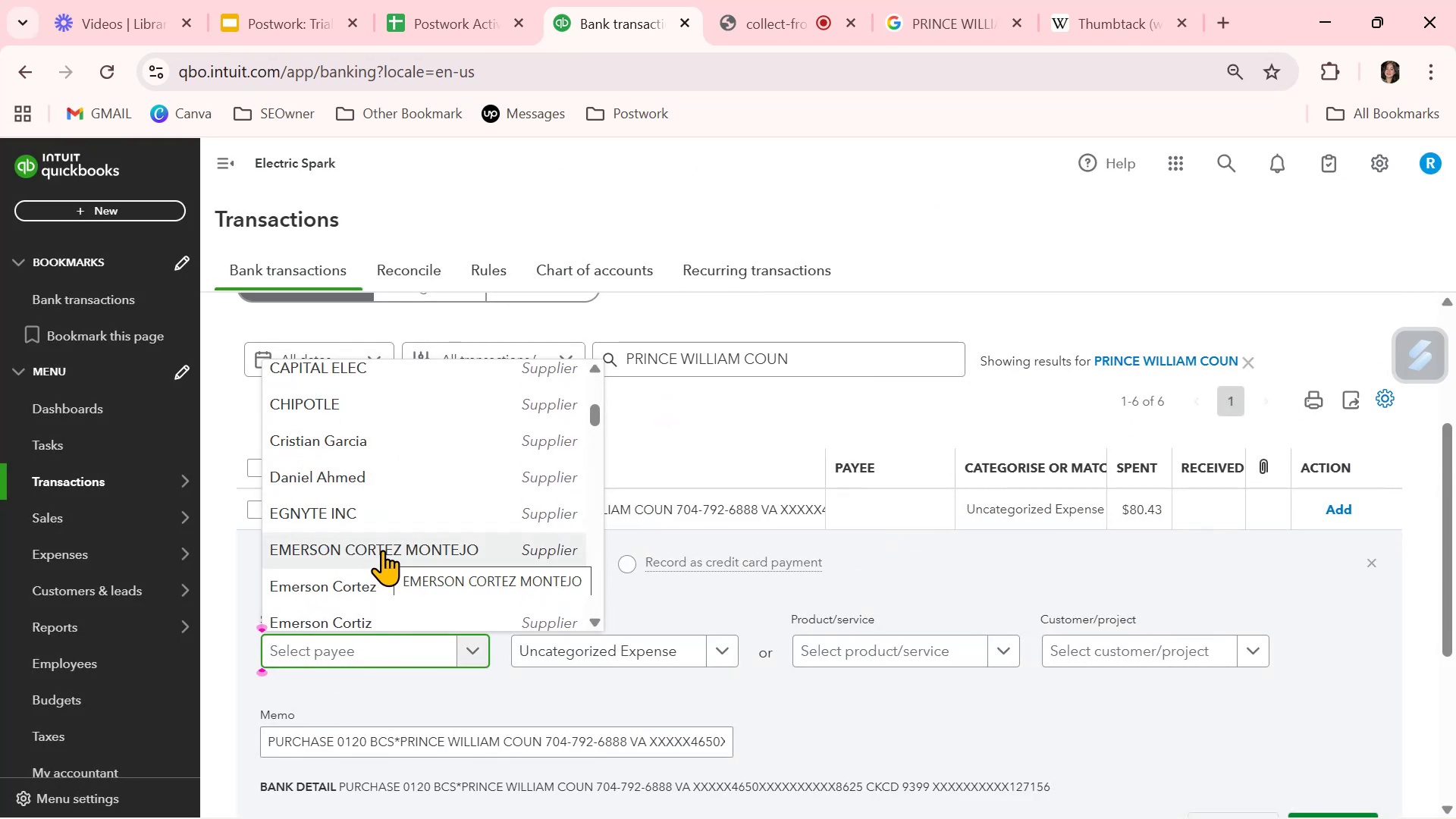 
key(Control+ControlLeft)
 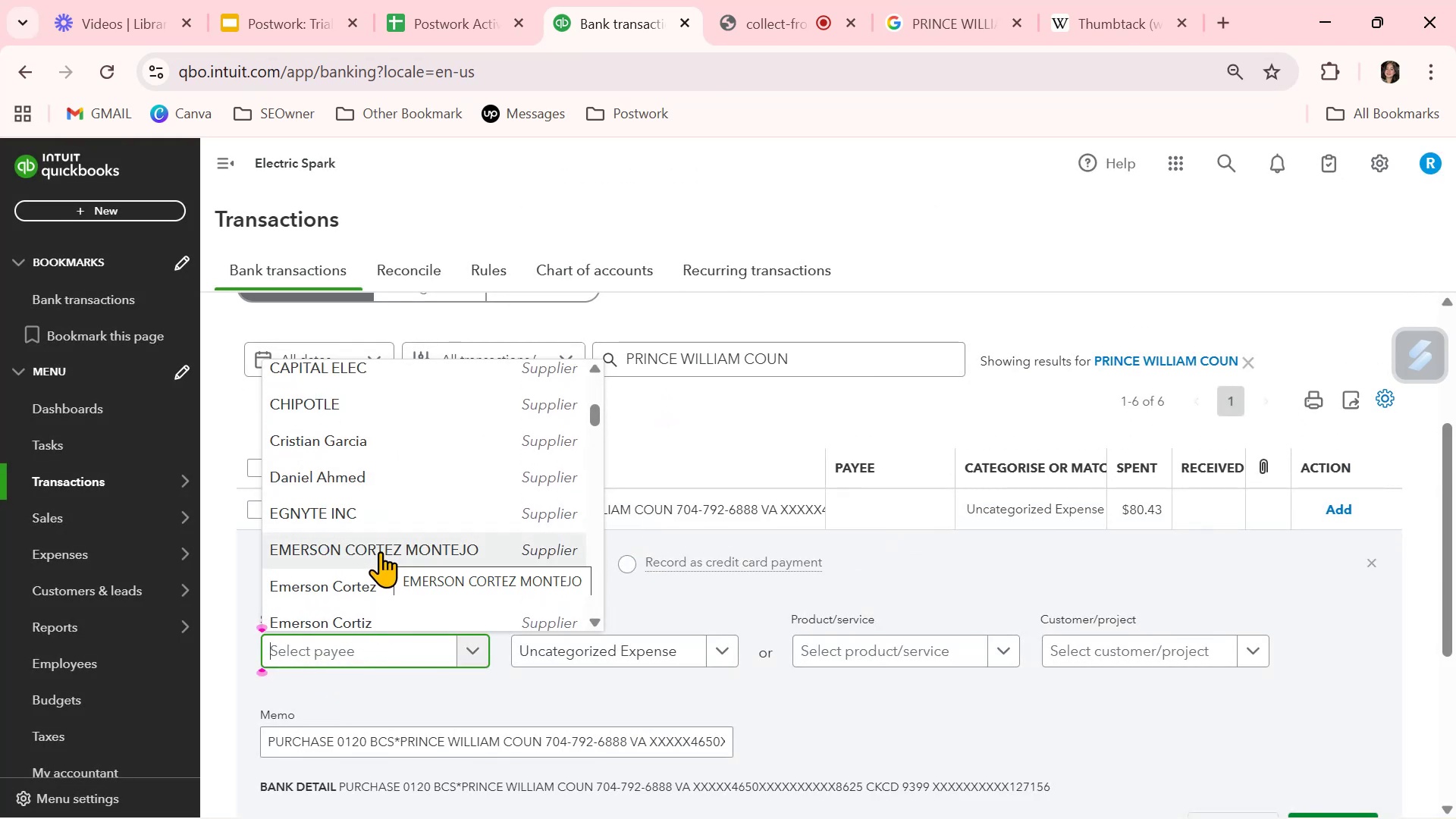 
key(Control+V)
 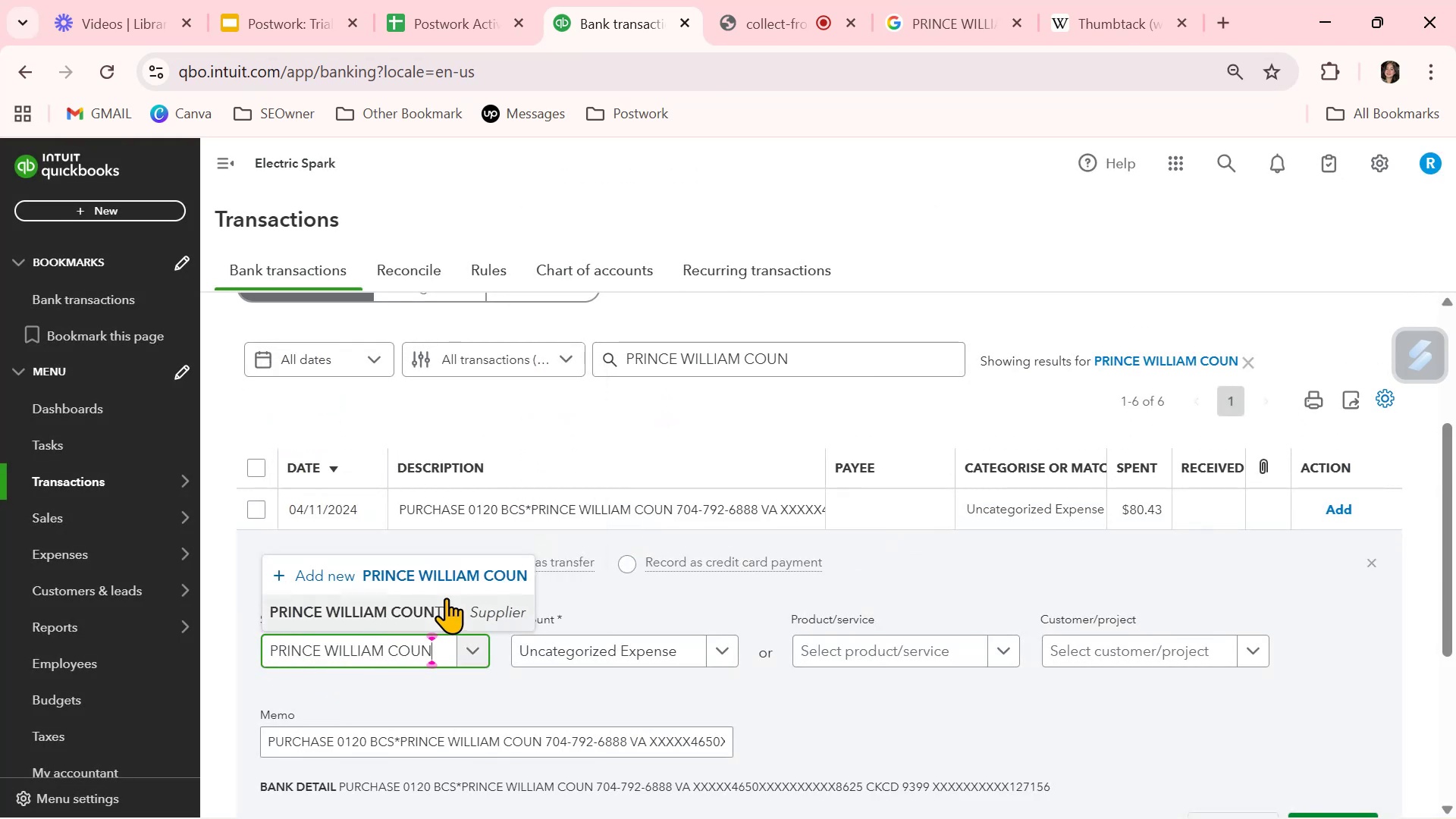 
left_click([445, 608])
 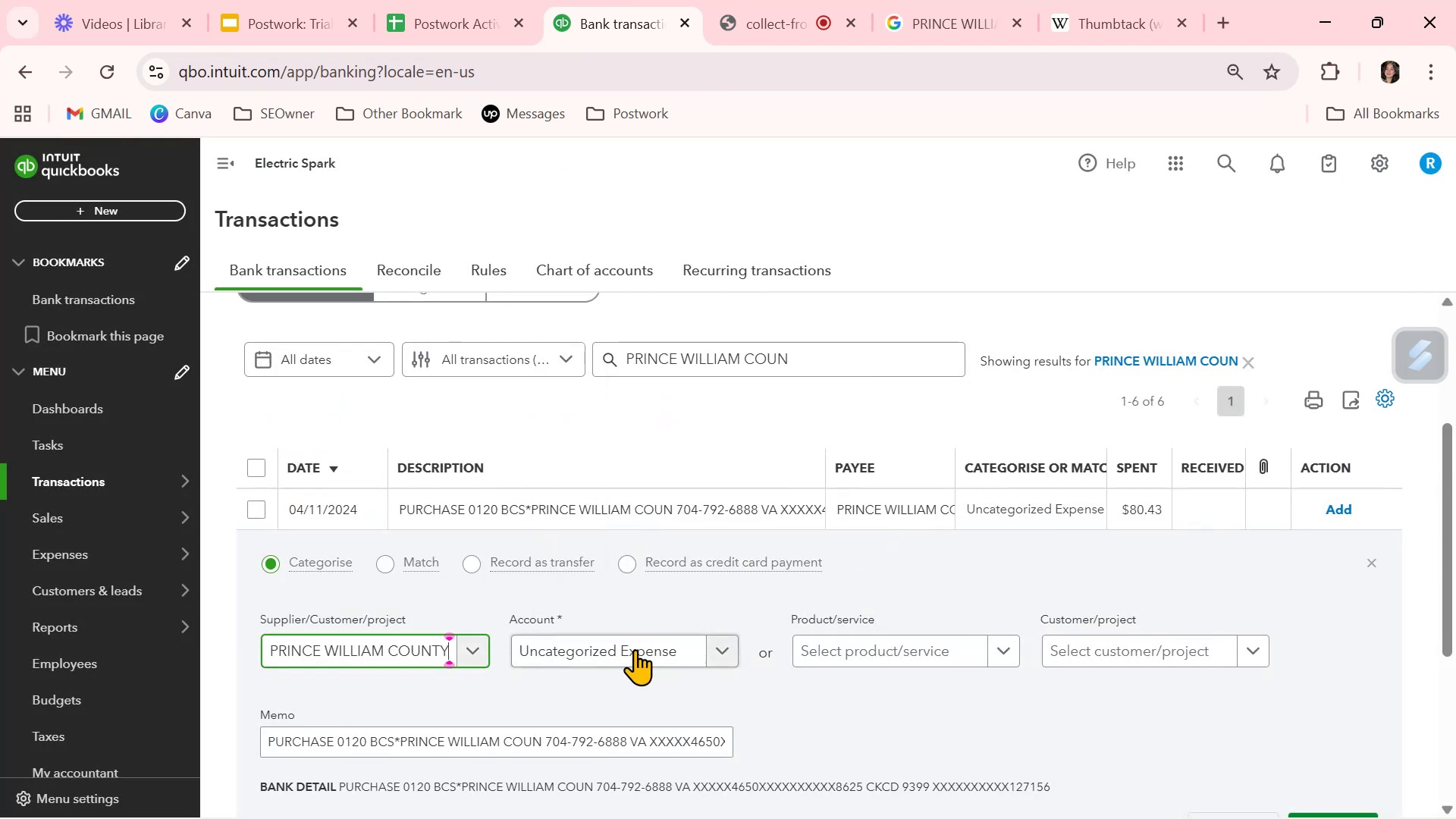 
left_click([635, 654])
 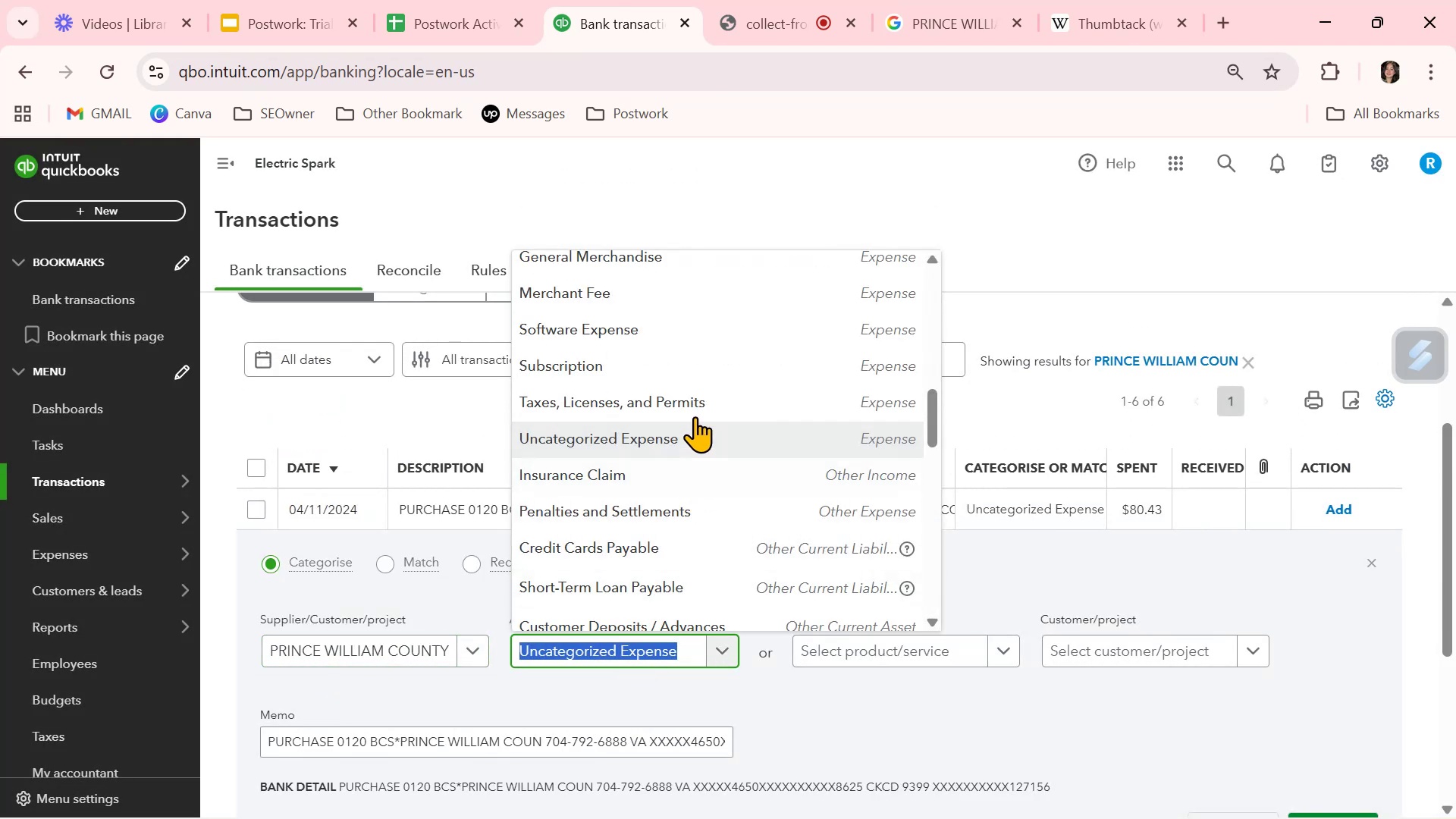 
left_click([694, 405])
 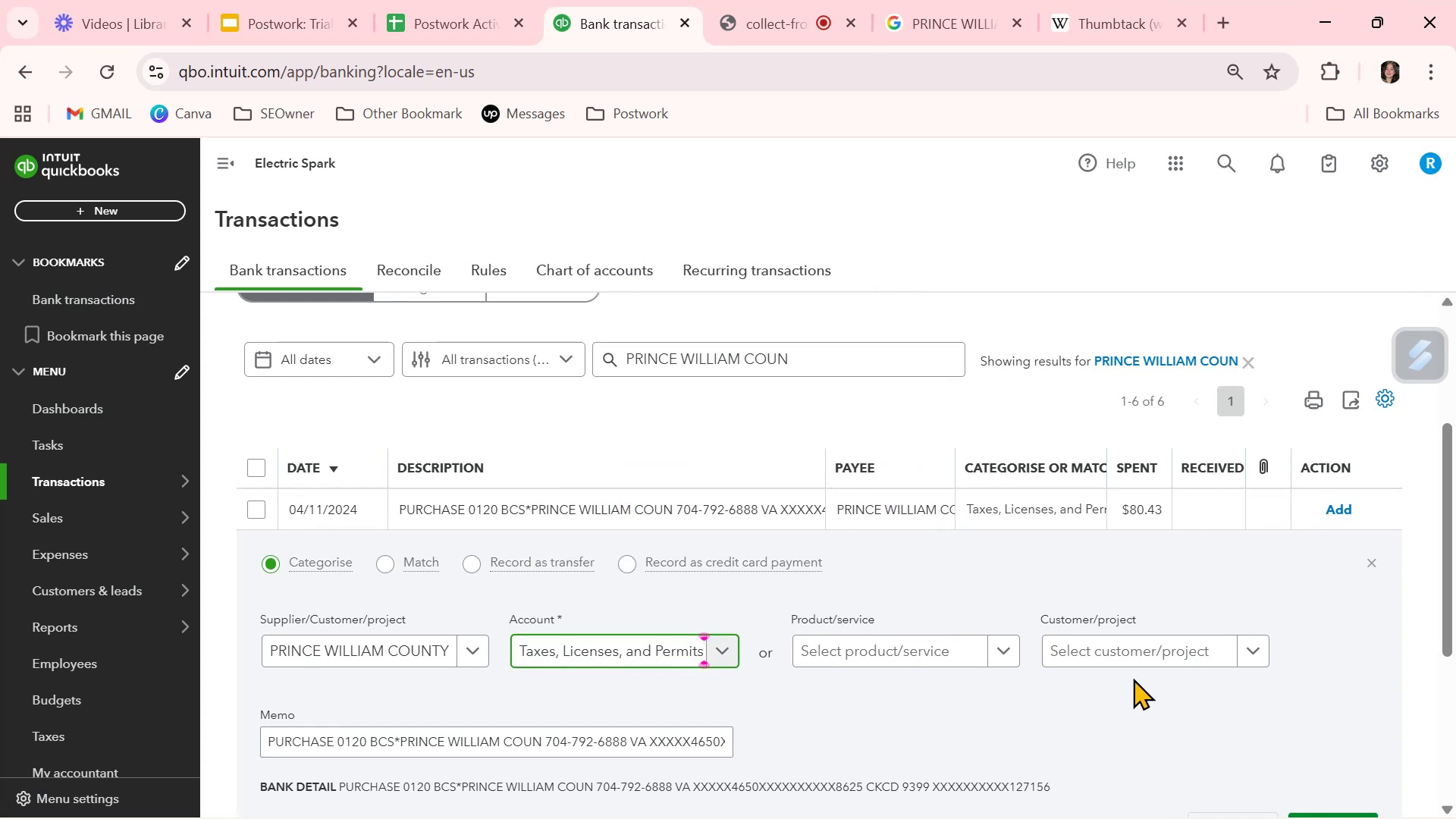 
scroll: coordinate [1141, 683], scroll_direction: down, amount: 1.0
 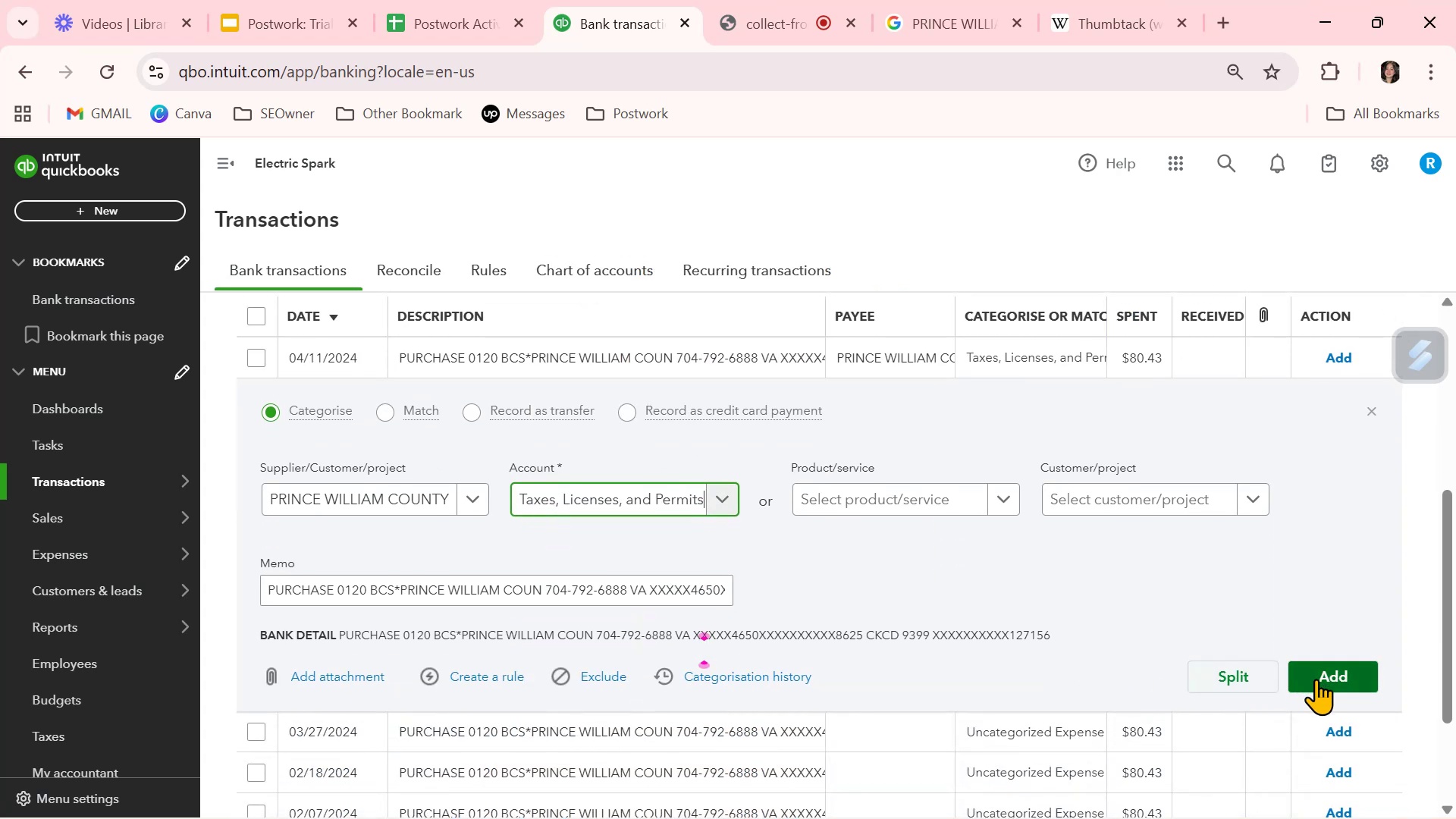 
left_click([1316, 679])
 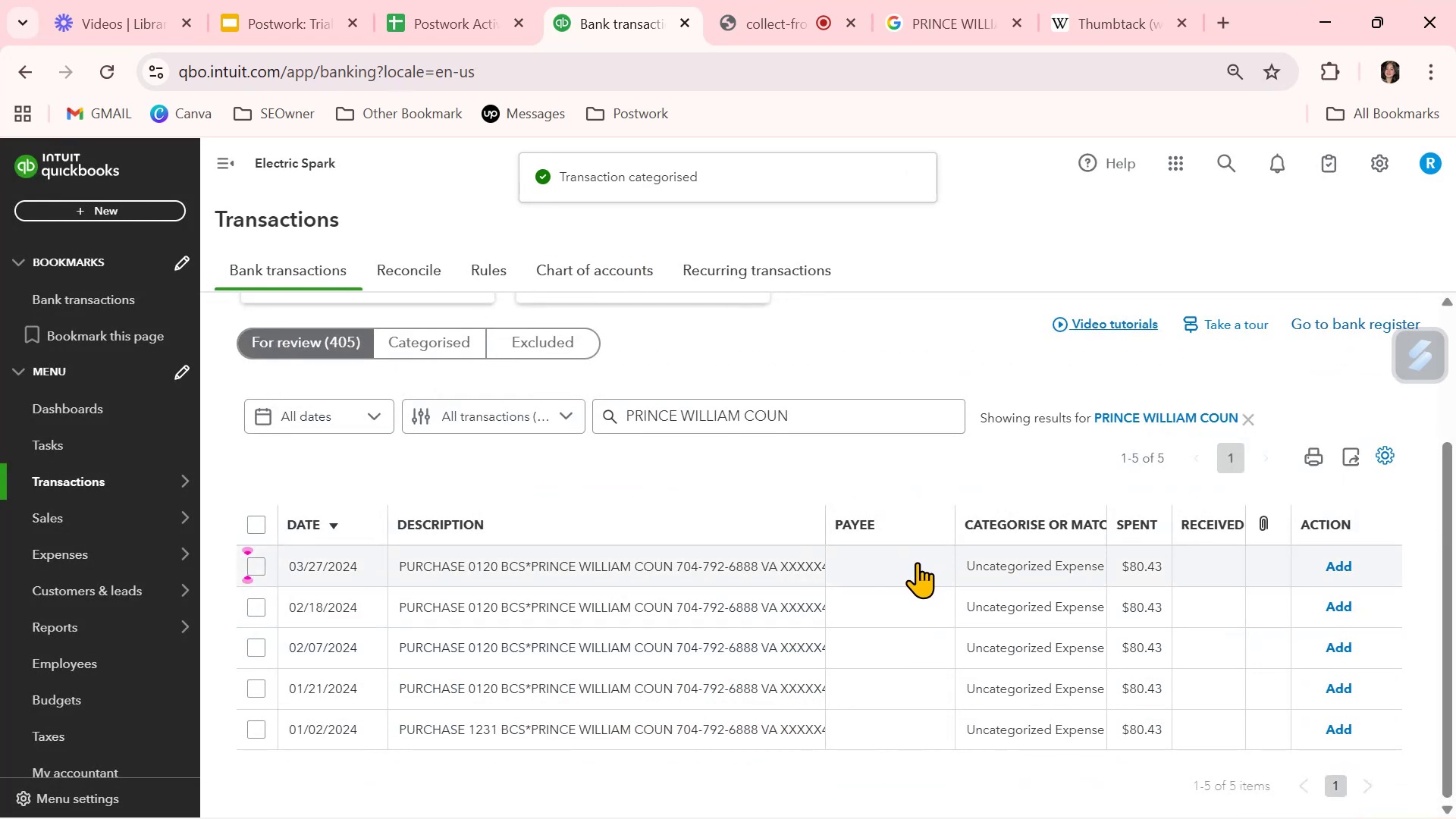 
left_click([914, 563])
 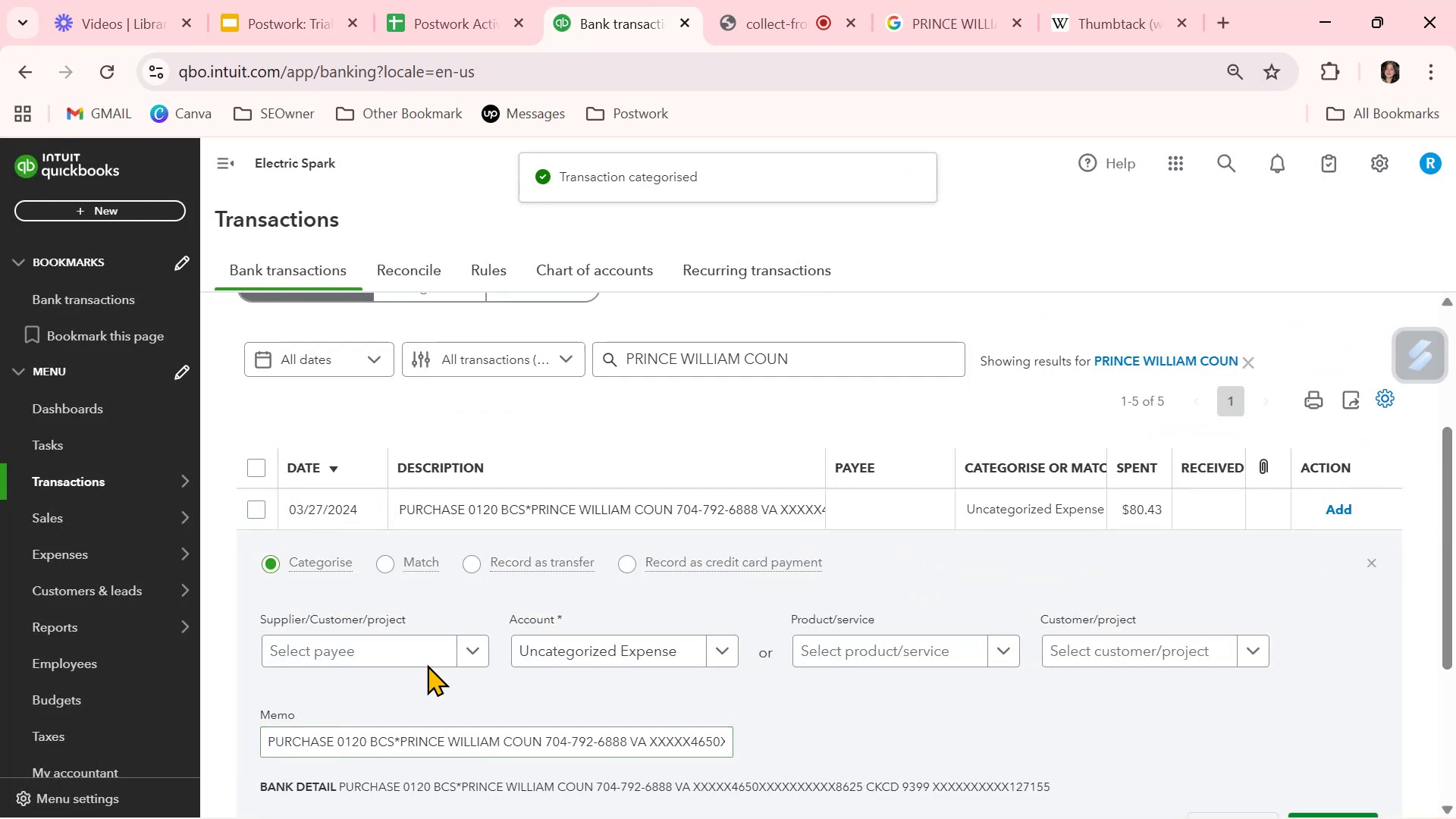 
left_click([407, 650])
 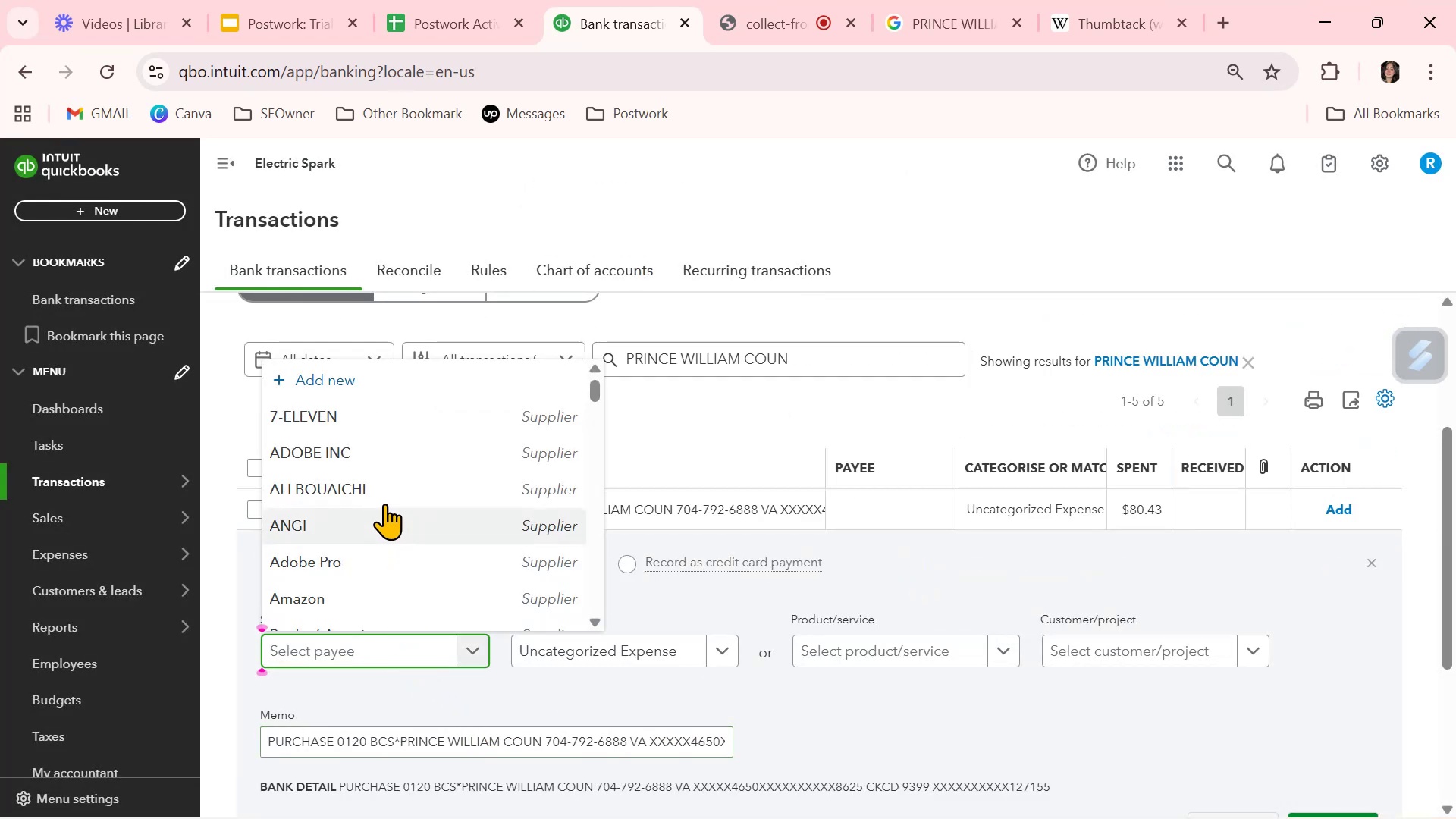 
scroll: coordinate [380, 542], scroll_direction: down, amount: 1.0
 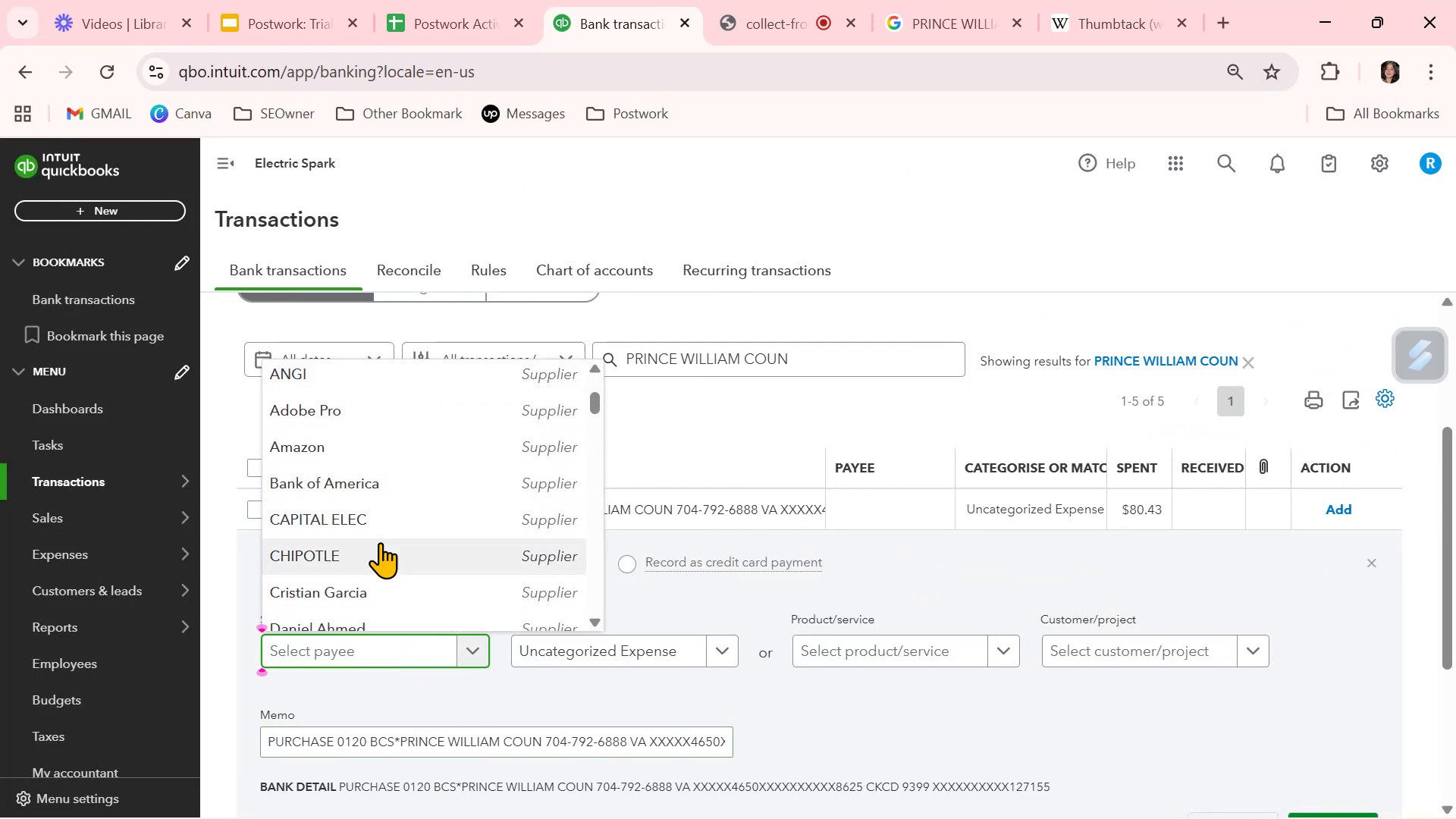 
key(Control+ControlLeft)
 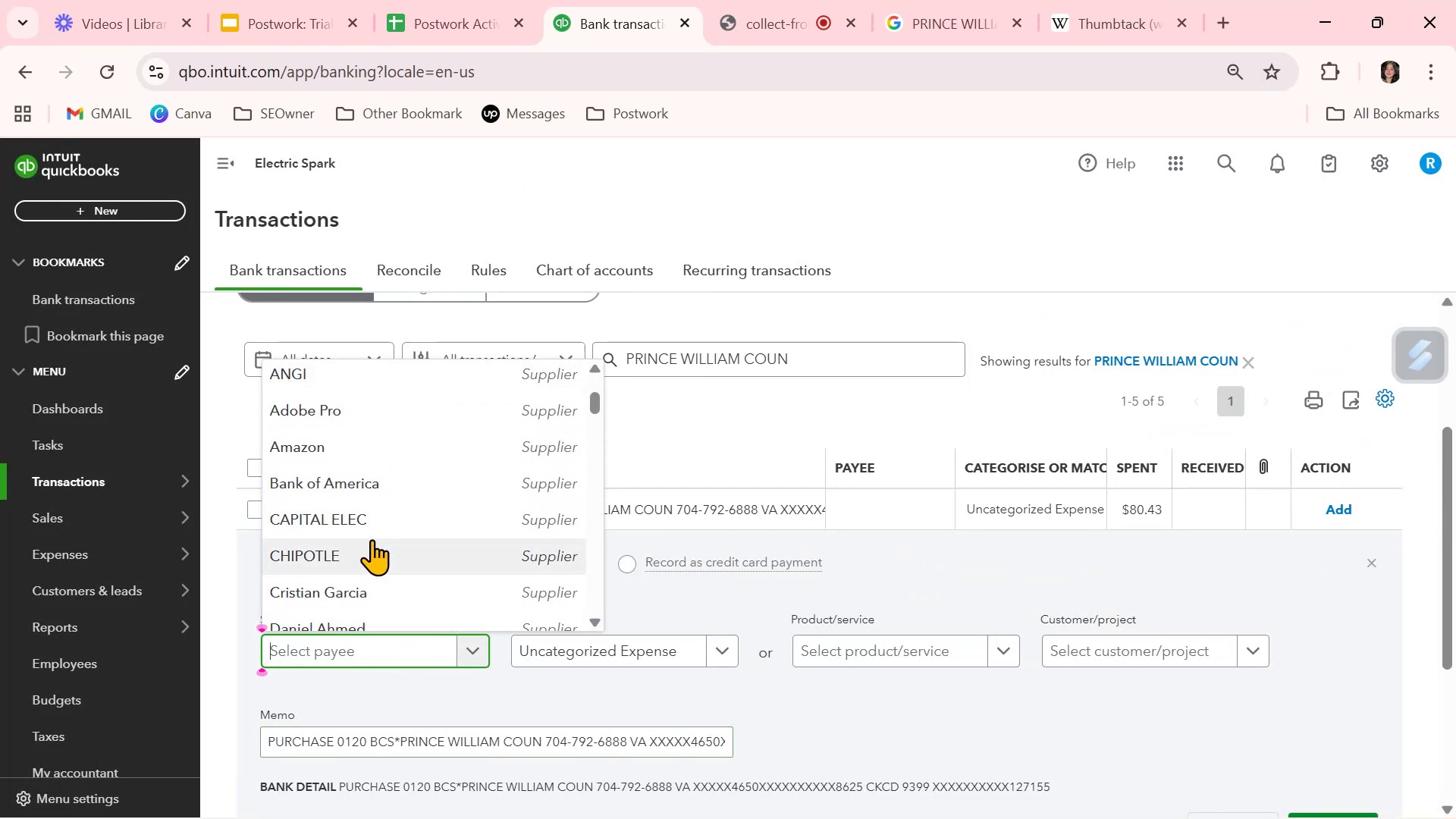 
key(Control+V)
 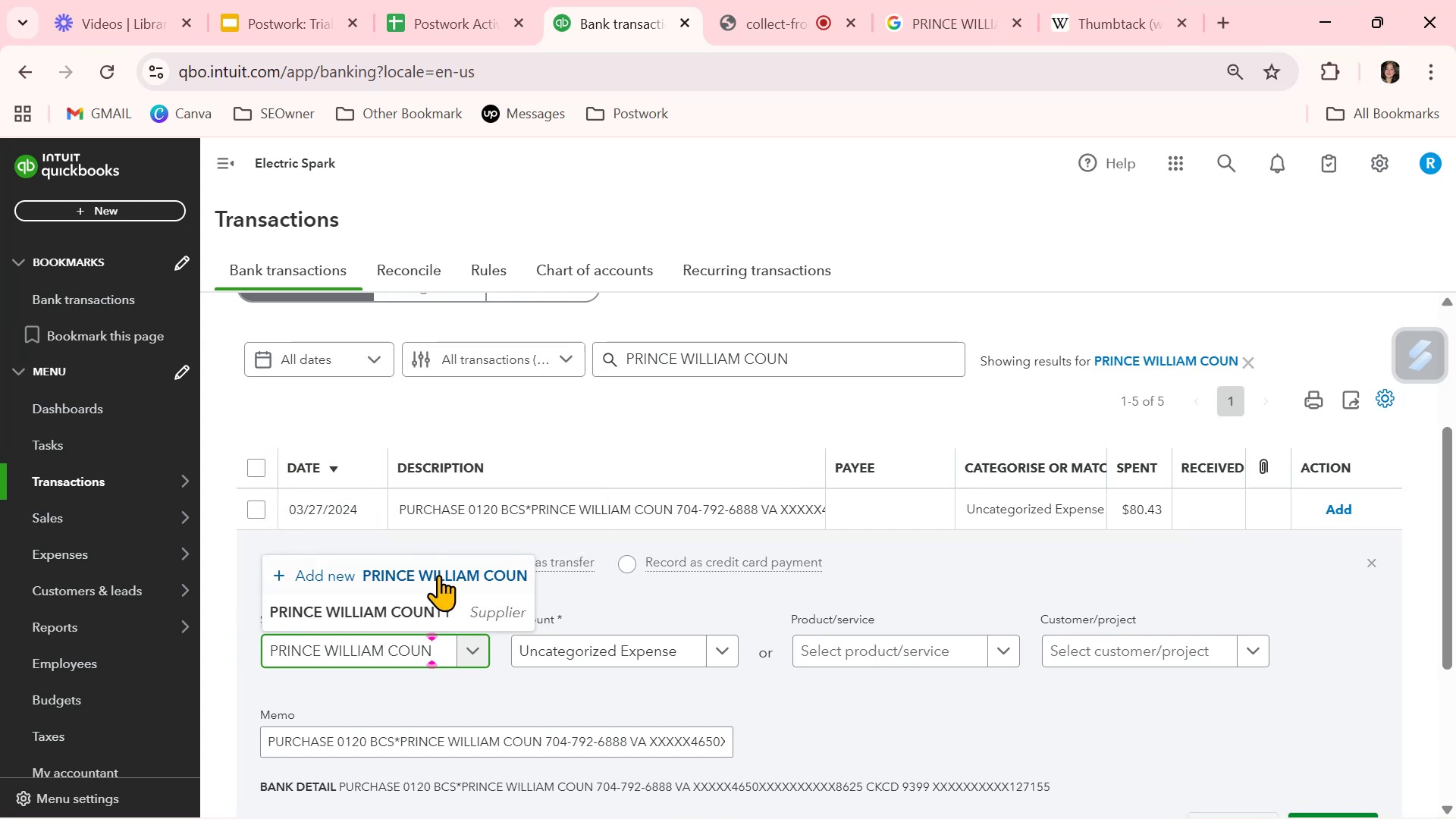 
left_click([499, 610])
 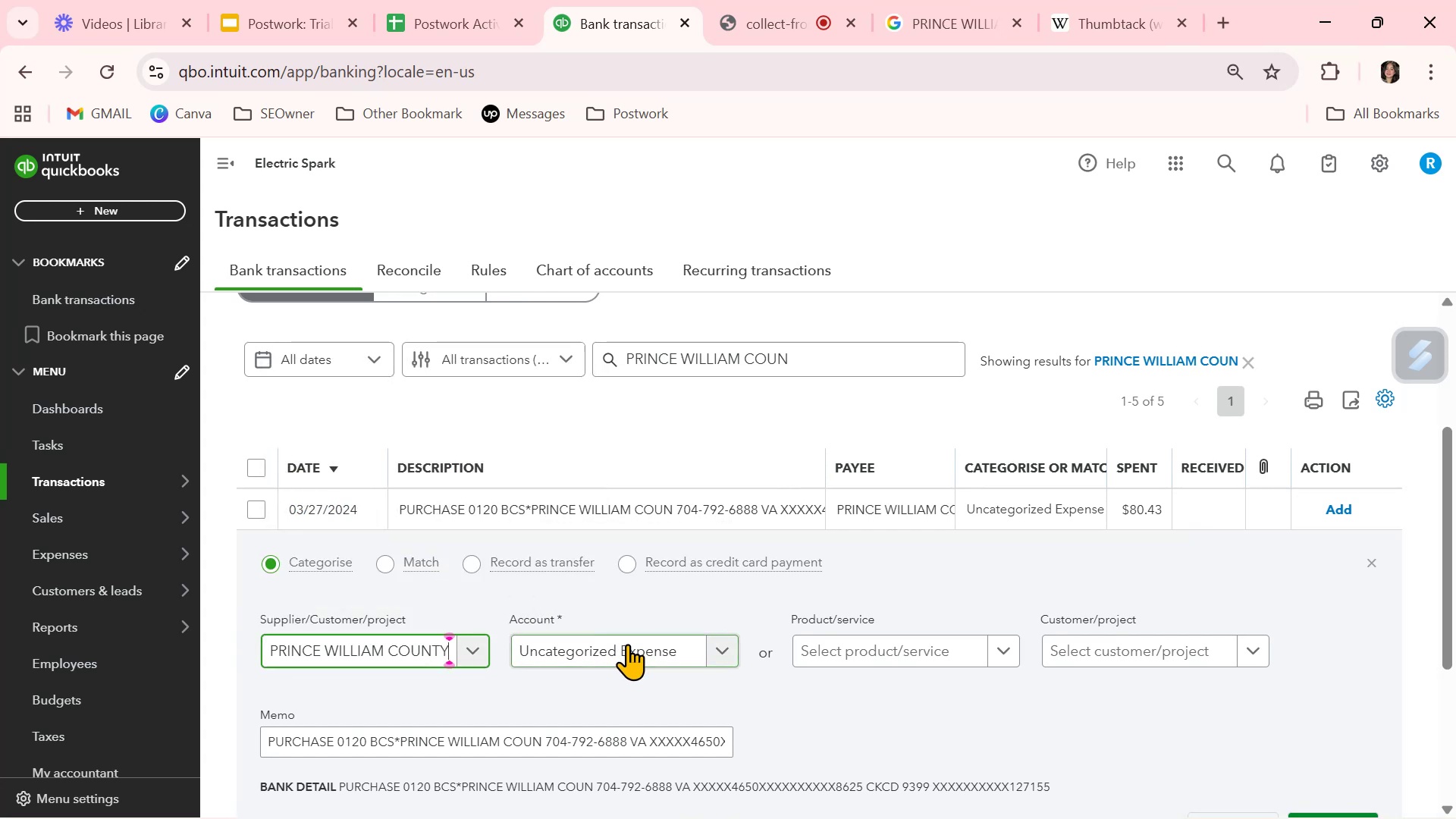 
left_click([623, 649])
 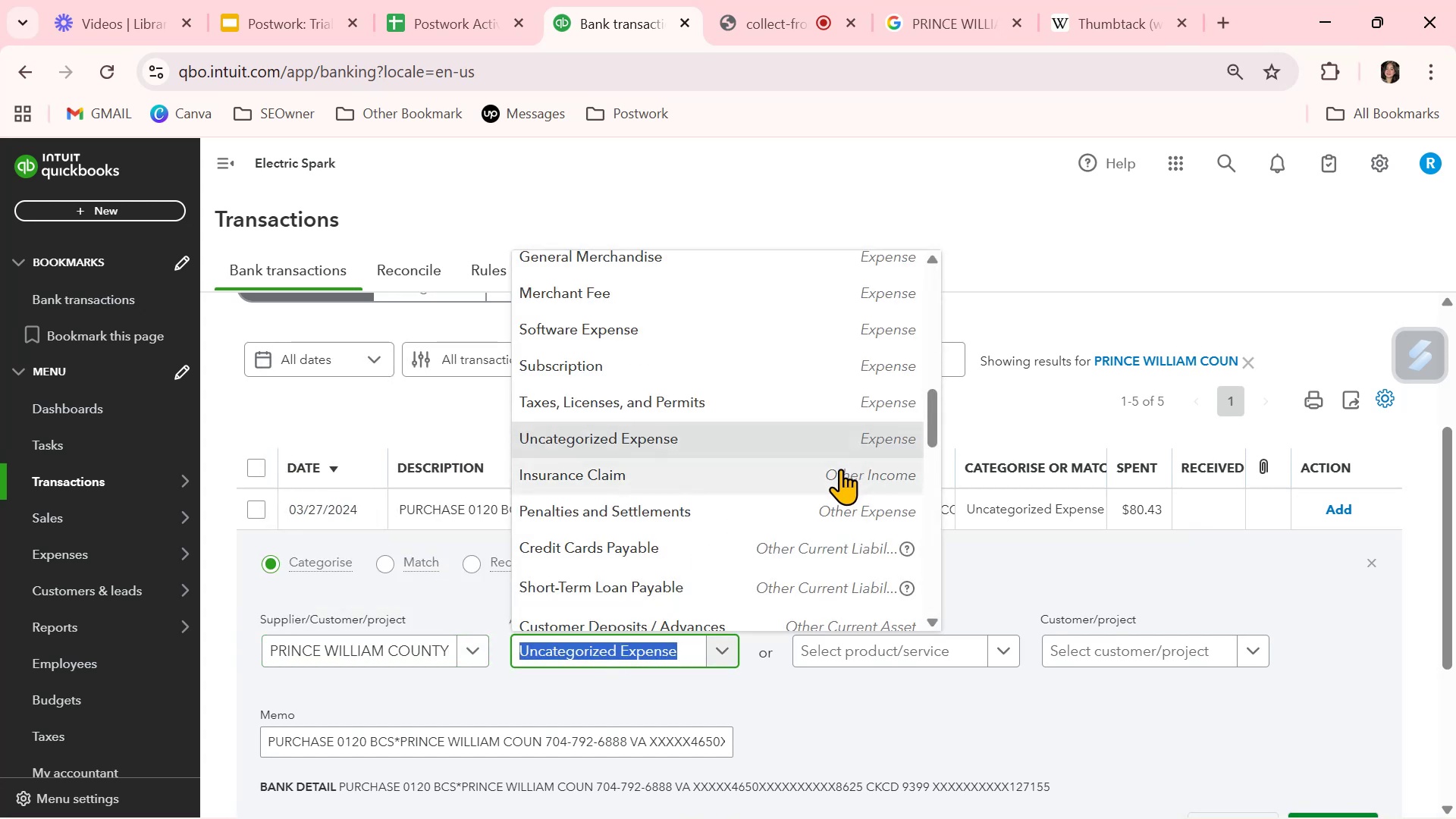 
scroll: coordinate [840, 469], scroll_direction: up, amount: 2.0
 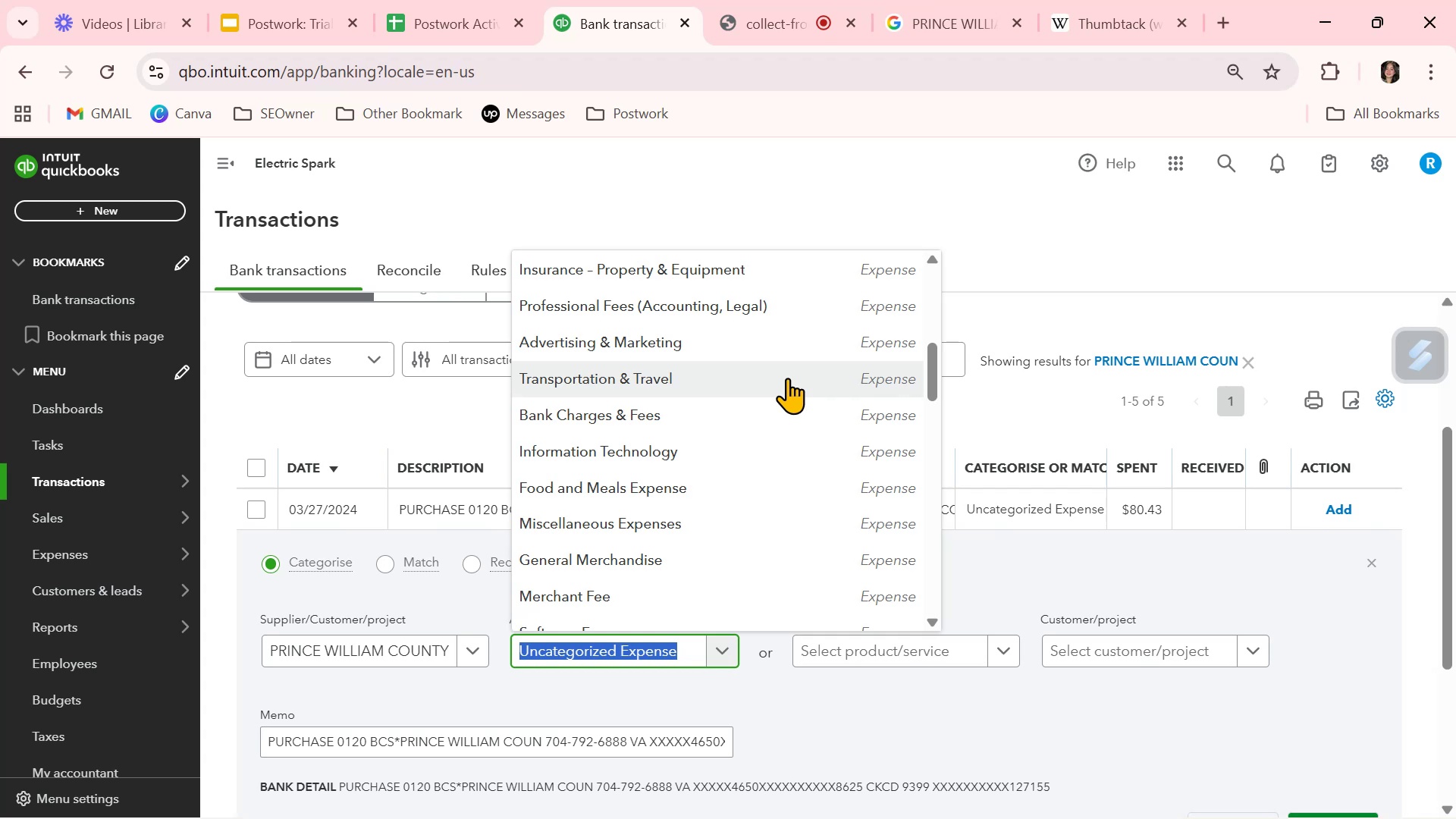 
wait(14.38)
 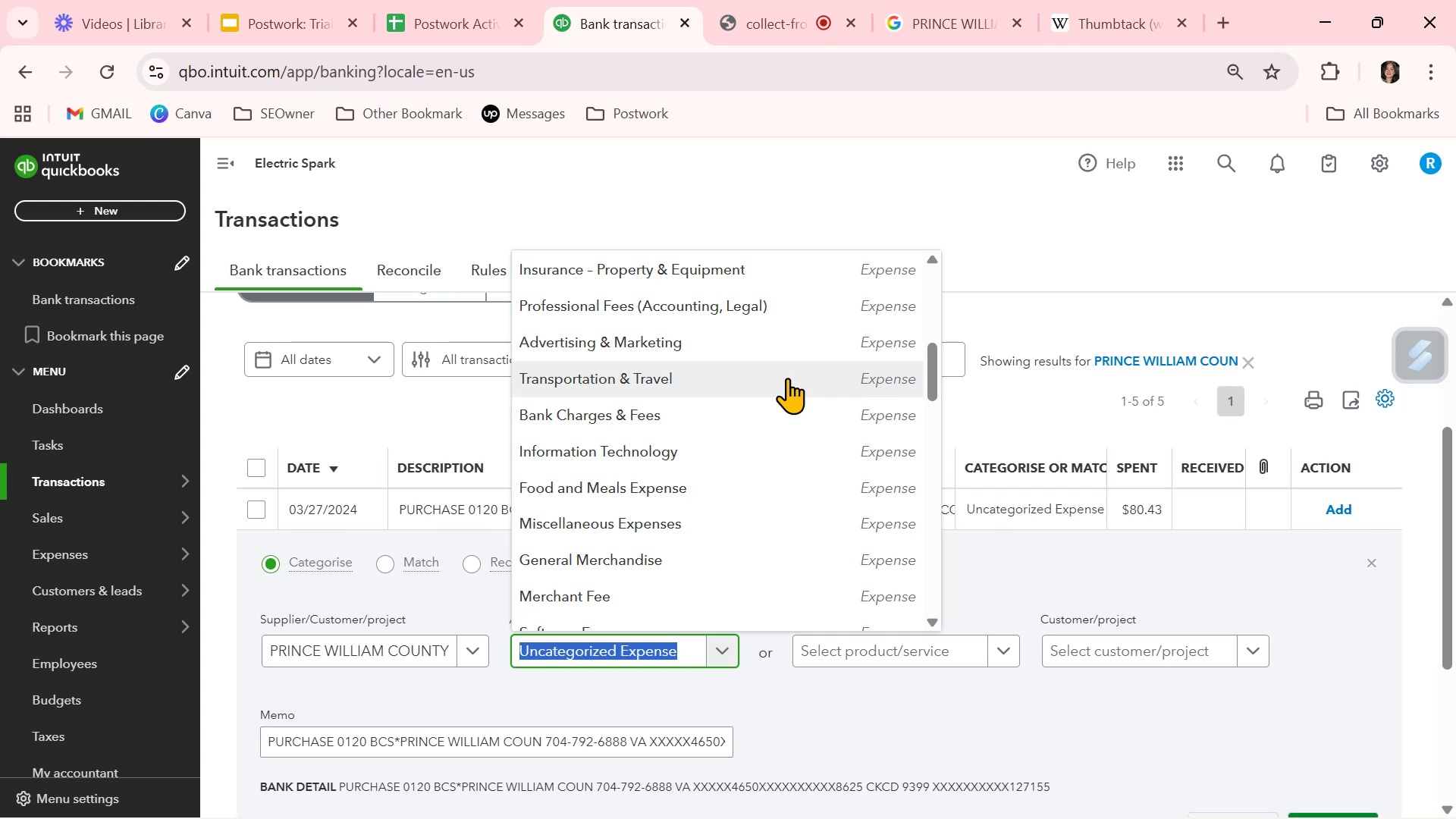 
scroll: coordinate [786, 378], scroll_direction: up, amount: 1.0
 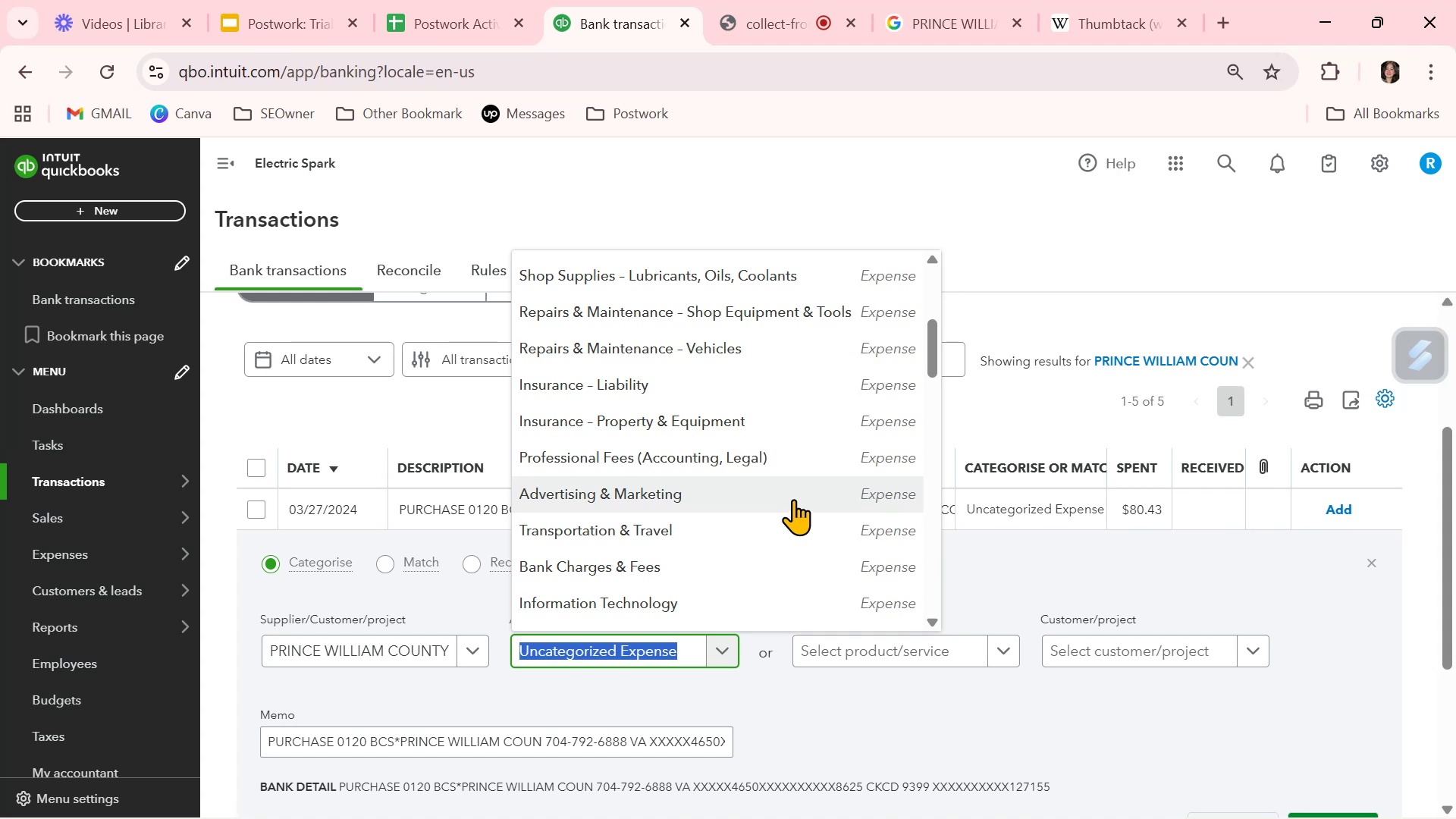 
wait(9.54)
 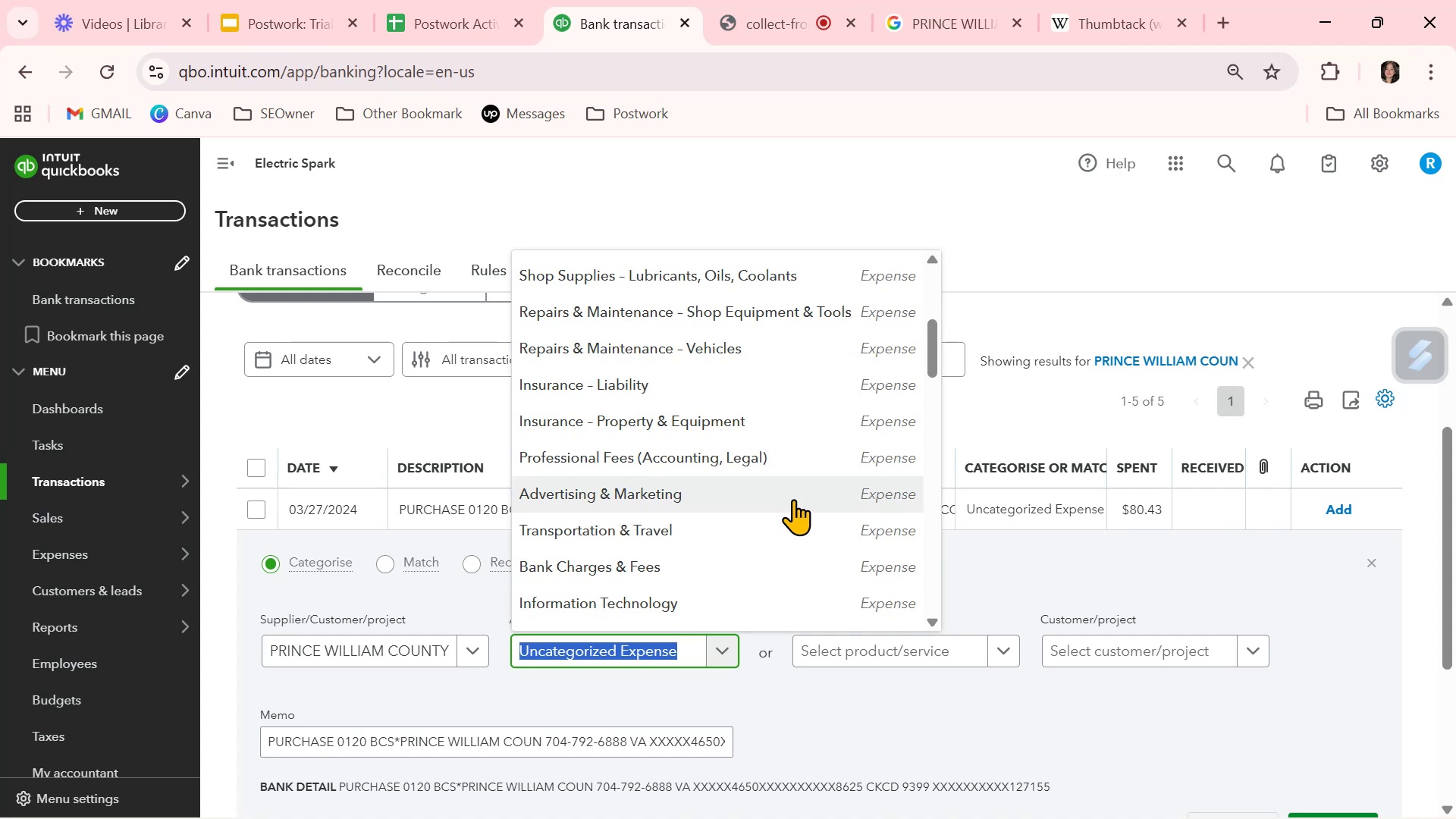 
left_click([793, 499])
 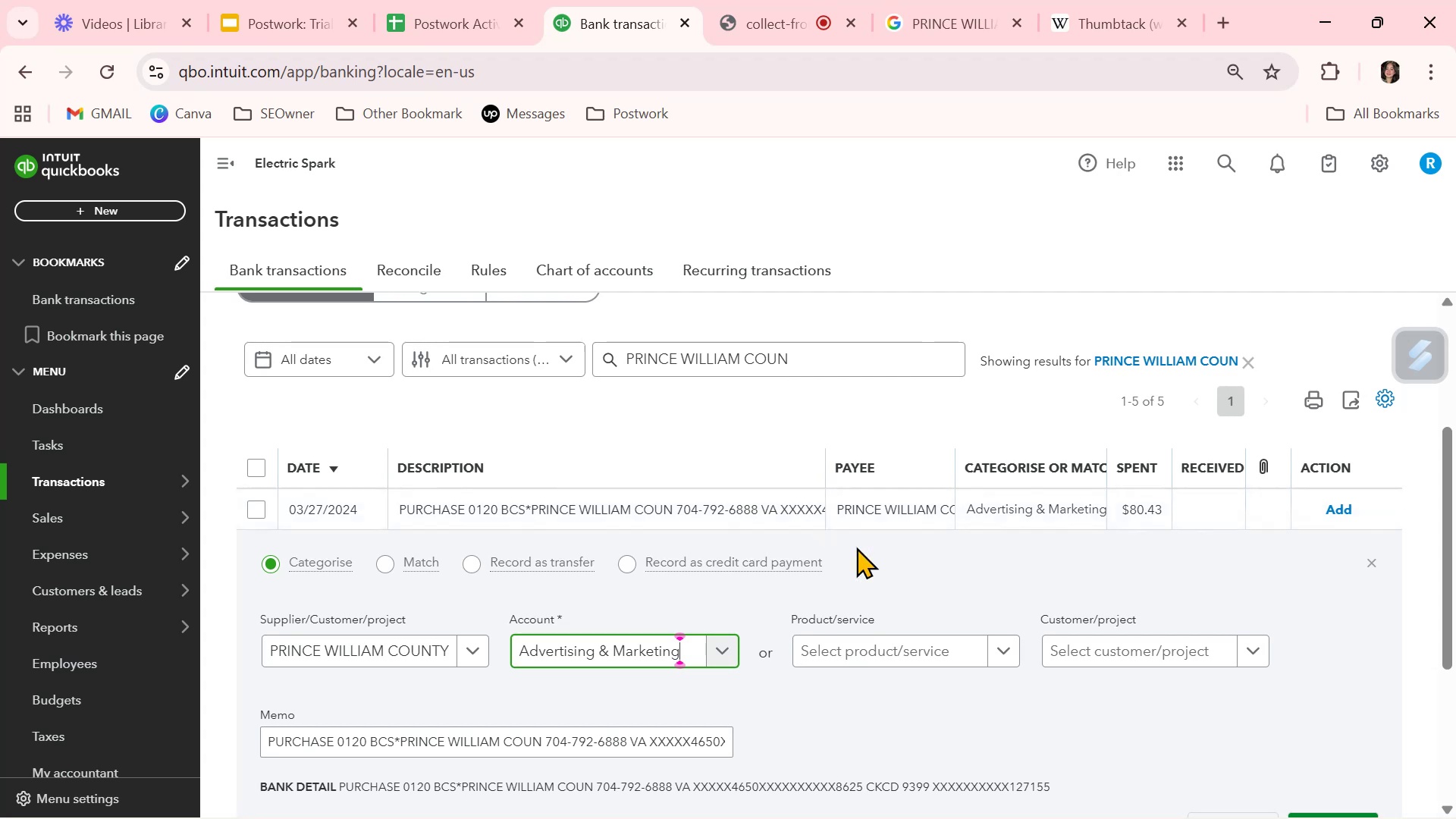 
wait(5.1)
 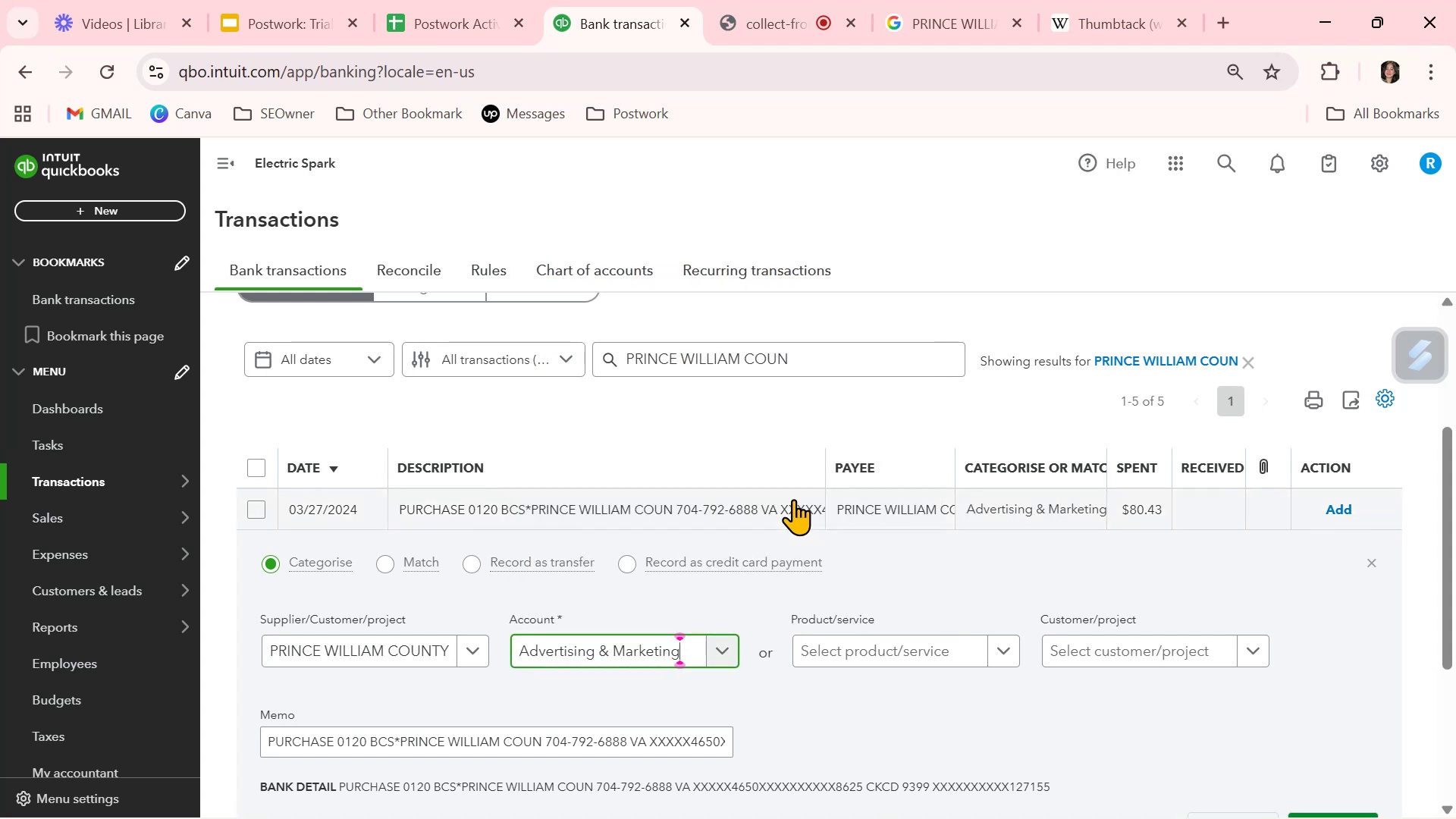 
scroll: coordinate [838, 685], scroll_direction: down, amount: 1.0
 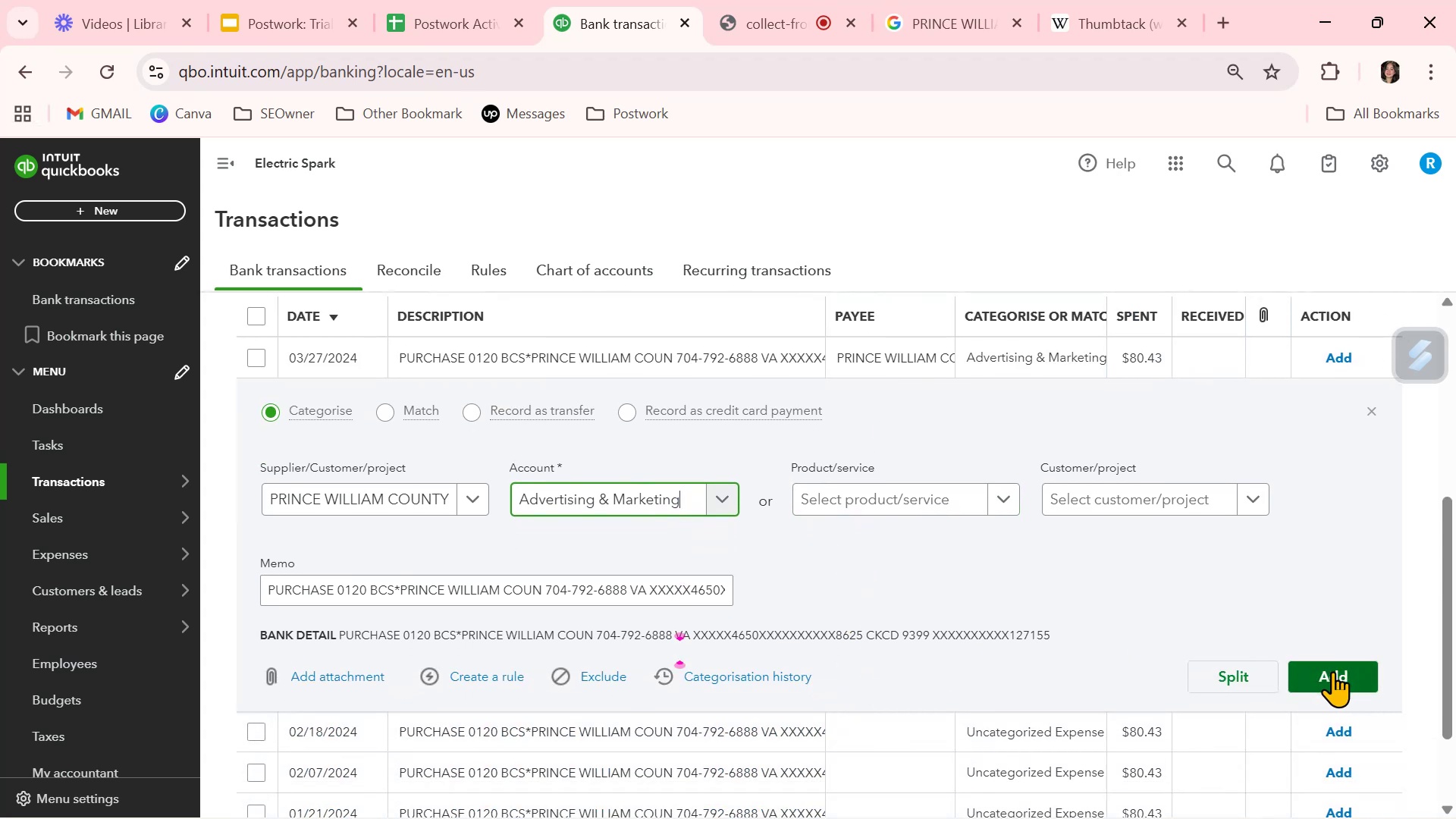 
wait(7.51)
 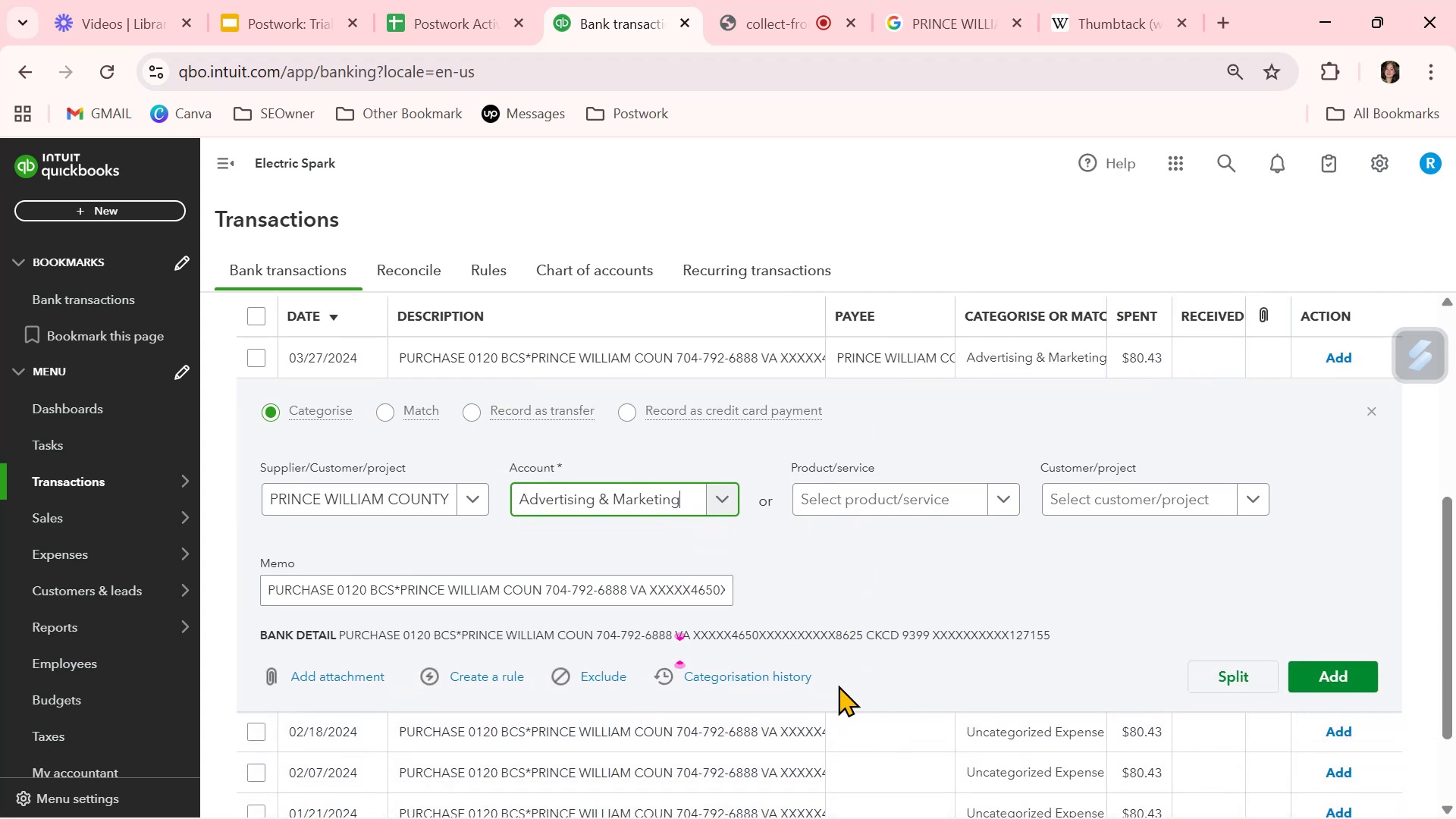 
left_click([1332, 671])
 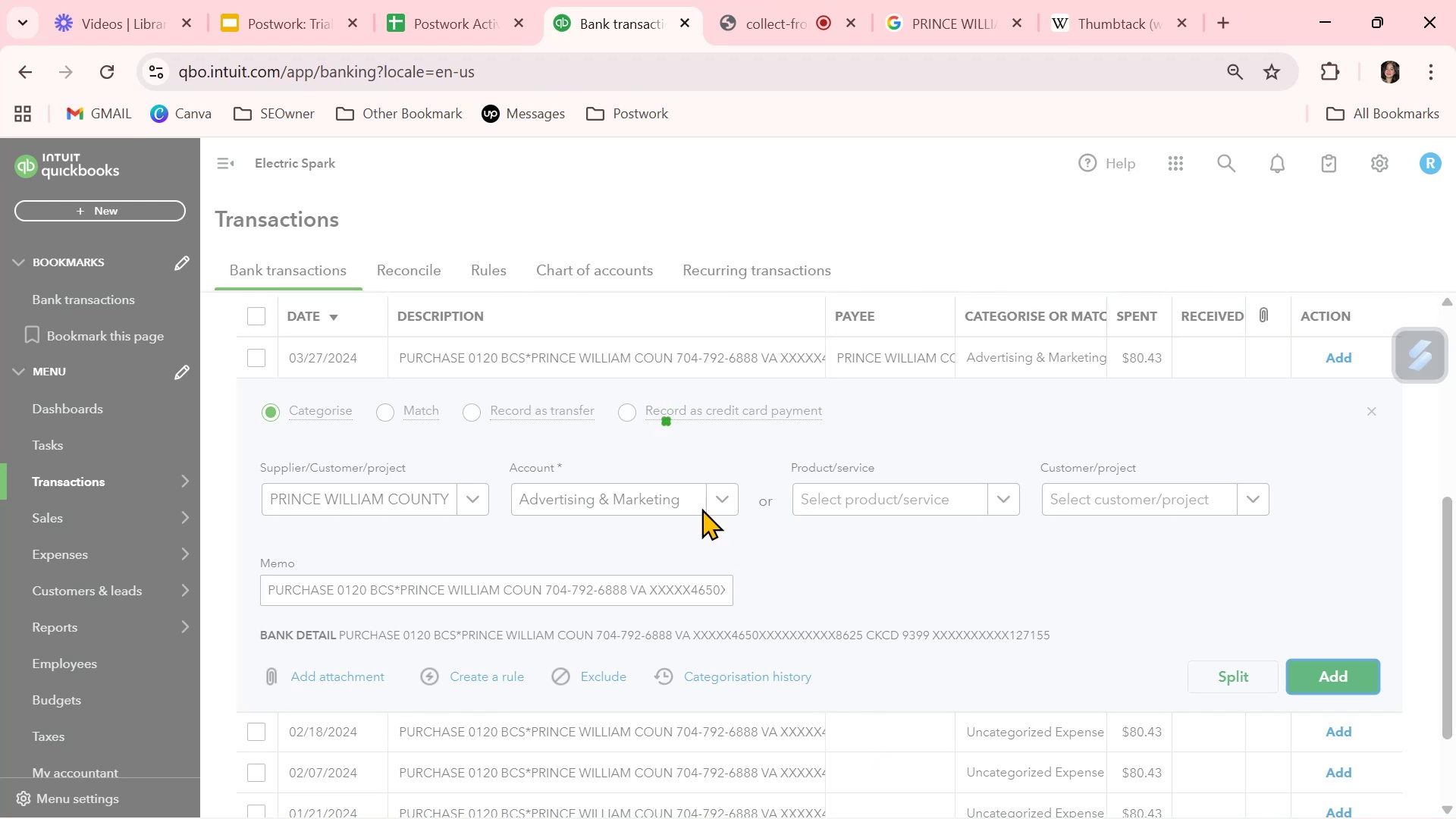 
wait(5.57)
 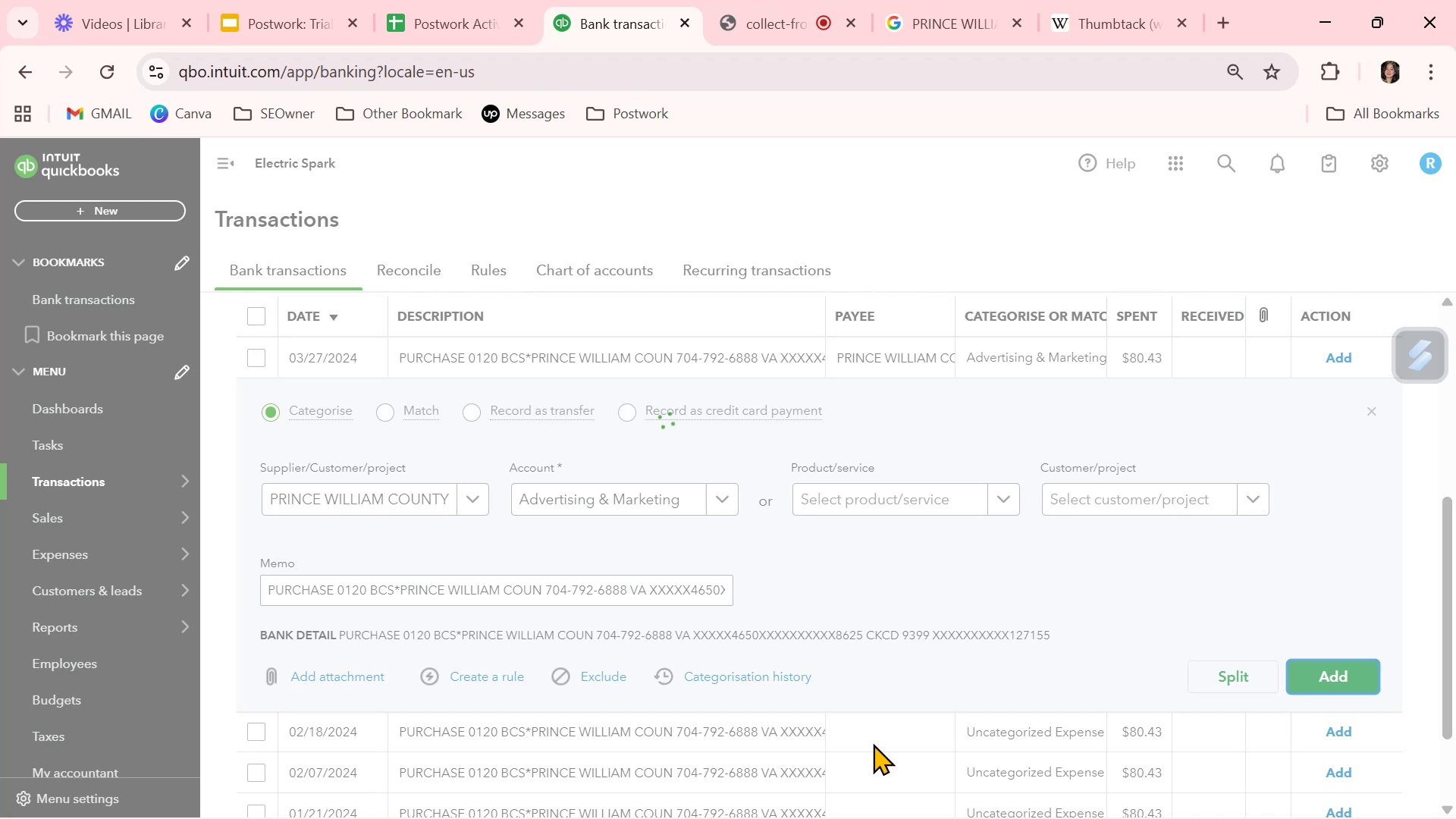 
left_click([885, 613])
 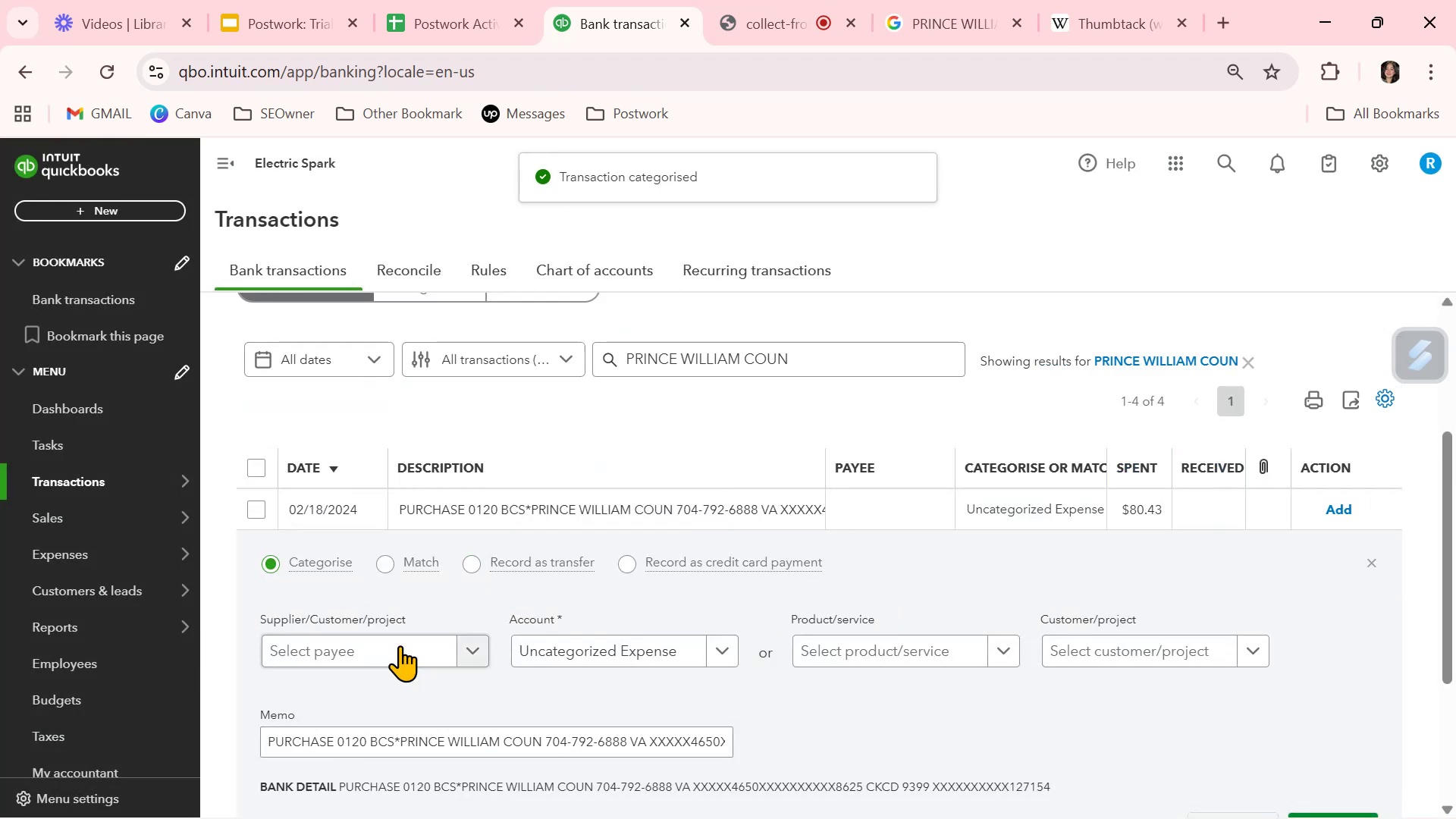 
left_click([397, 650])
 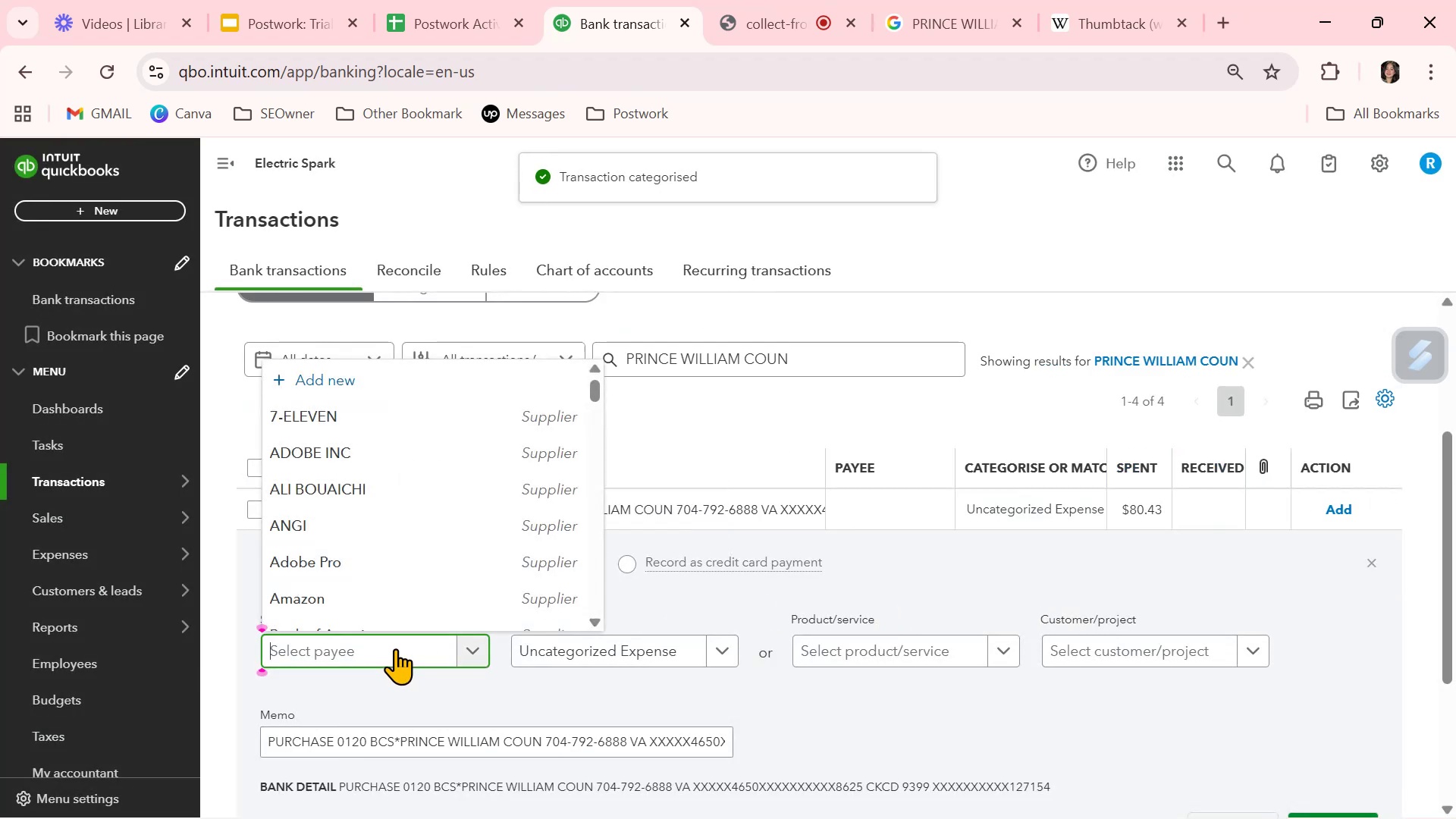 
key(Control+ControlLeft)
 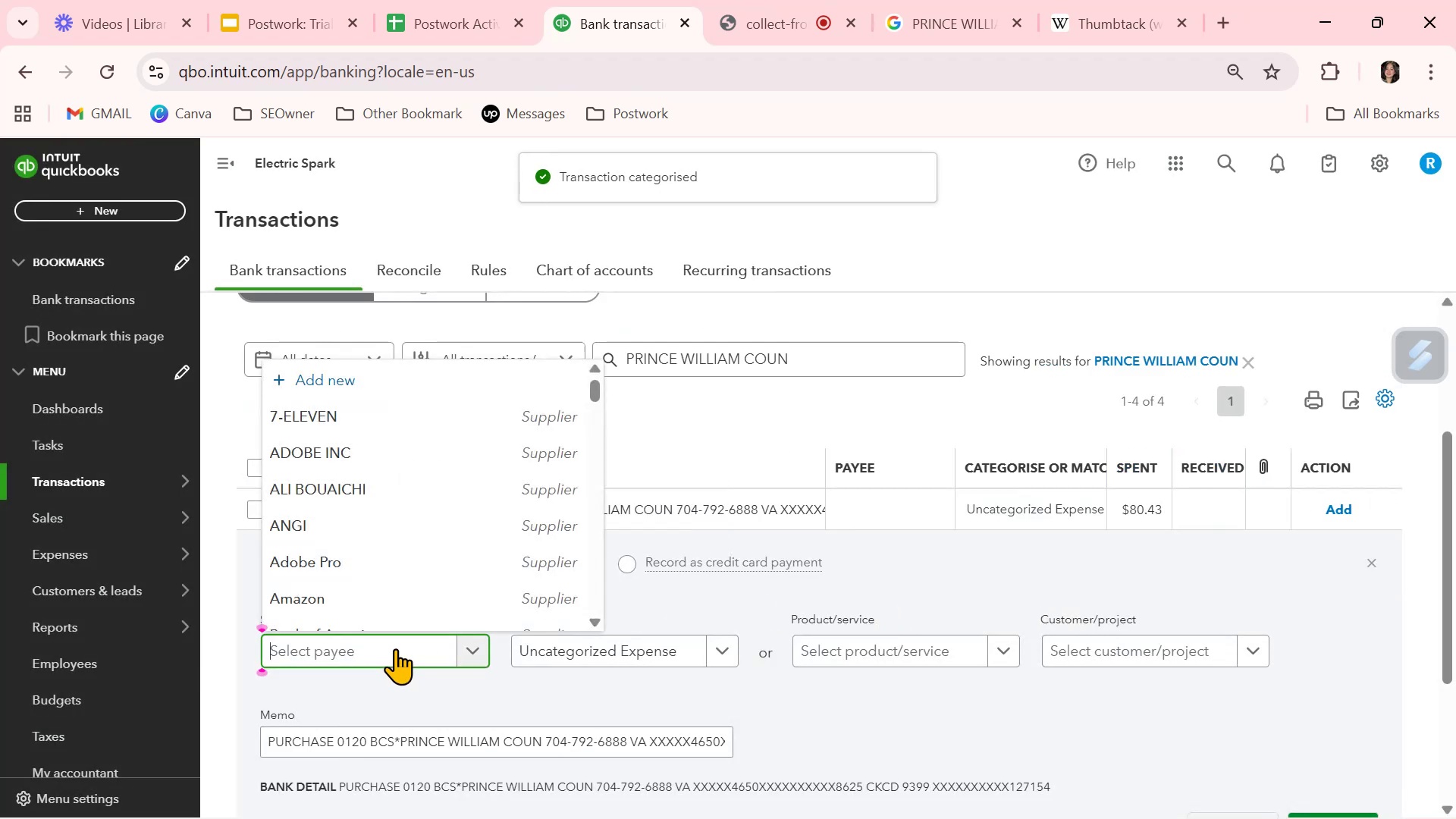 
key(Control+V)
 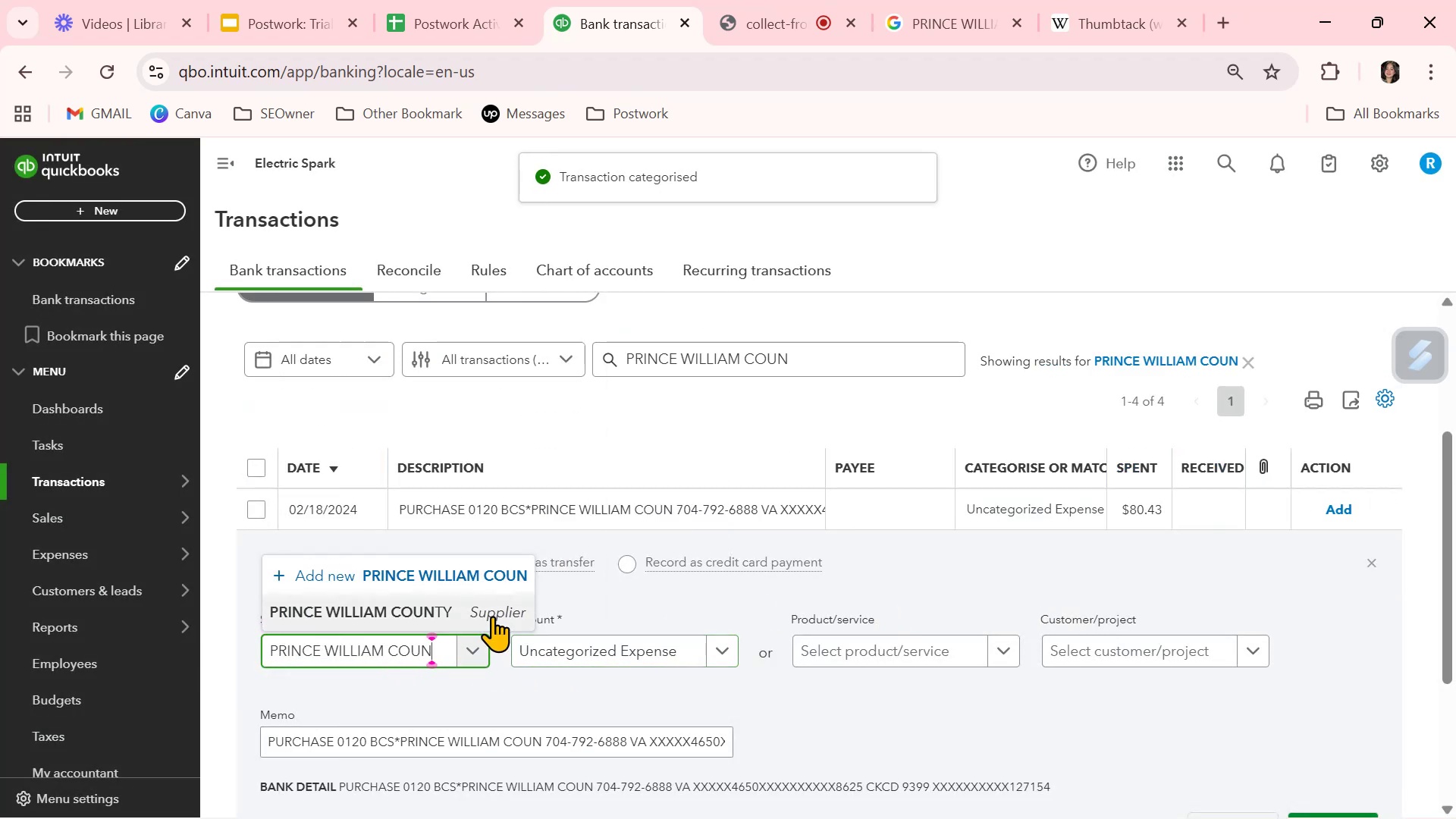 
double_click([618, 646])
 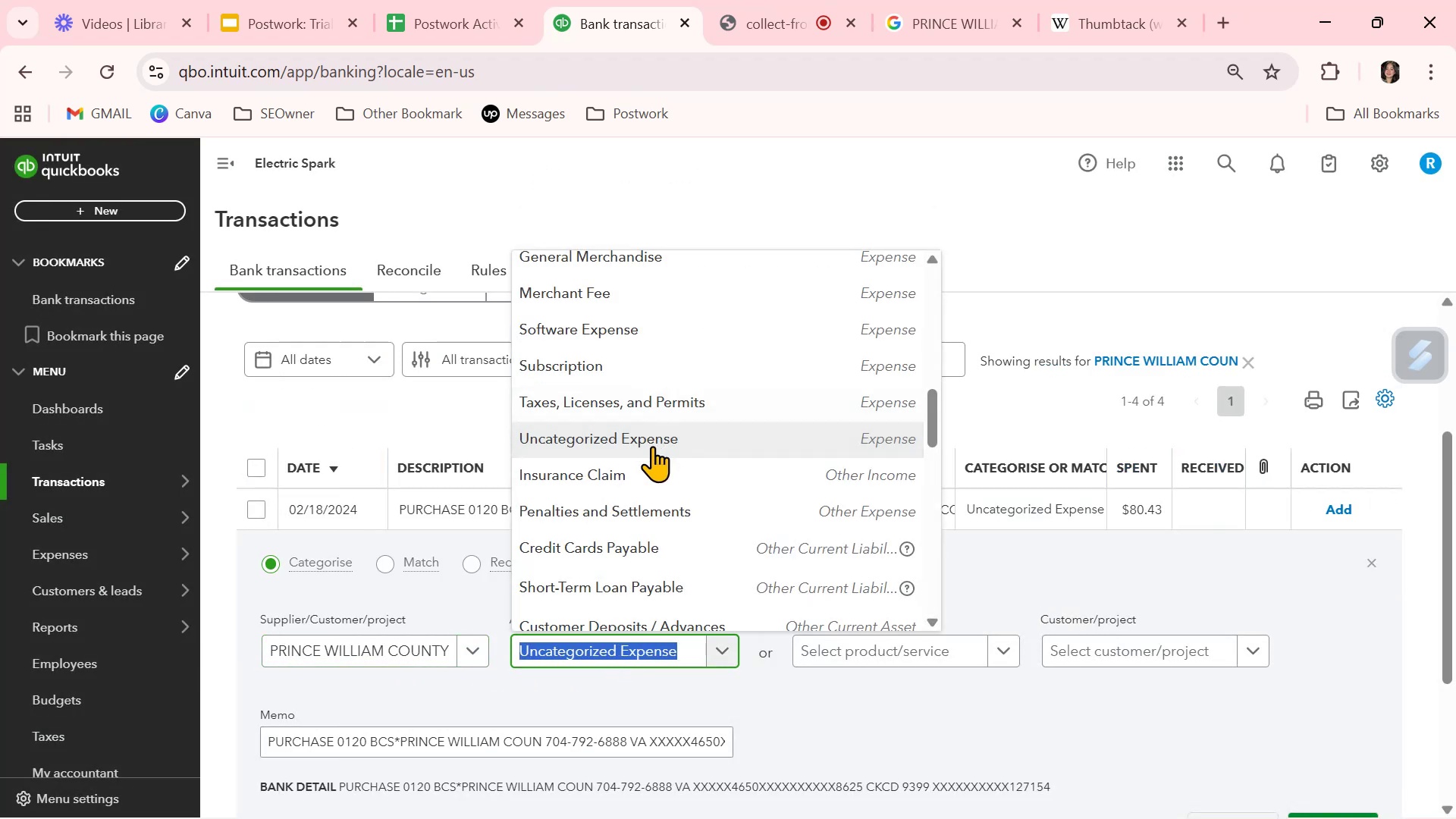 
scroll: coordinate [664, 421], scroll_direction: up, amount: 5.0
 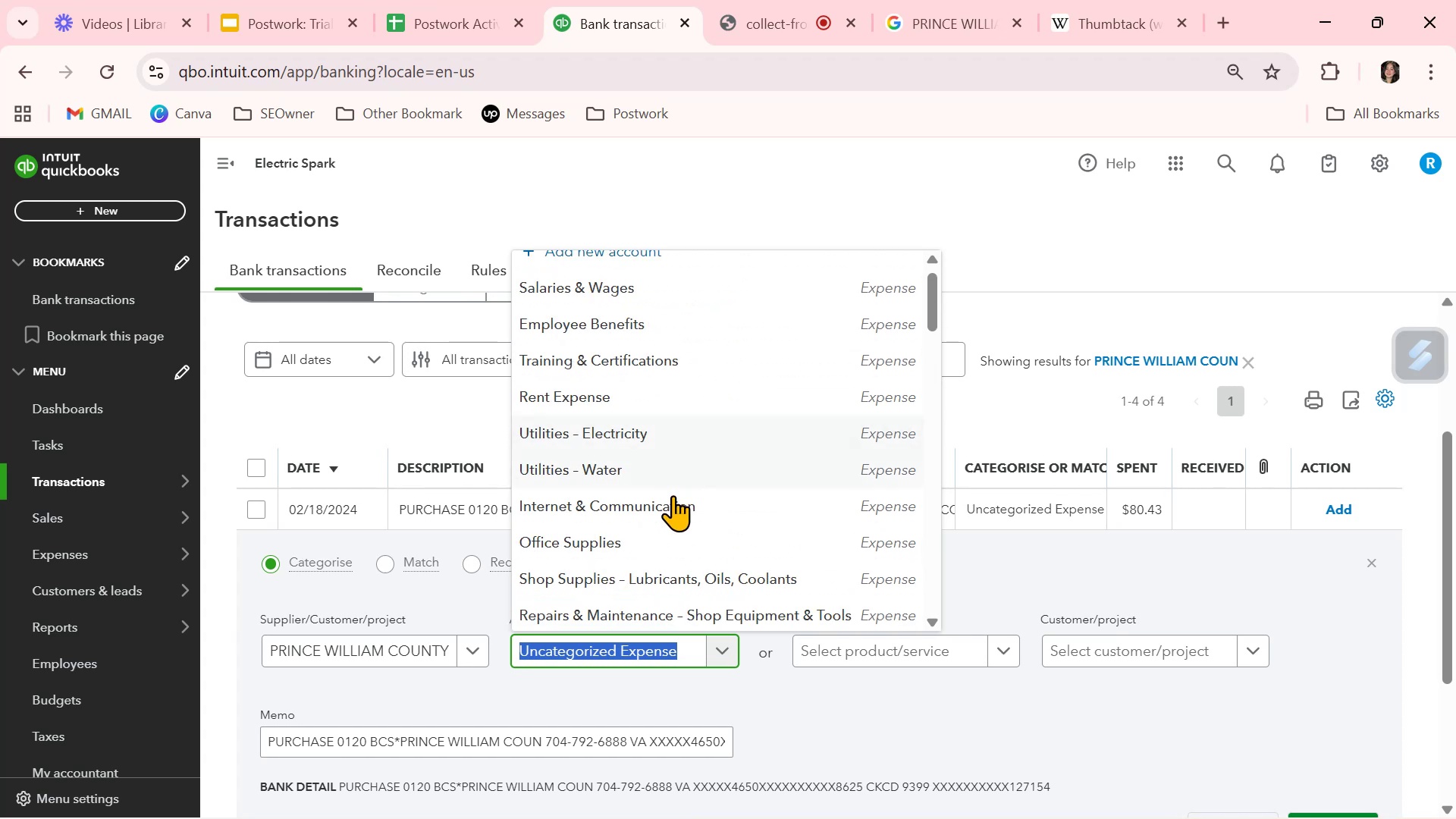 
scroll: coordinate [674, 501], scroll_direction: down, amount: 2.0
 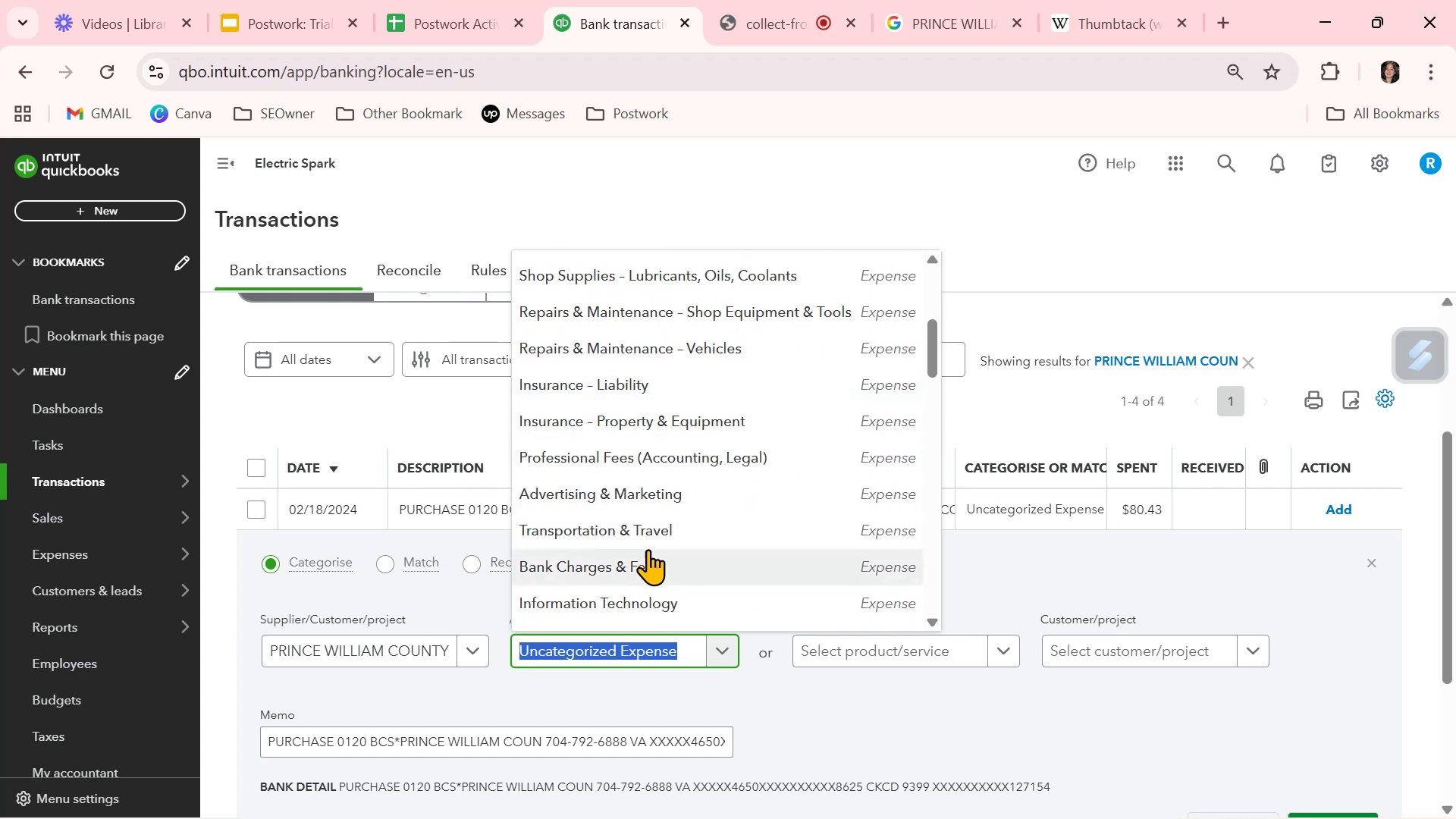 
left_click([651, 502])
 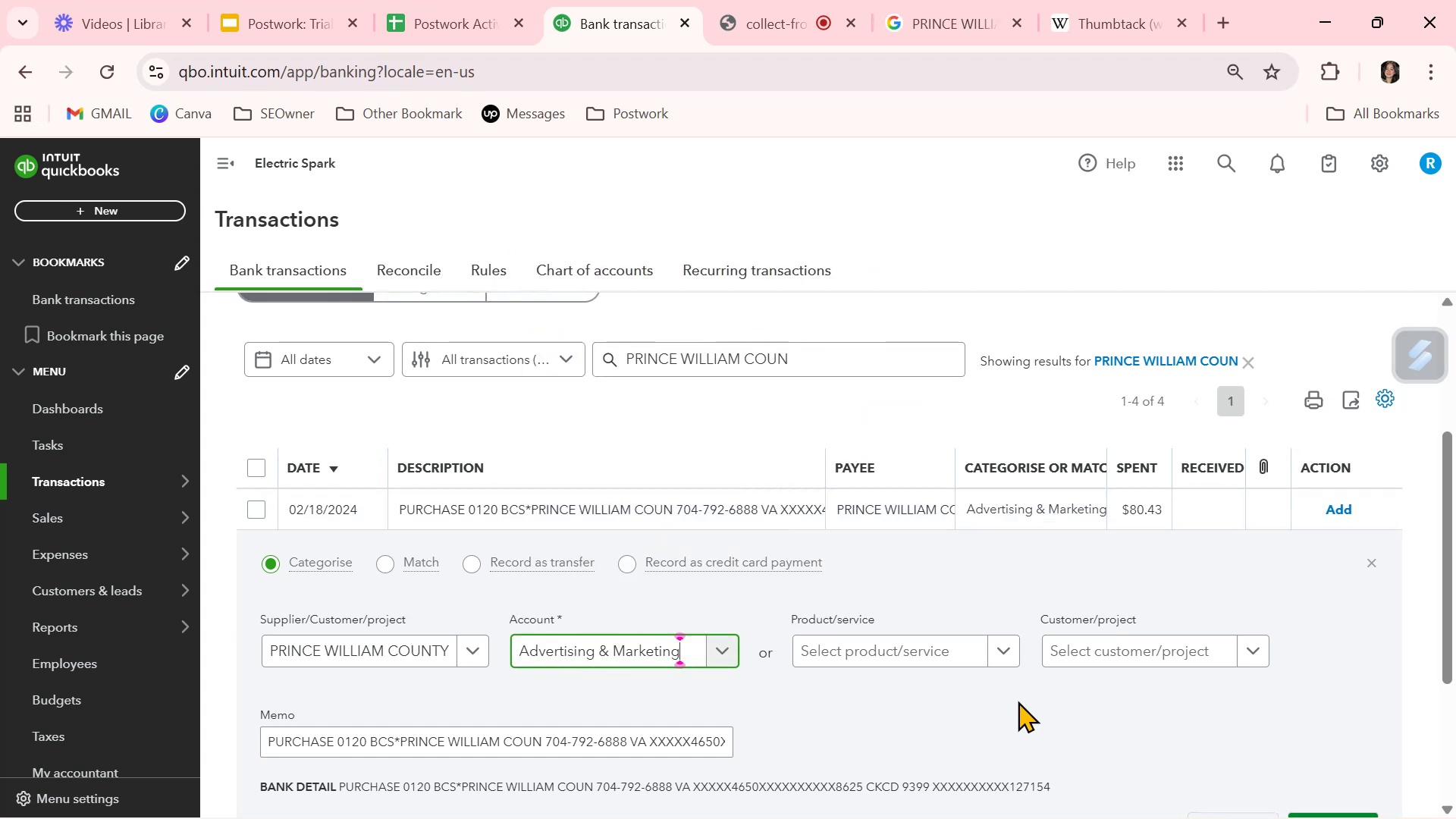 
scroll: coordinate [1100, 694], scroll_direction: down, amount: 1.0
 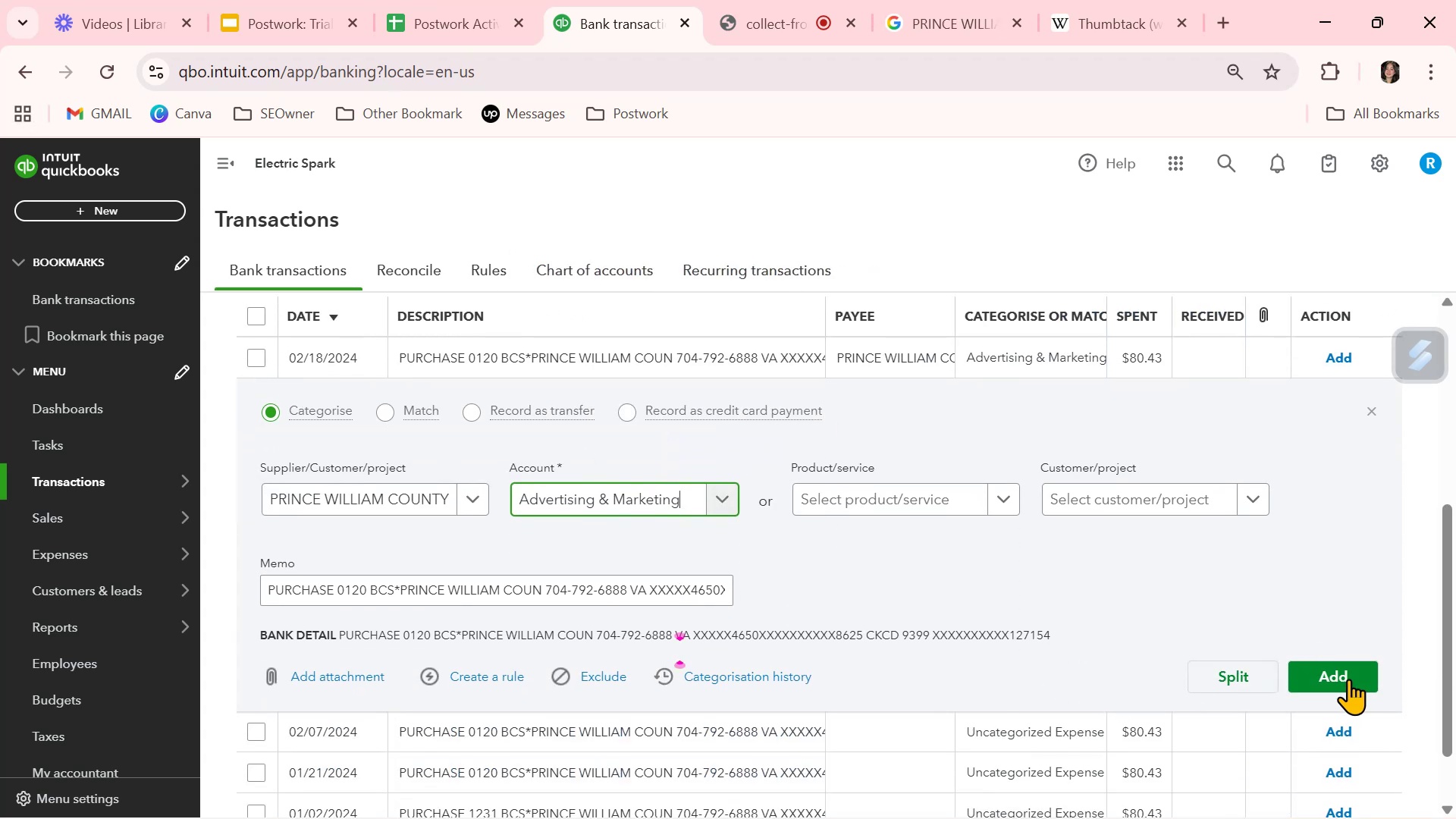 
left_click([1348, 679])
 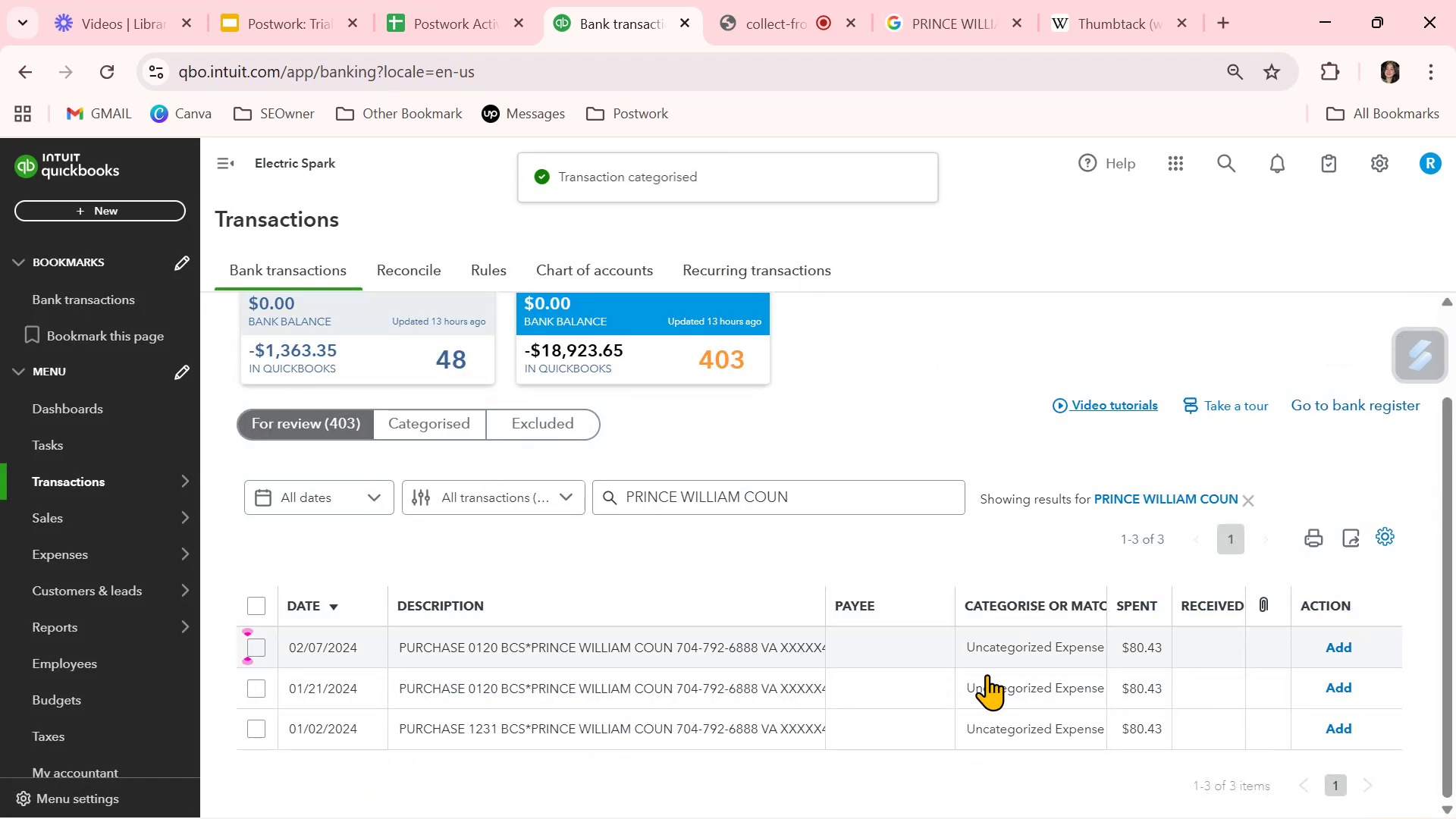 
left_click([921, 659])
 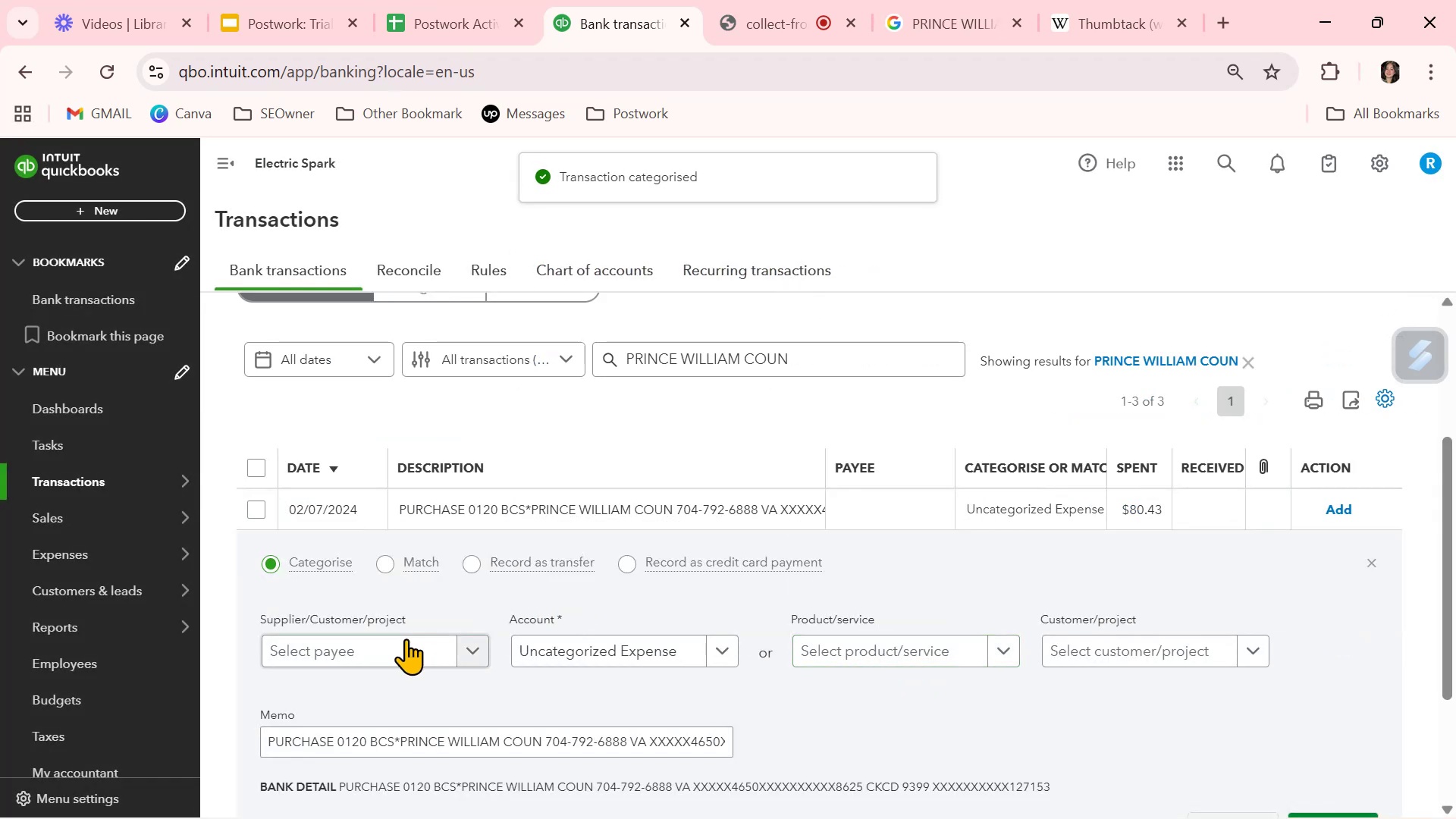 
left_click([387, 653])
 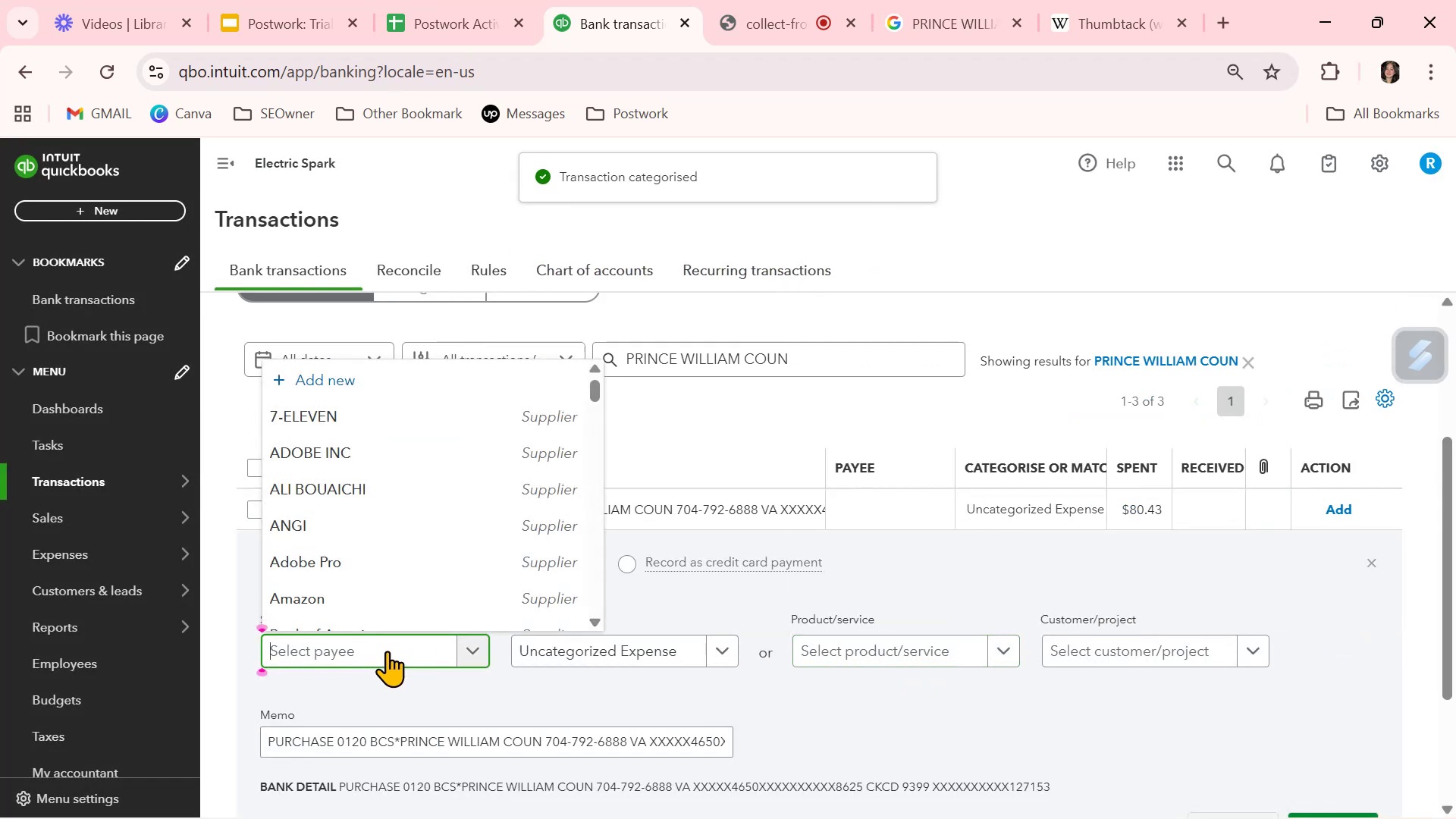 
key(Control+ControlLeft)
 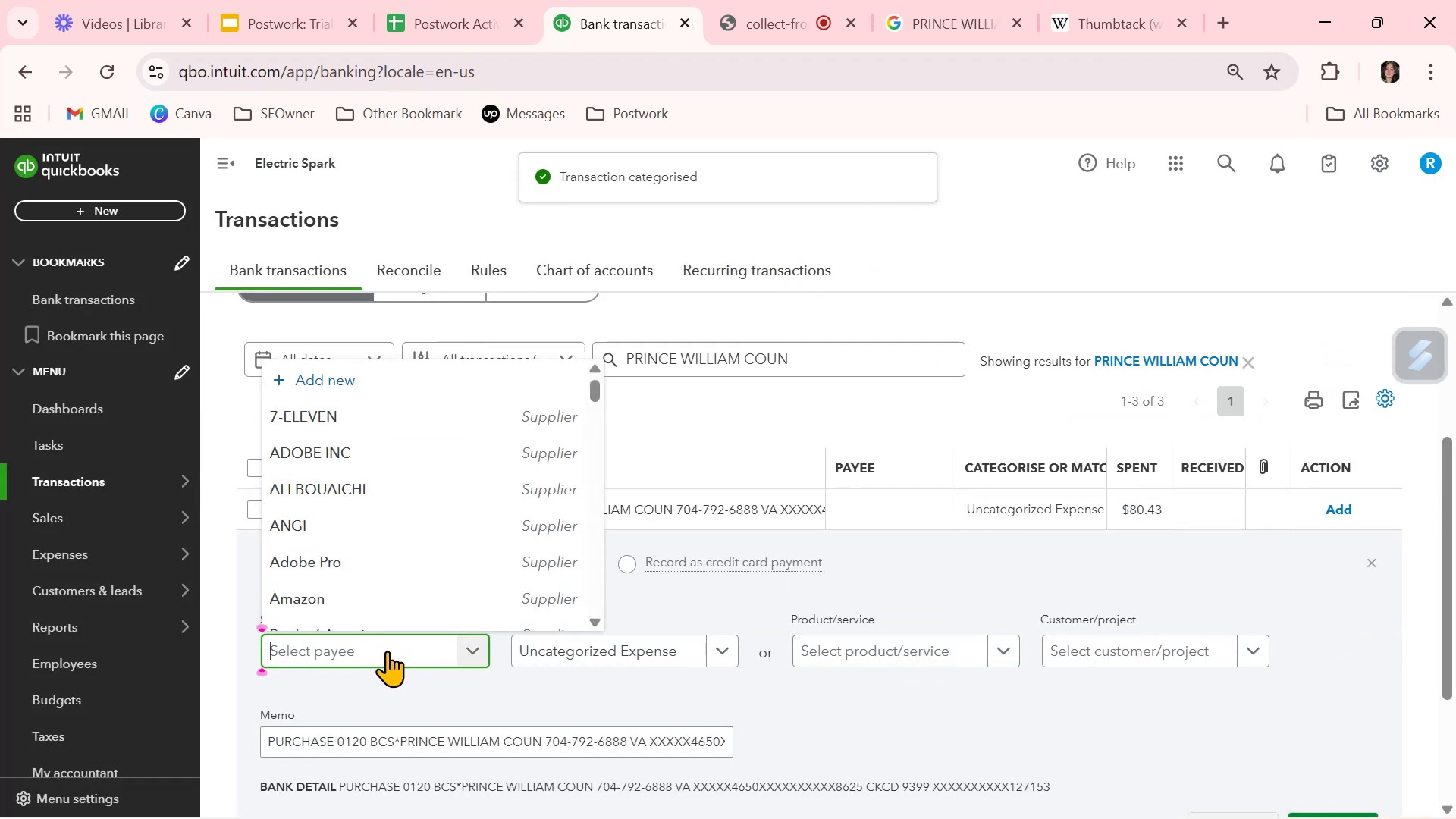 
key(Control+V)
 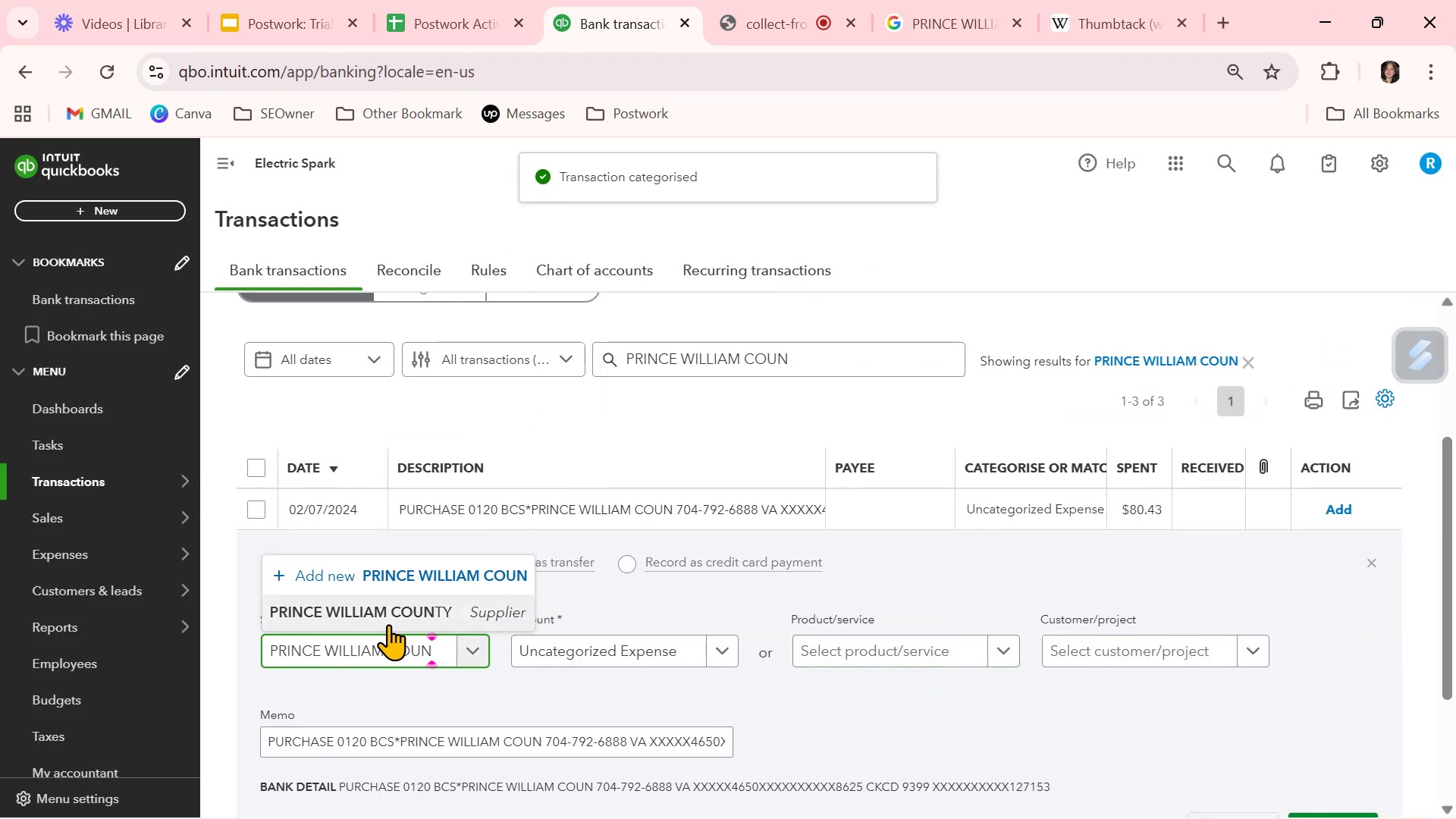 
left_click([397, 620])
 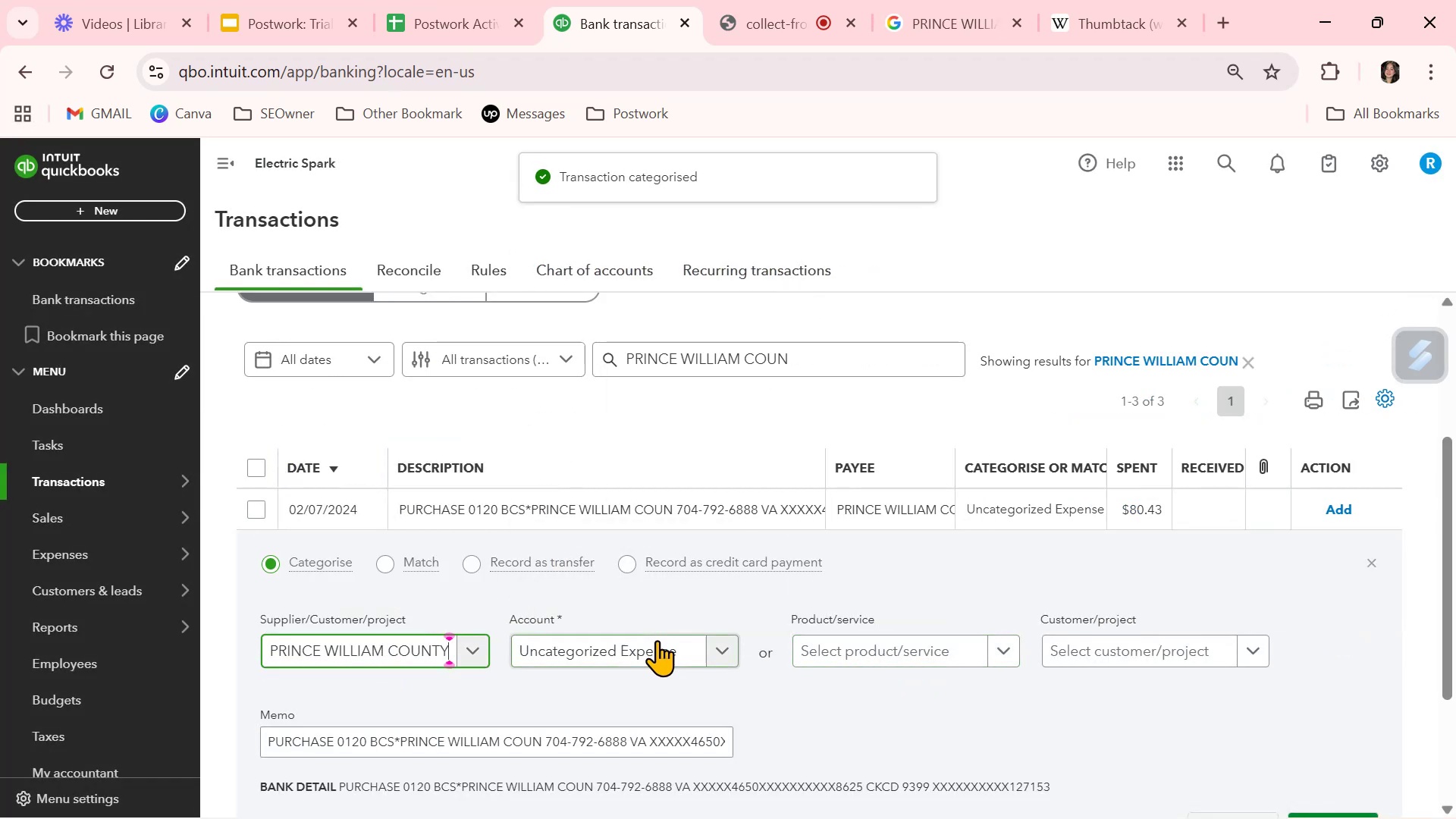 
left_click([644, 649])
 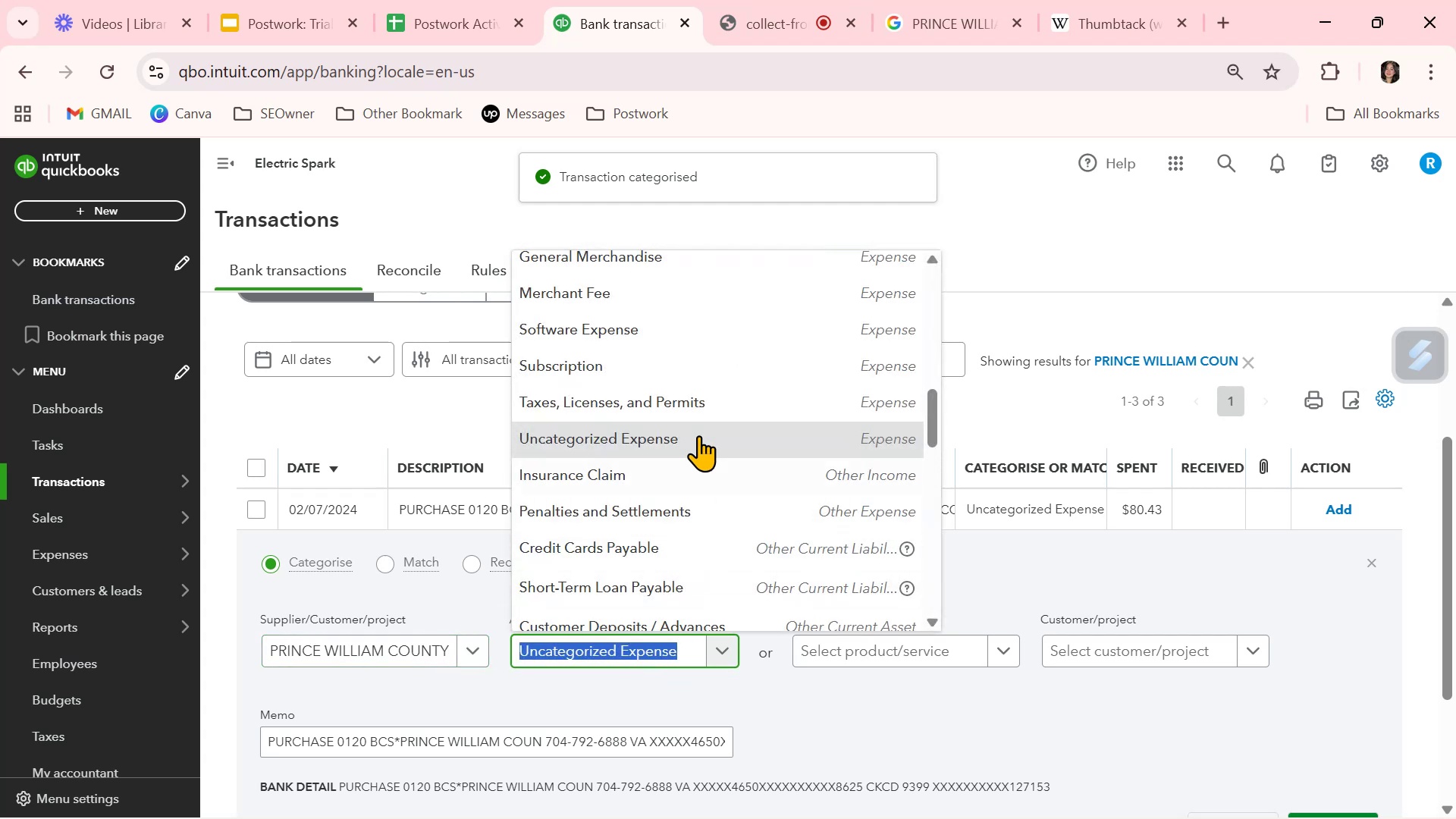 
scroll: coordinate [686, 421], scroll_direction: up, amount: 3.0
 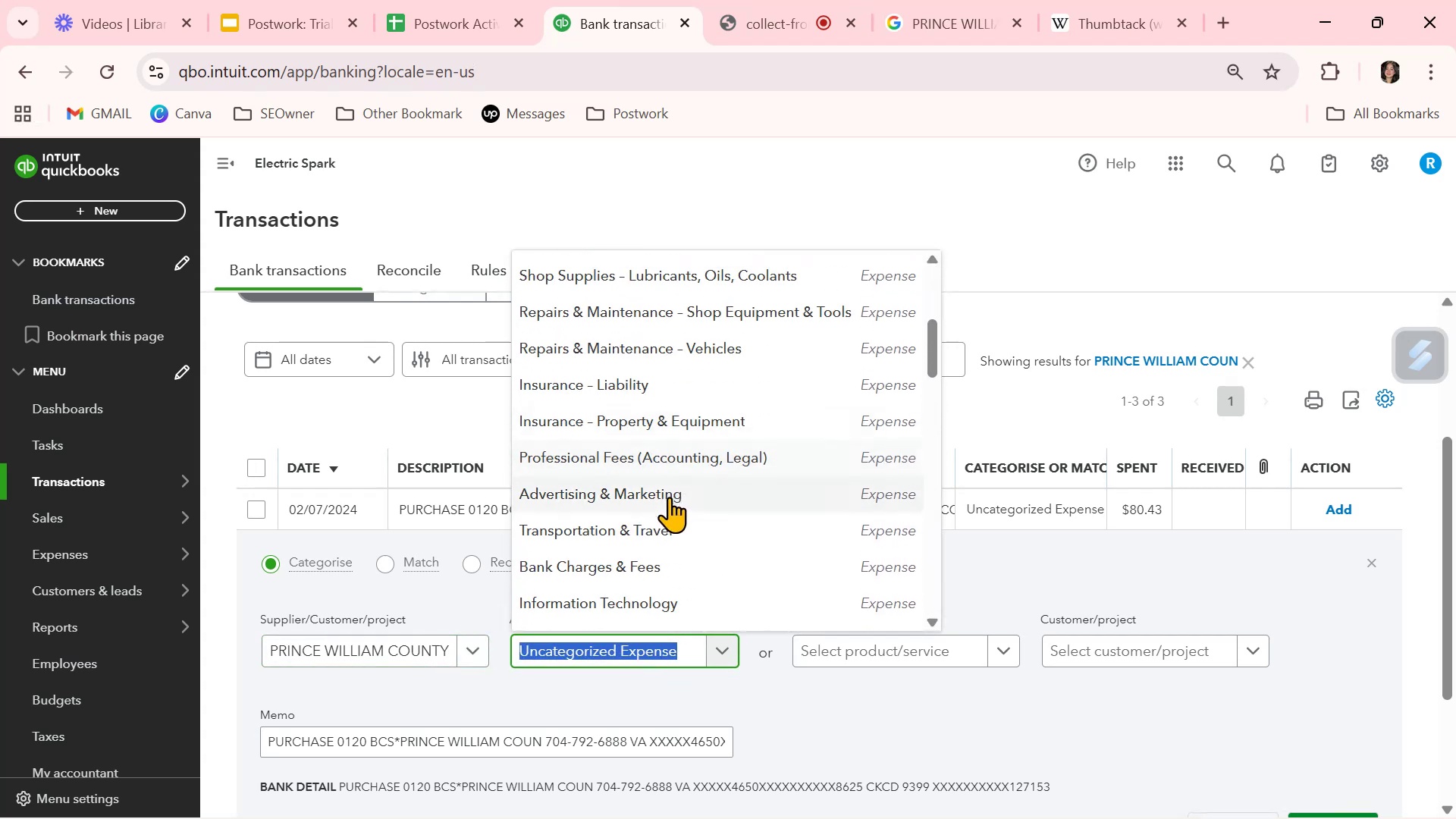 
left_click([669, 497])
 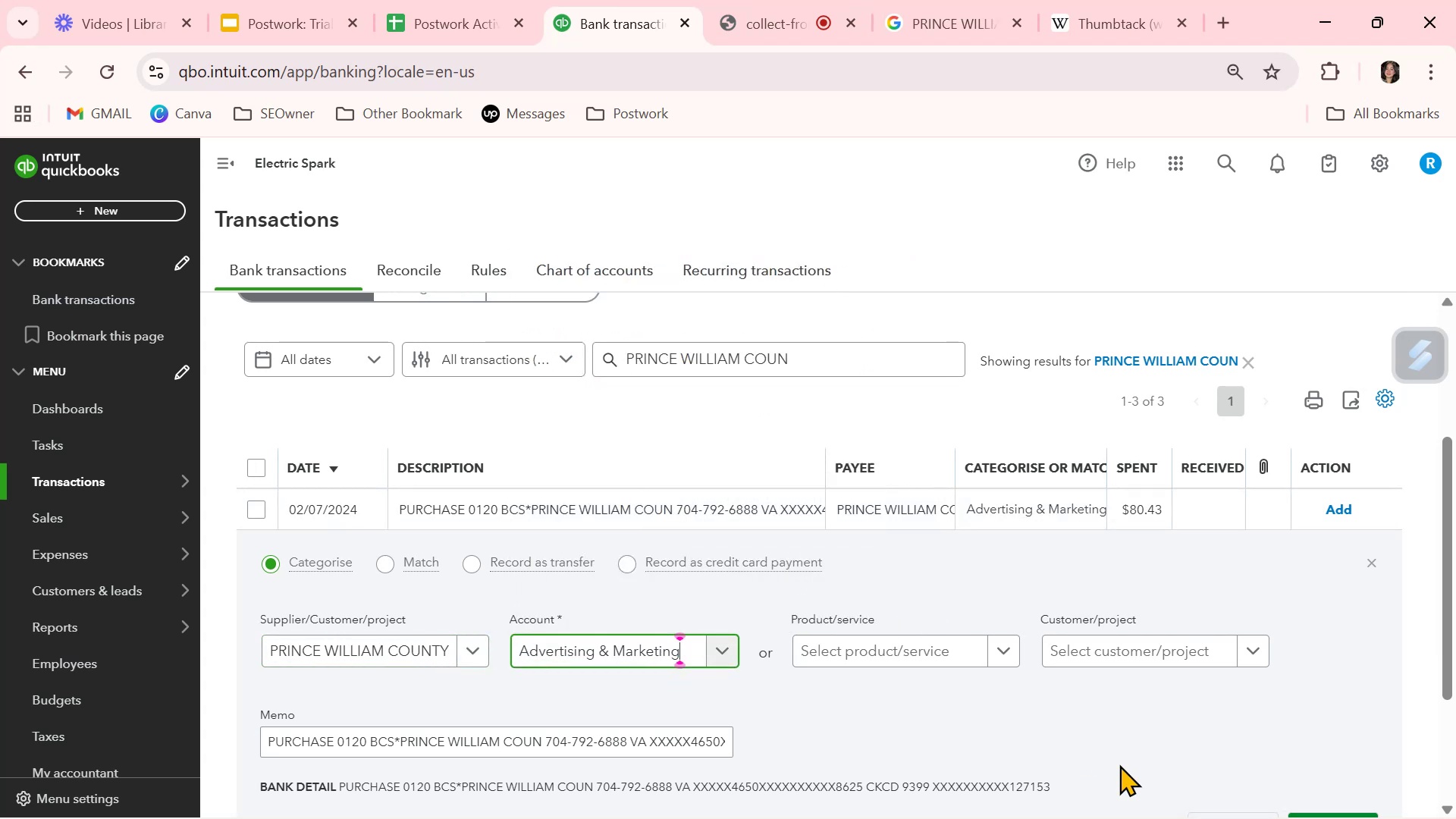 
scroll: coordinate [1137, 770], scroll_direction: down, amount: 1.0
 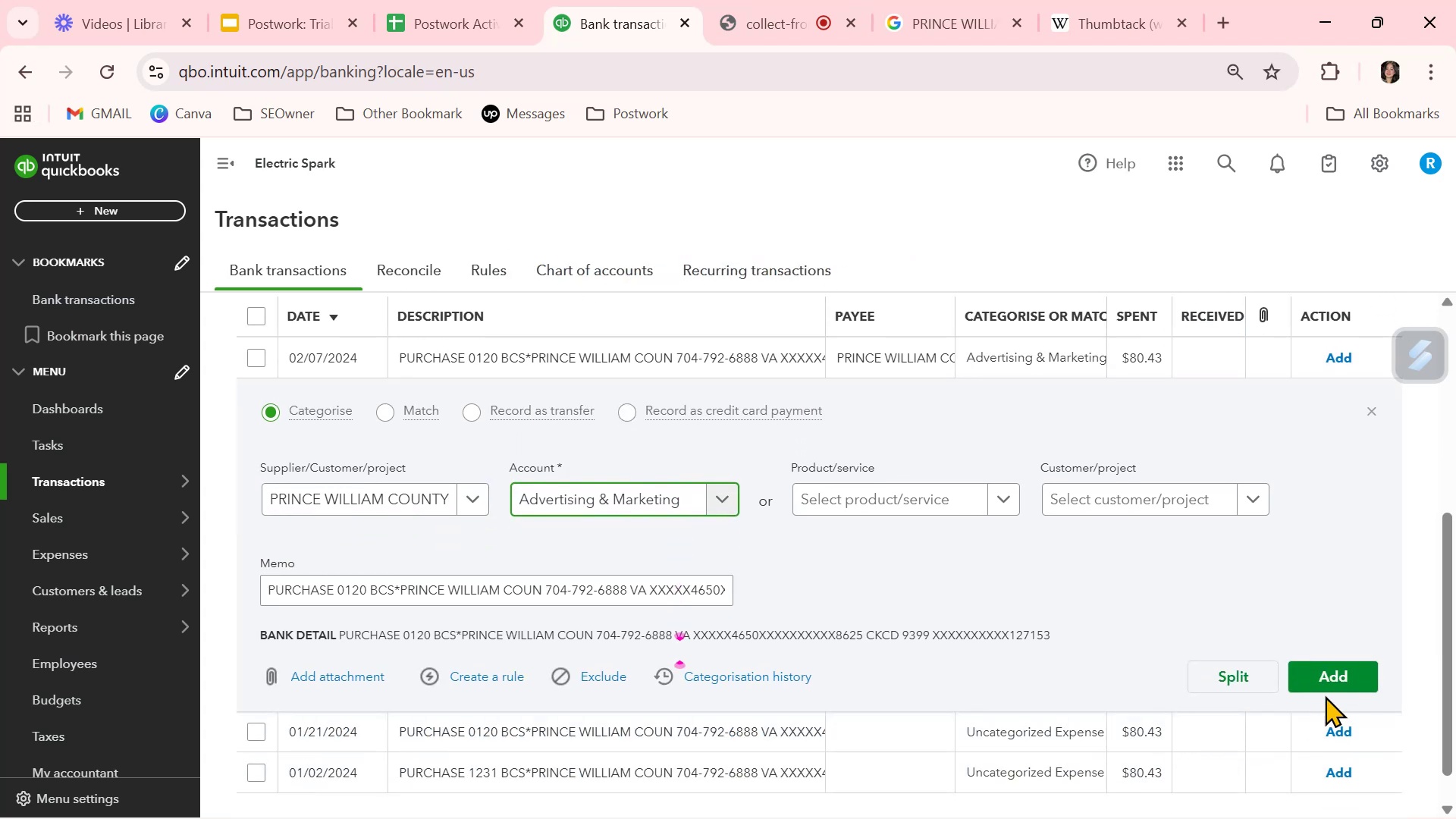 
left_click([1337, 689])
 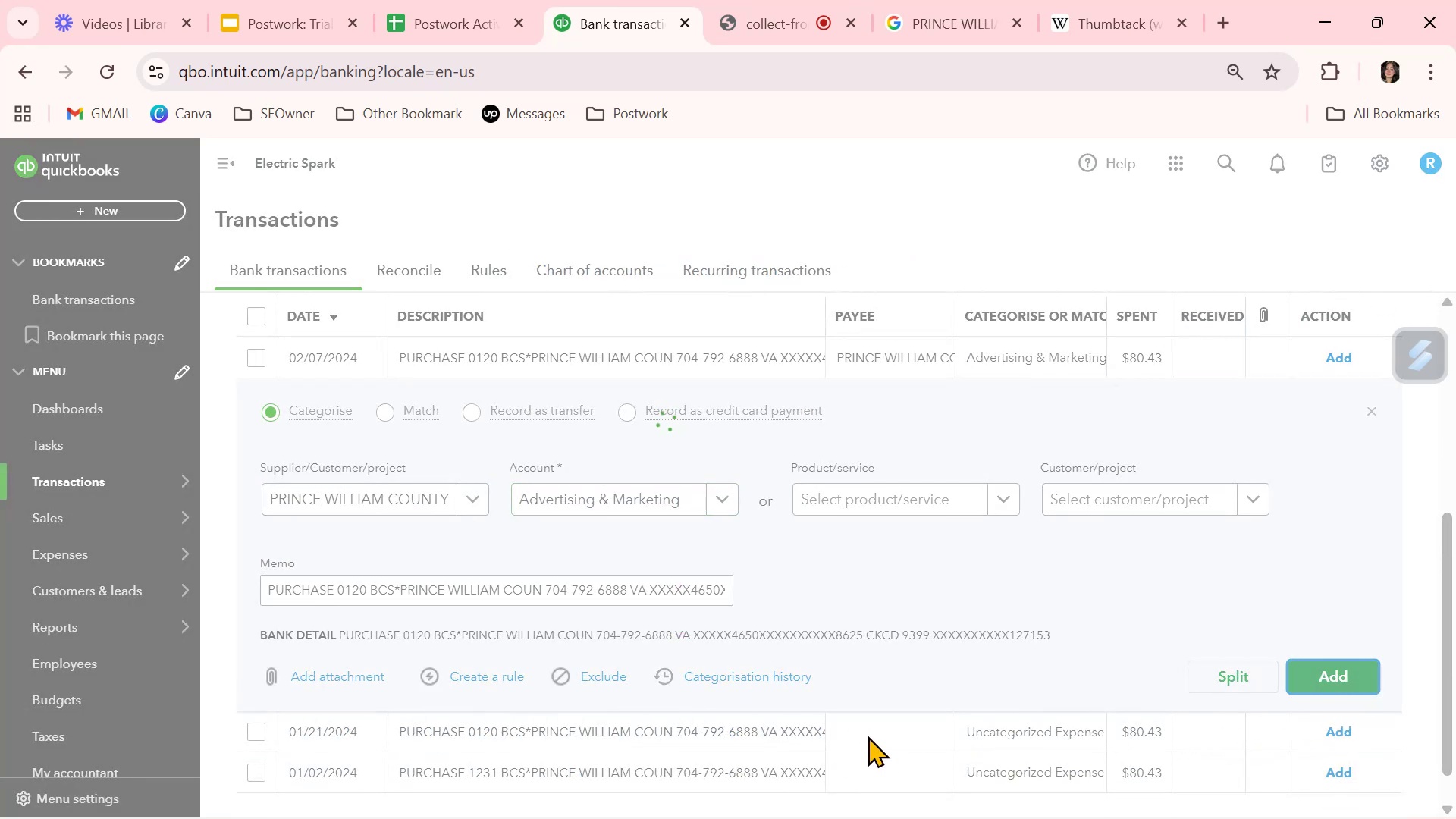 
wait(10.92)
 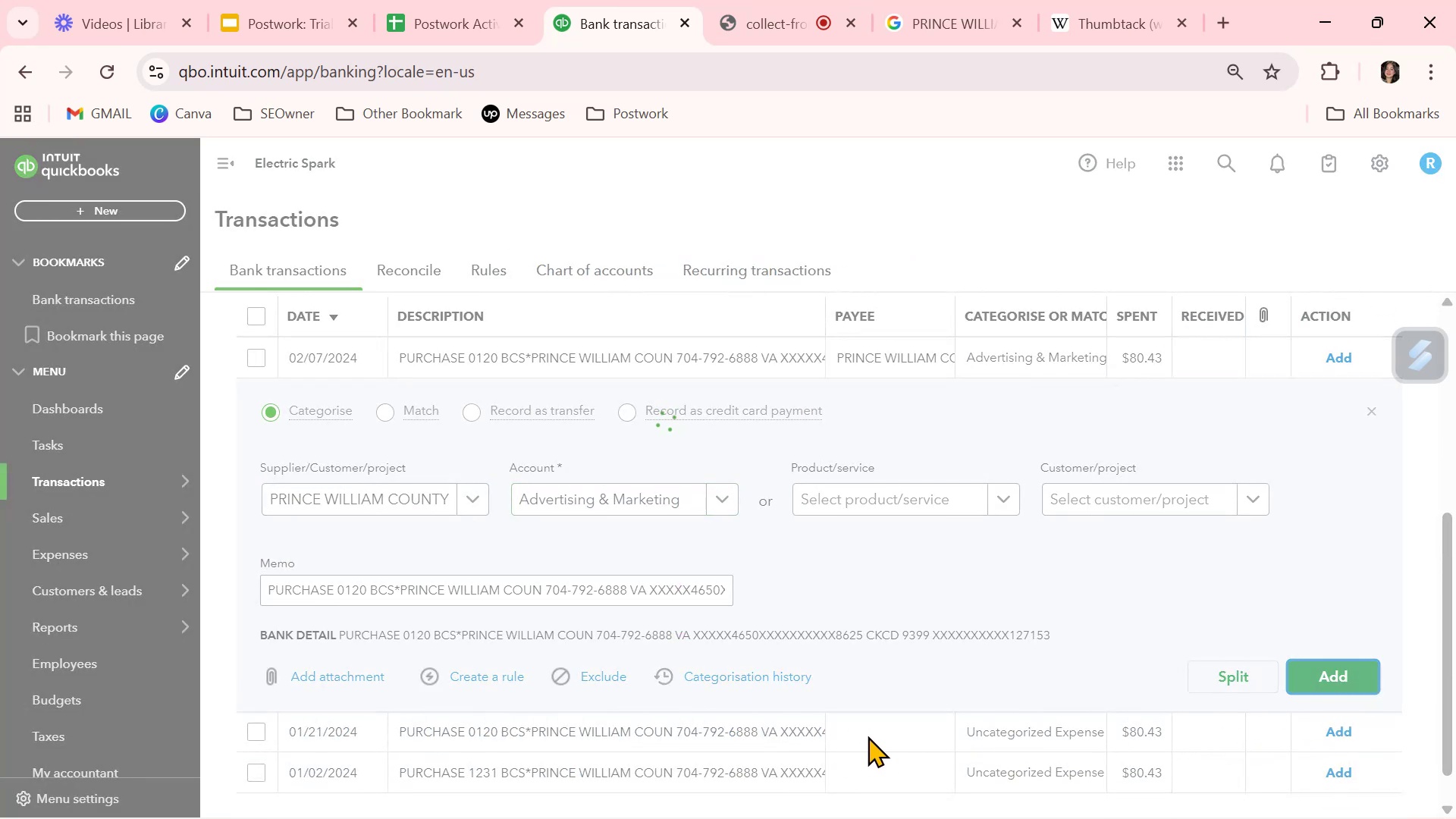 
left_click([875, 697])
 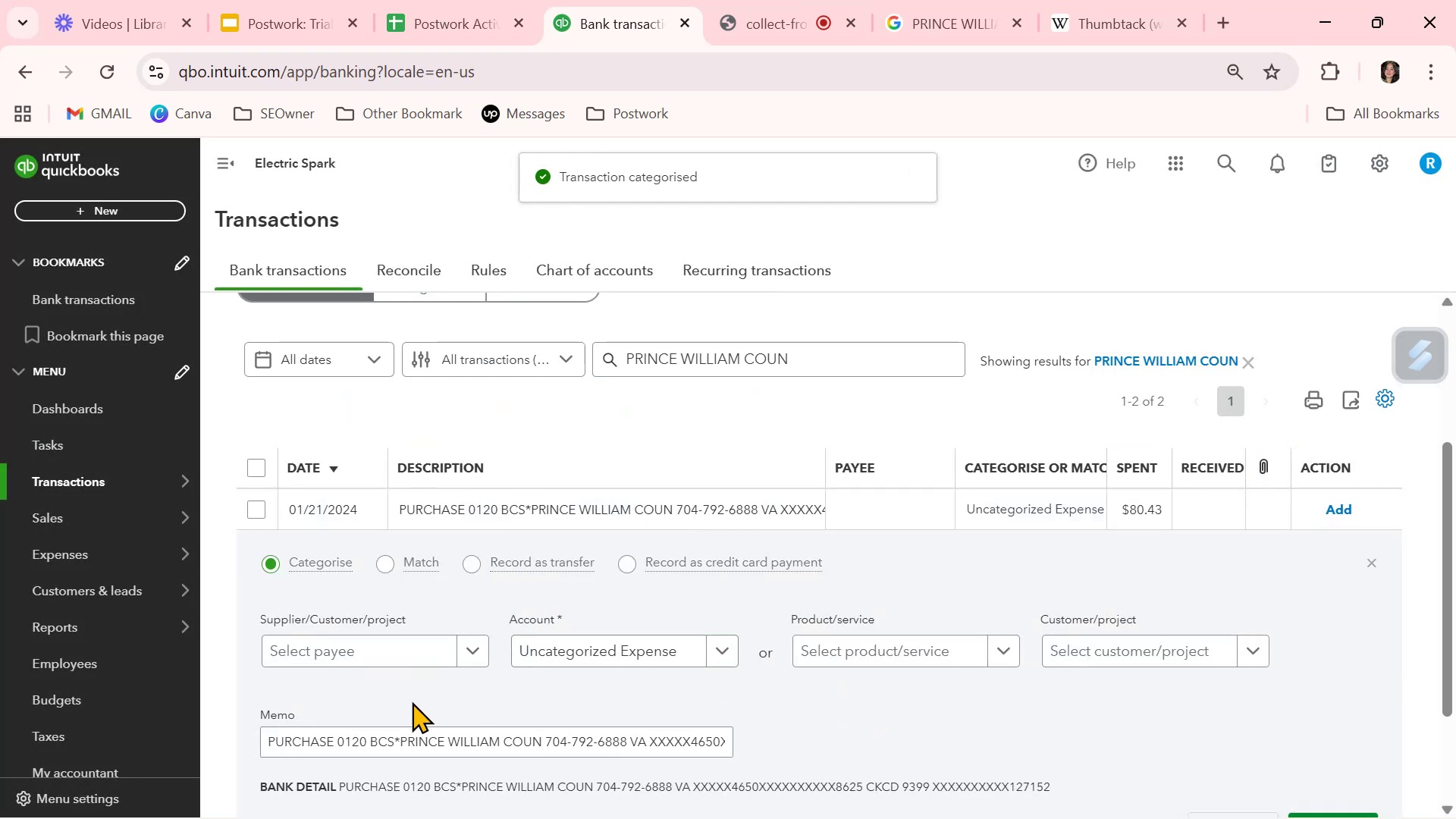 
left_click([394, 644])
 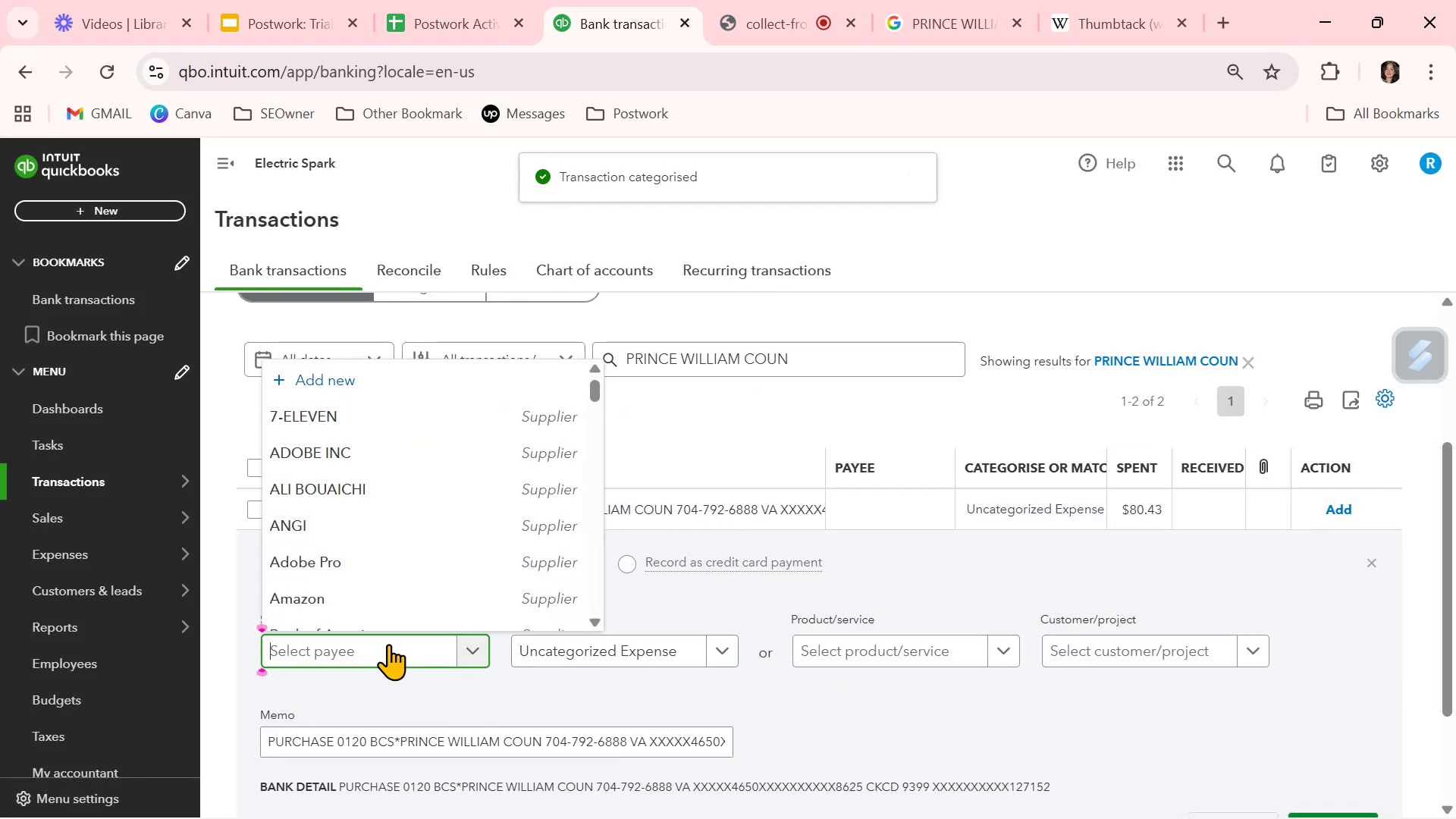 
key(Control+ControlLeft)
 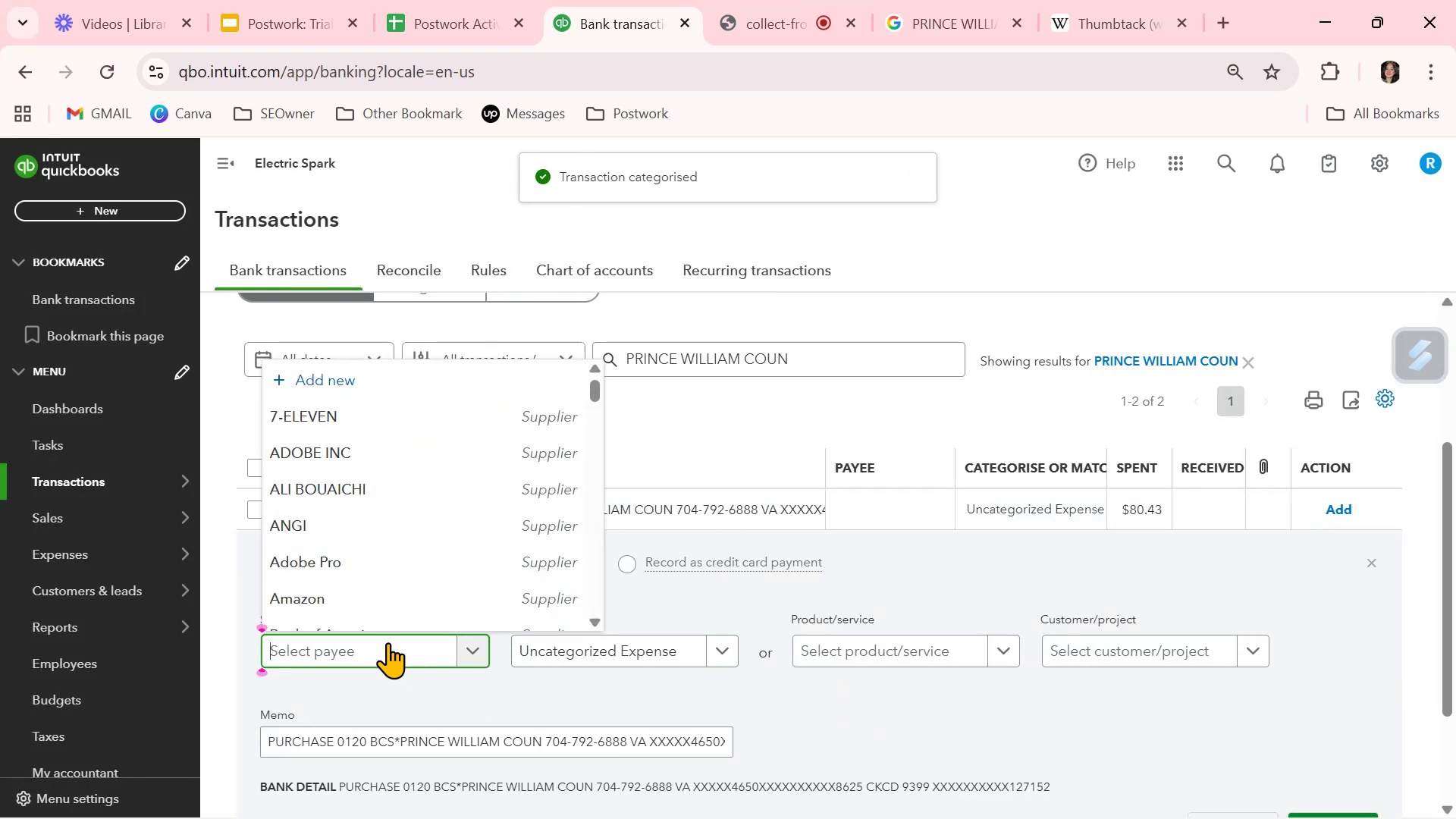 
key(Control+V)
 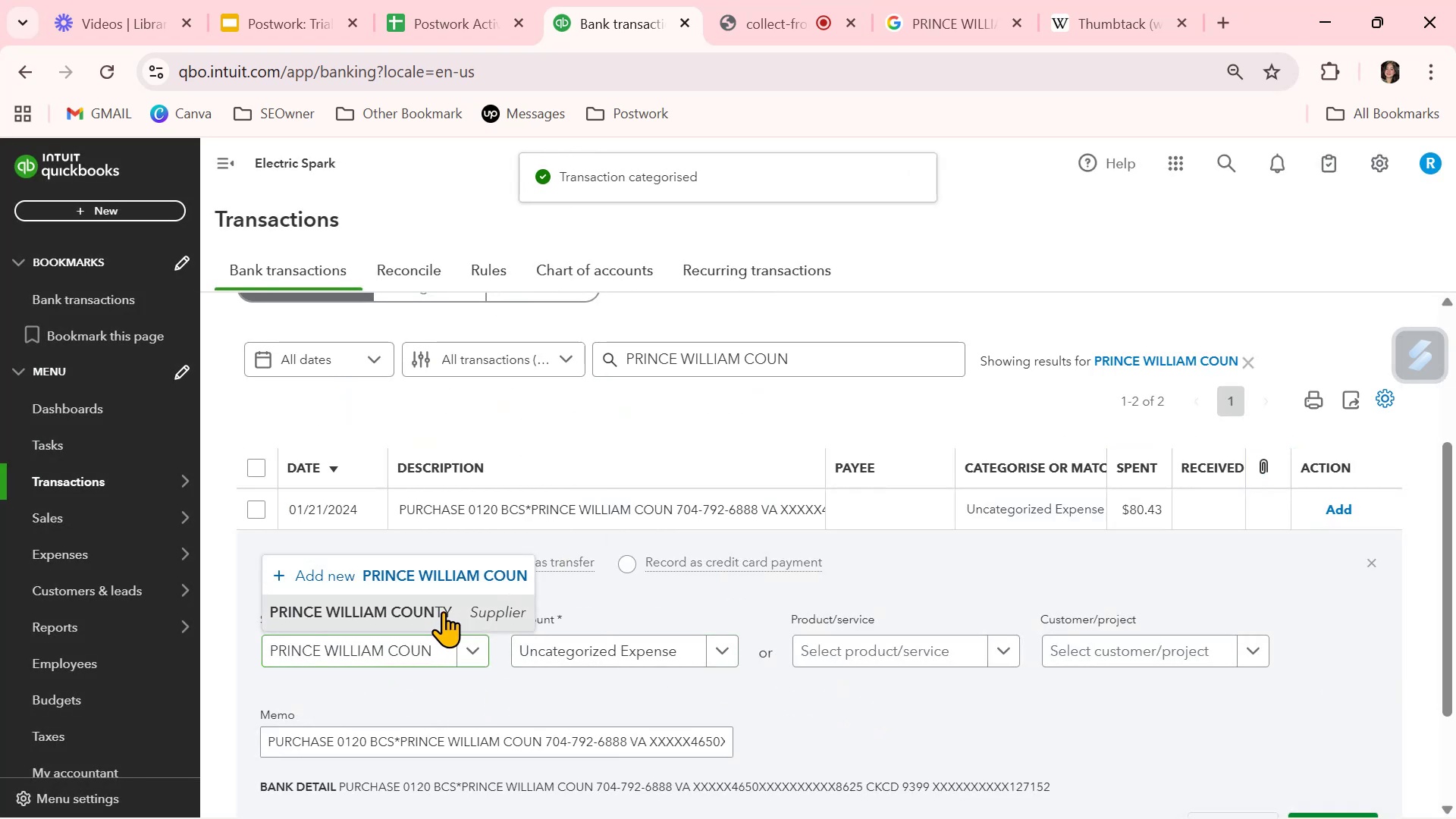 
double_click([615, 644])
 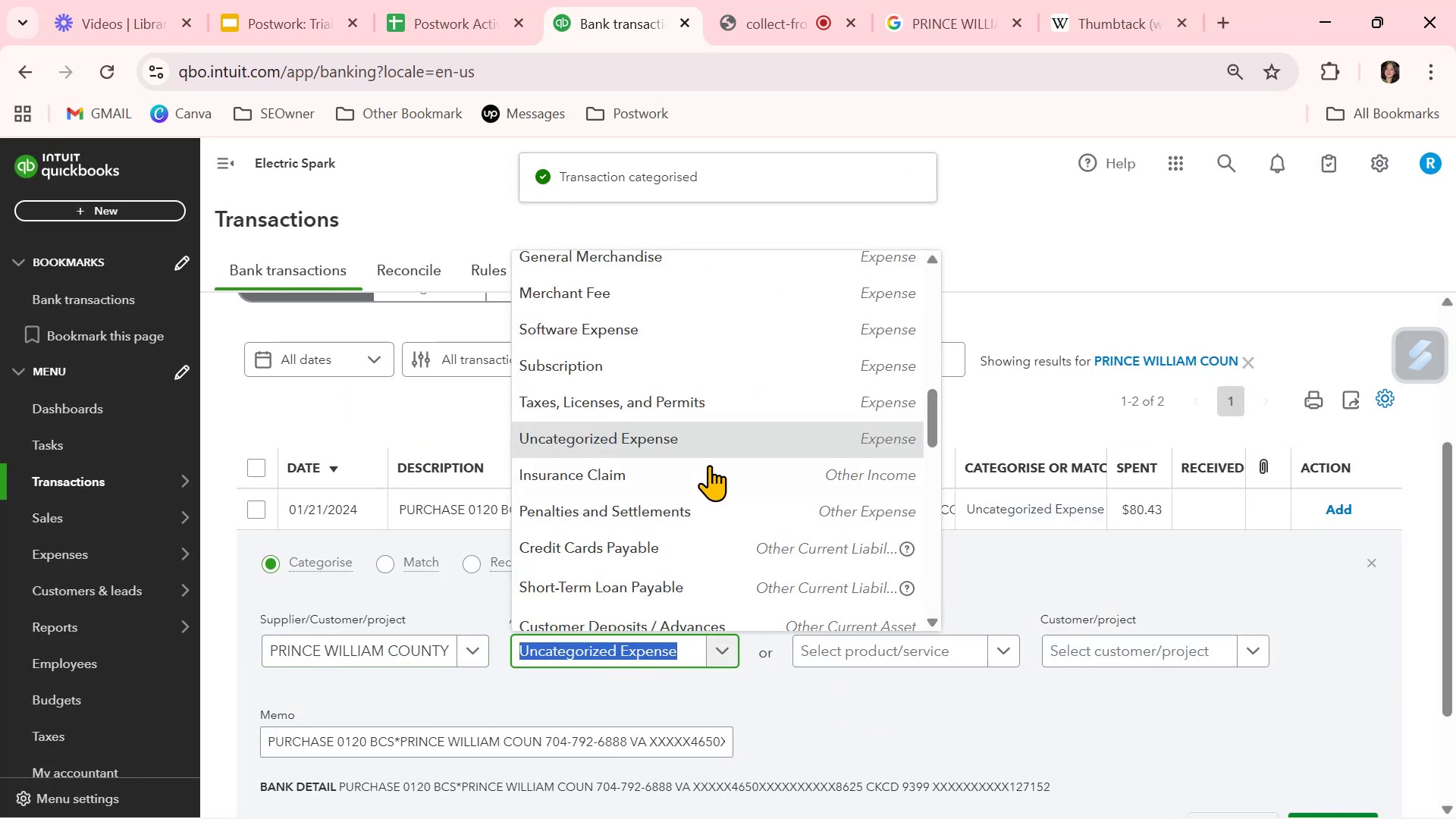 
scroll: coordinate [705, 431], scroll_direction: up, amount: 2.0
 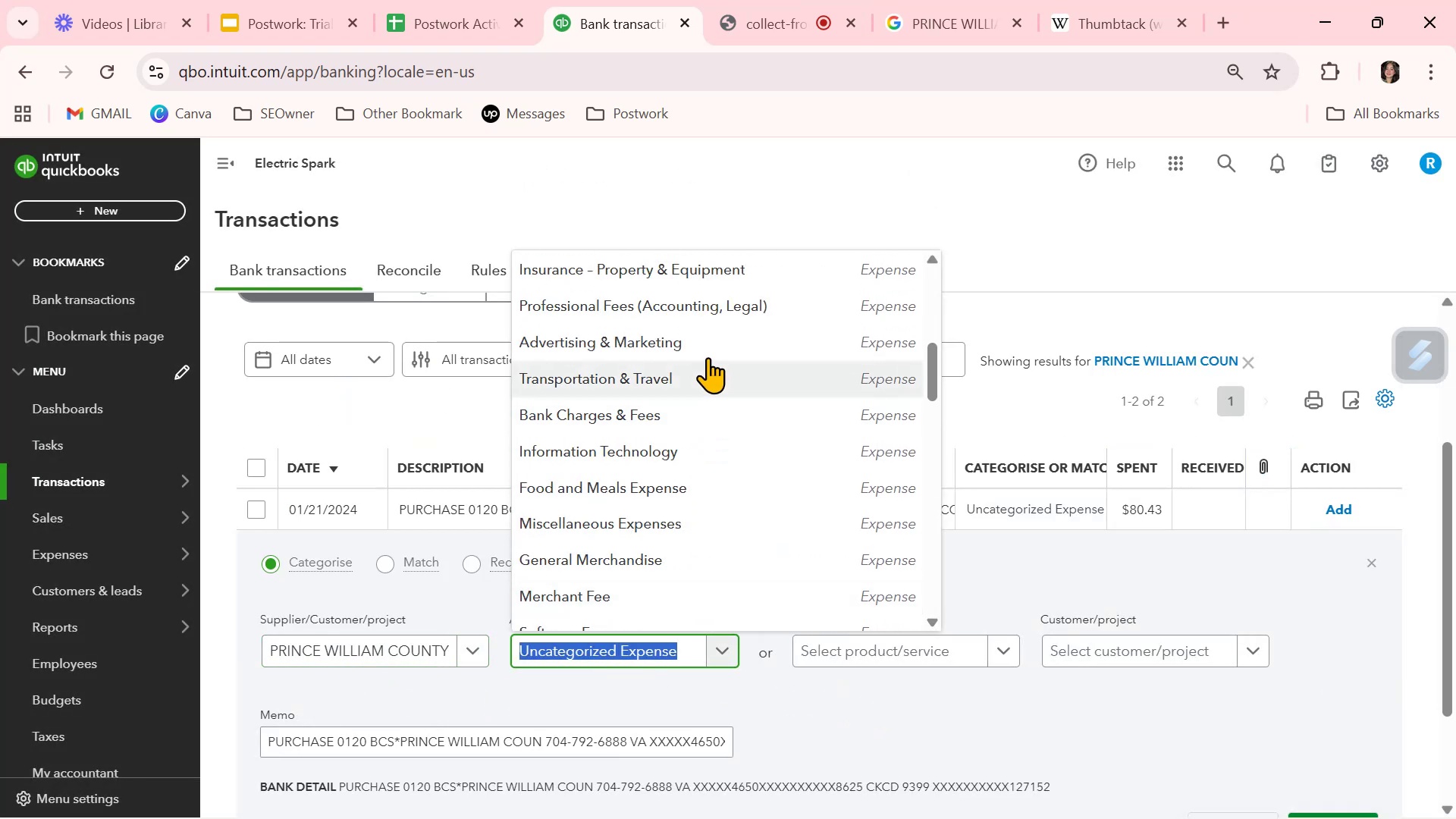 
left_click([714, 344])
 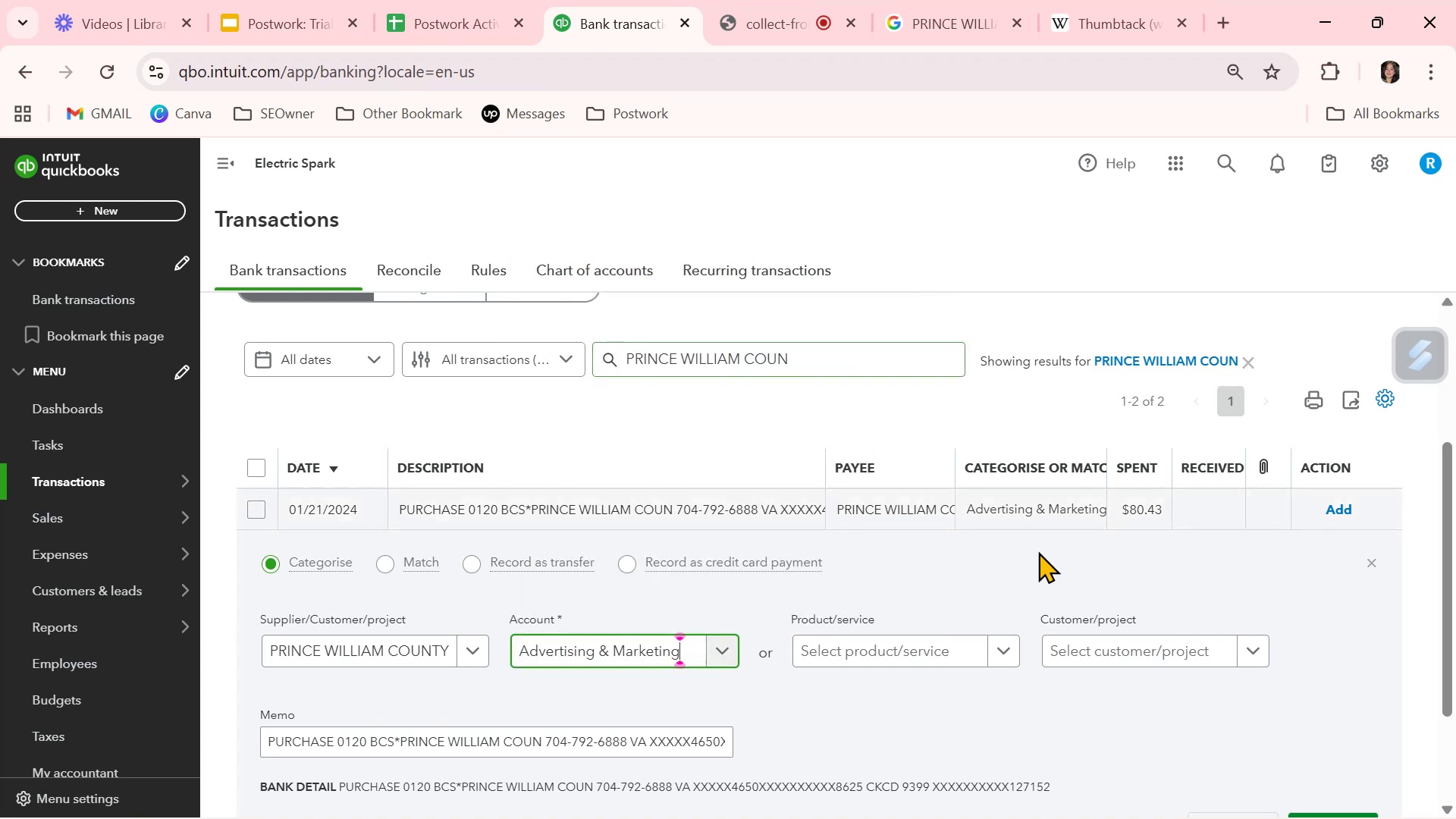 
scroll: coordinate [1116, 605], scroll_direction: down, amount: 1.0
 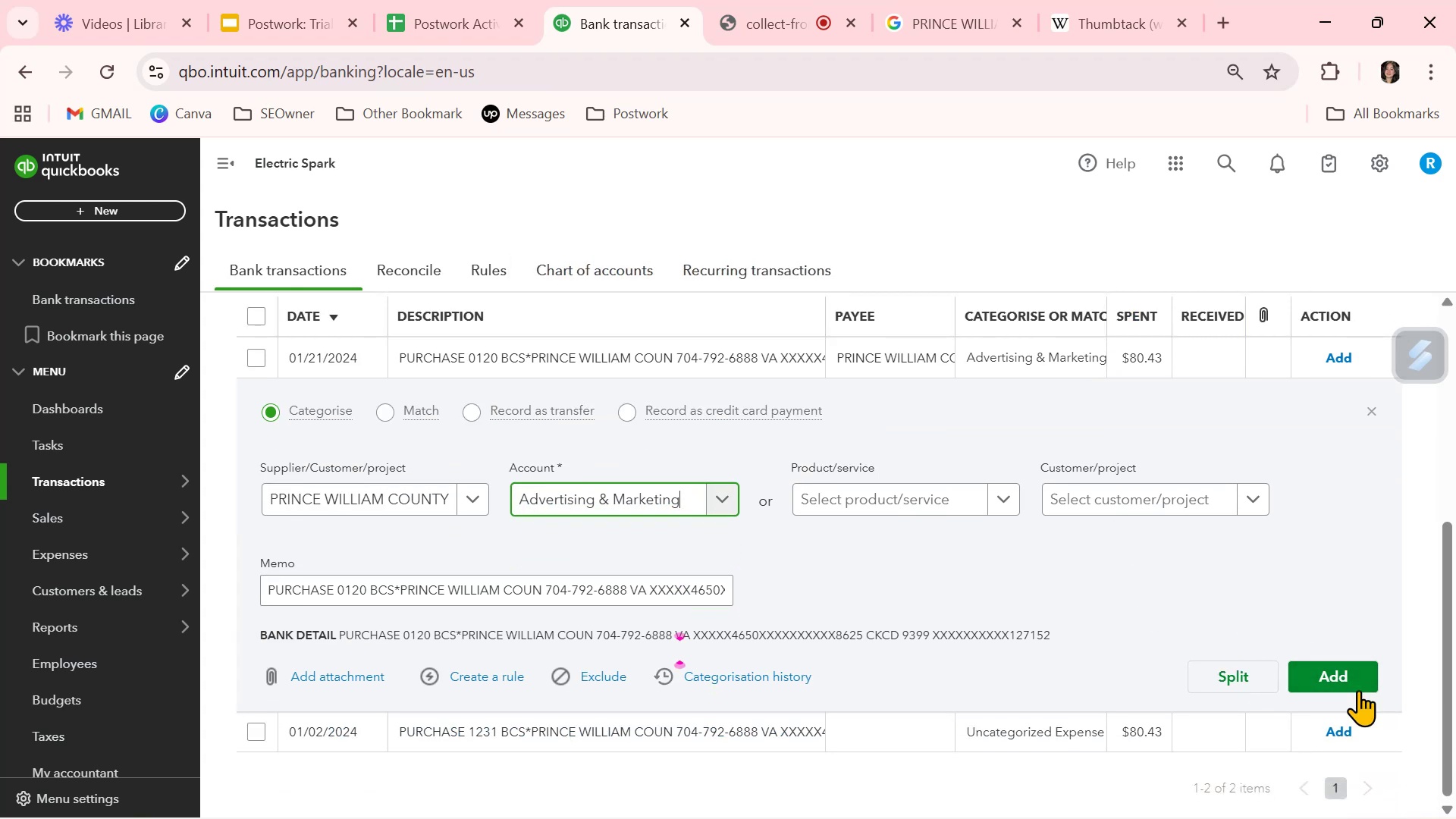 
left_click([1354, 679])
 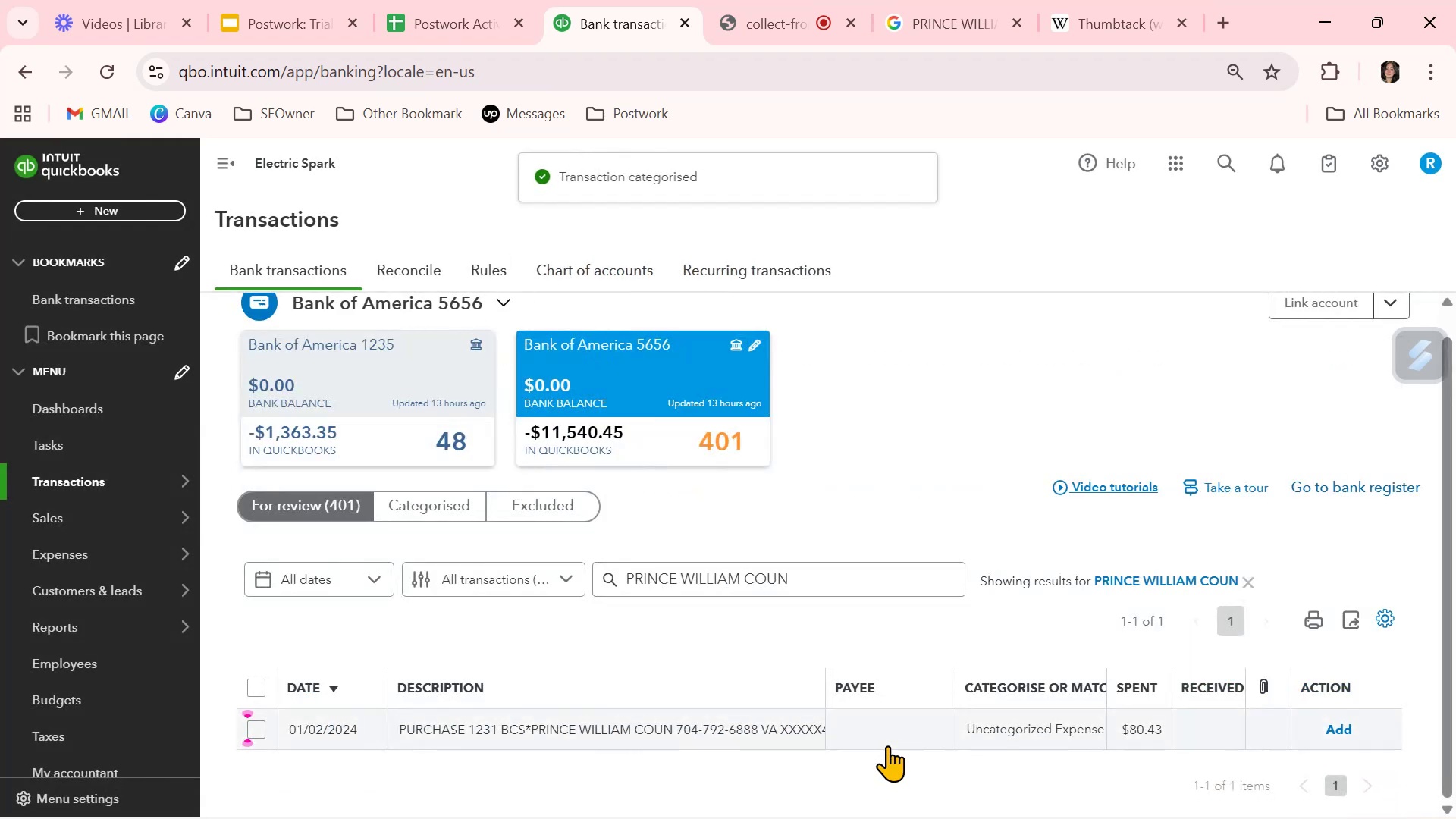 
left_click([890, 734])
 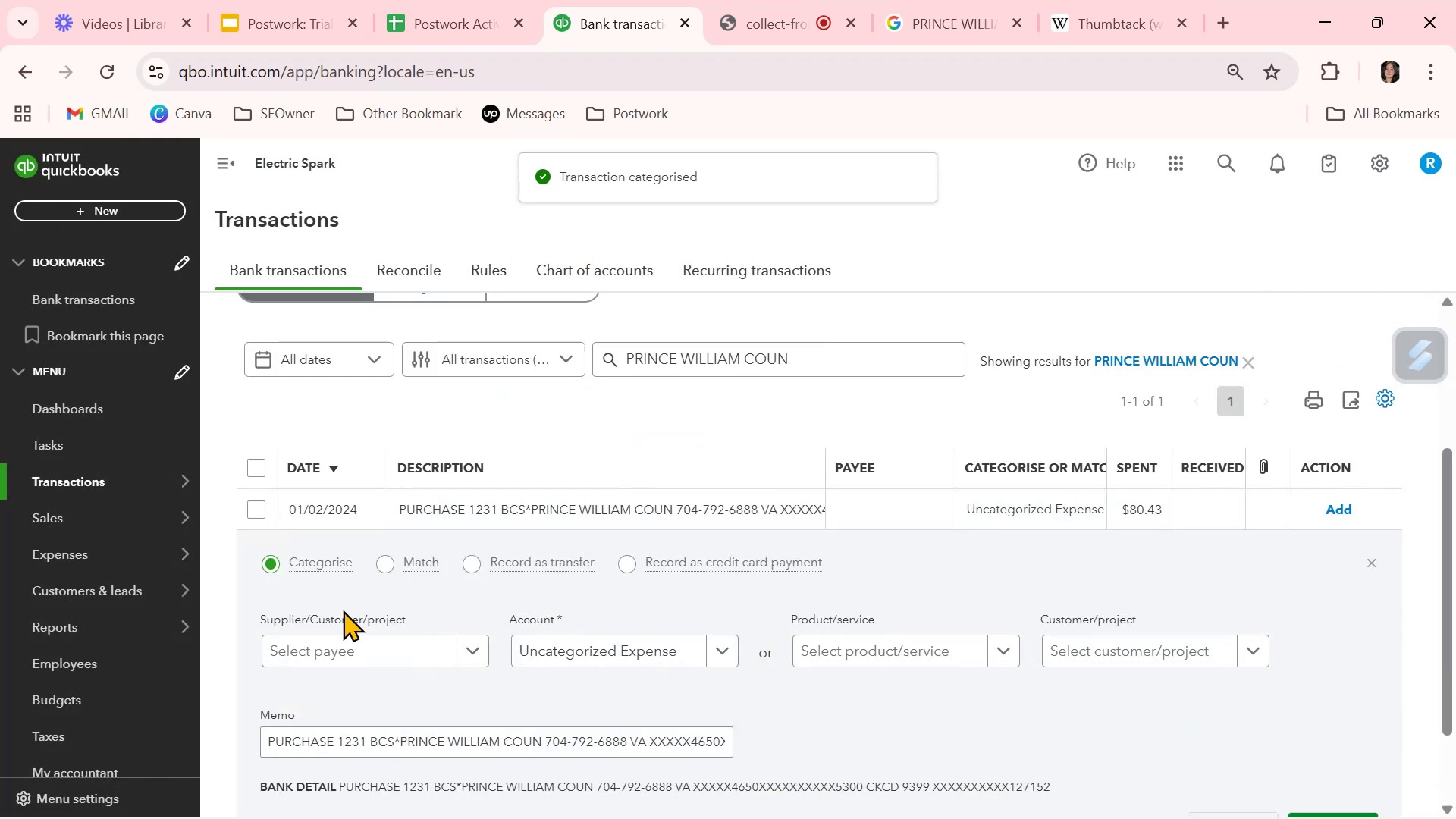 
left_click([354, 655])
 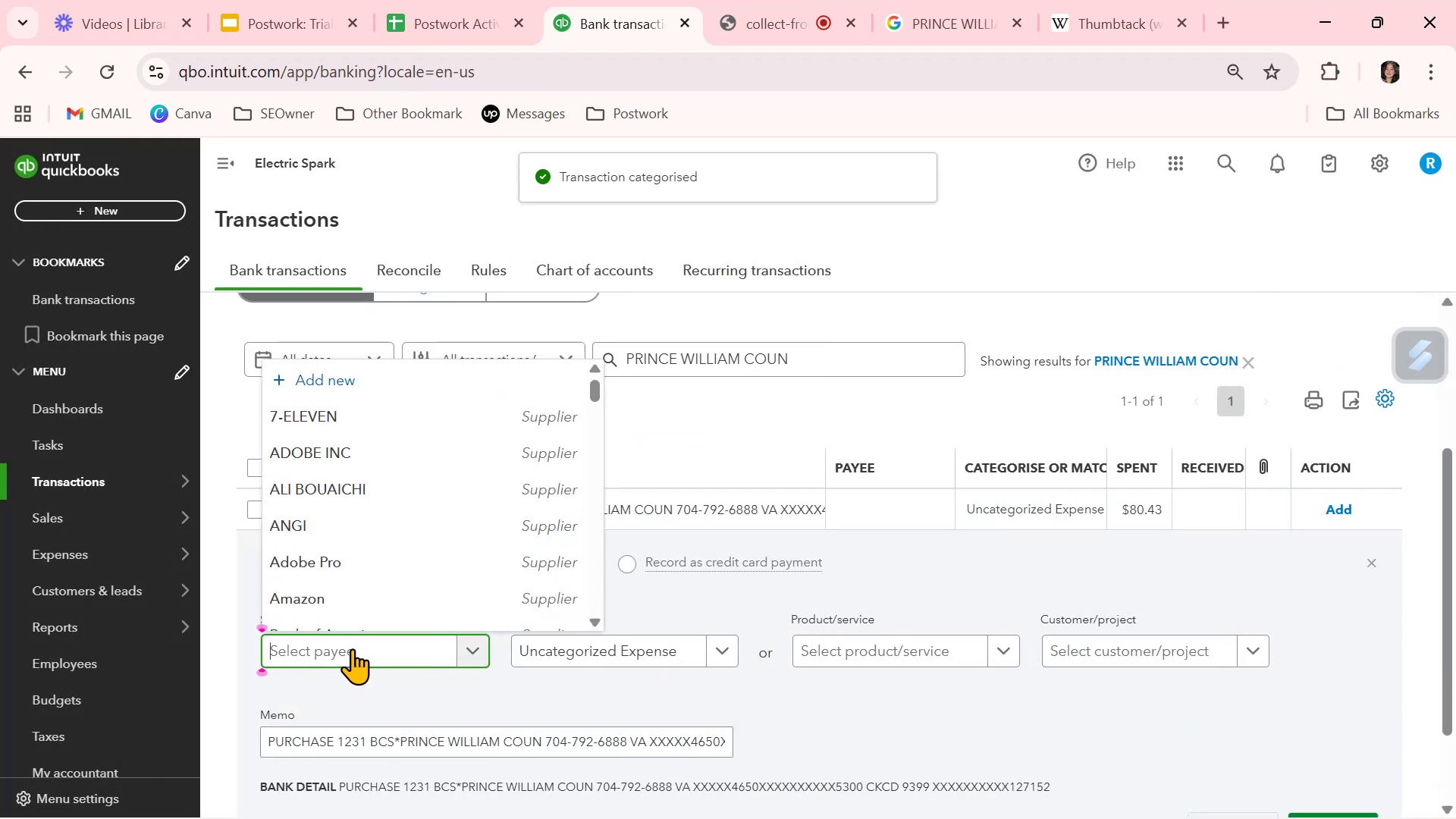 
key(Control+ControlLeft)
 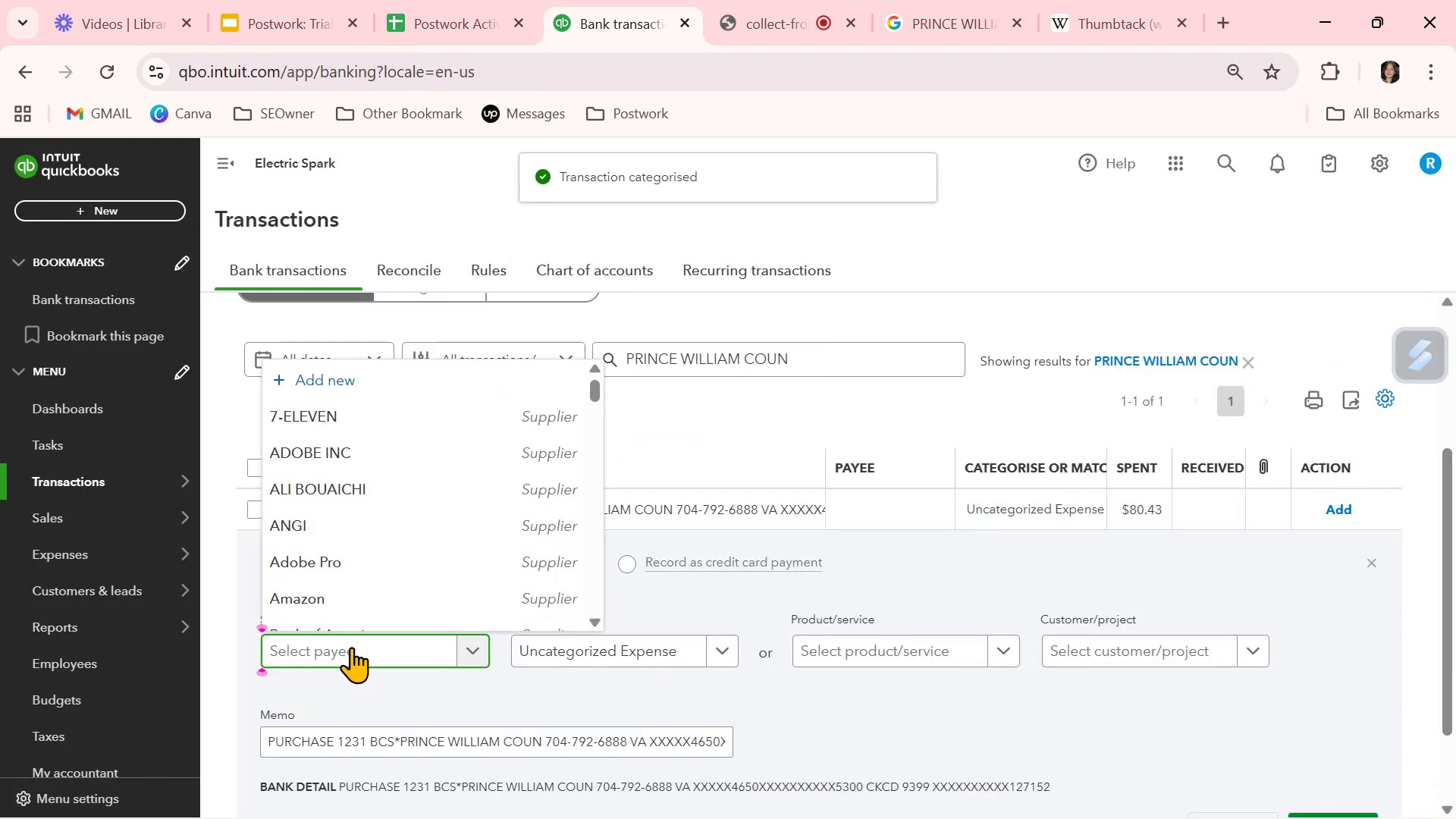 
key(Control+V)
 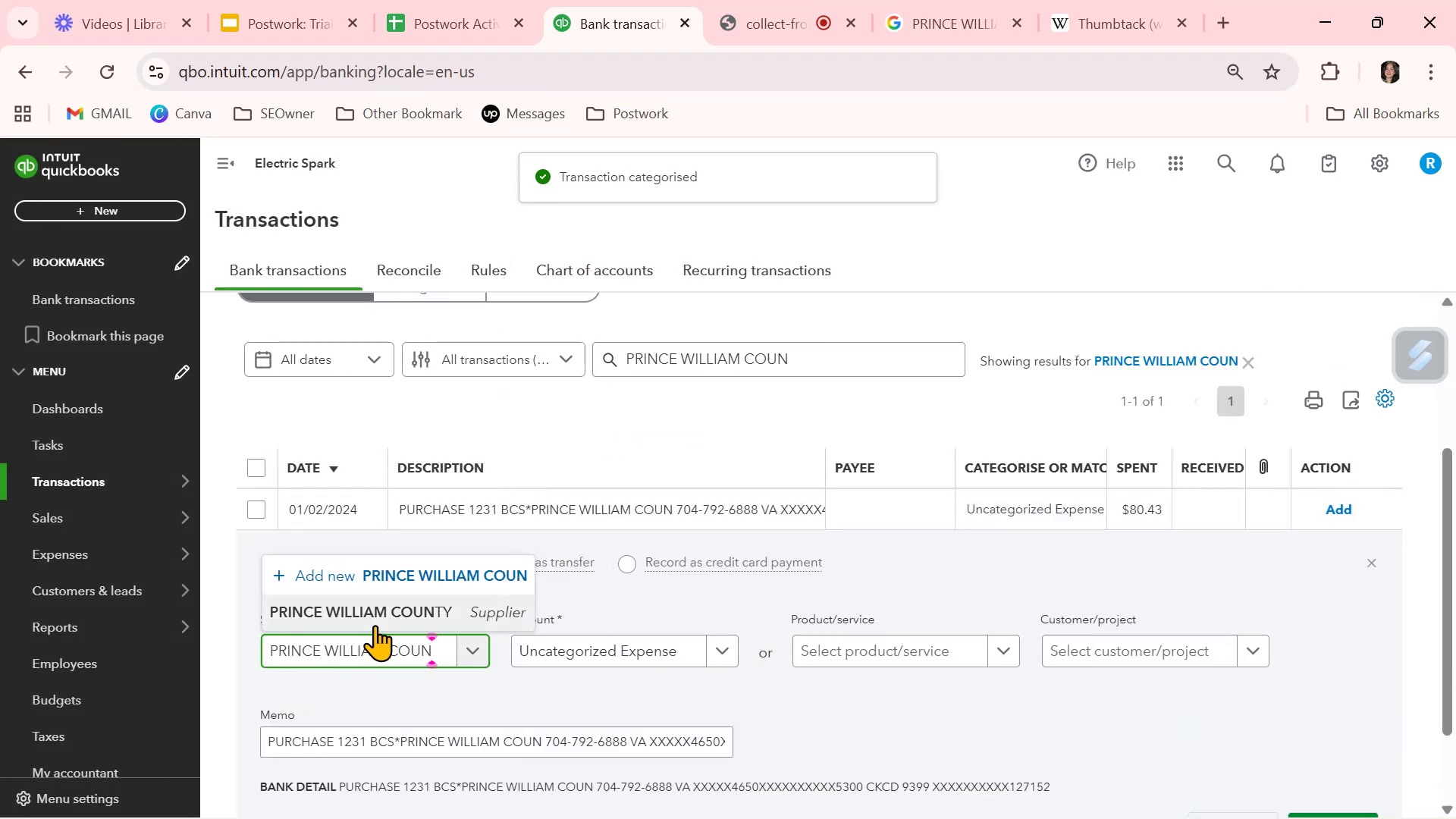 
left_click([384, 617])
 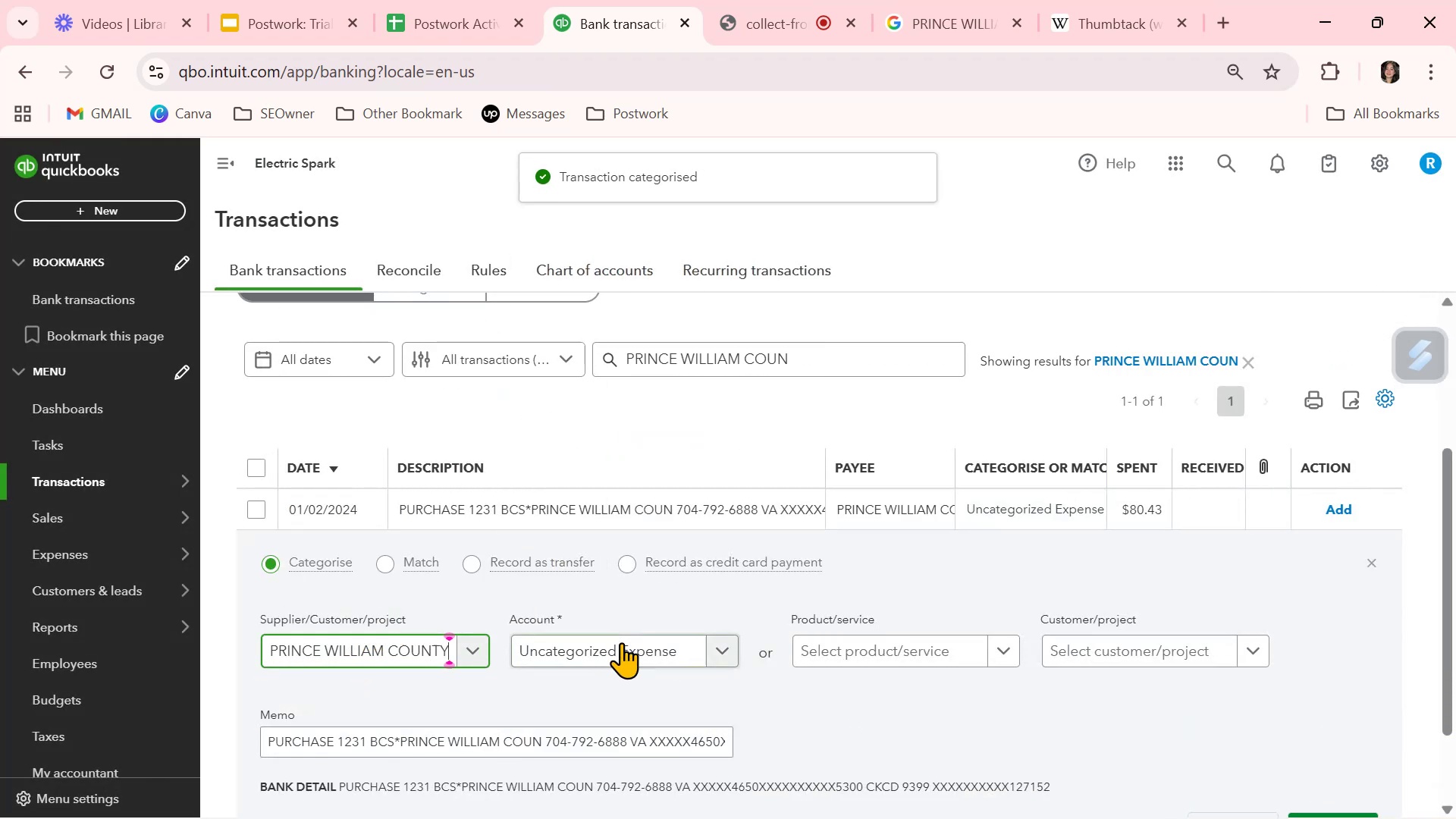 
left_click([621, 642])
 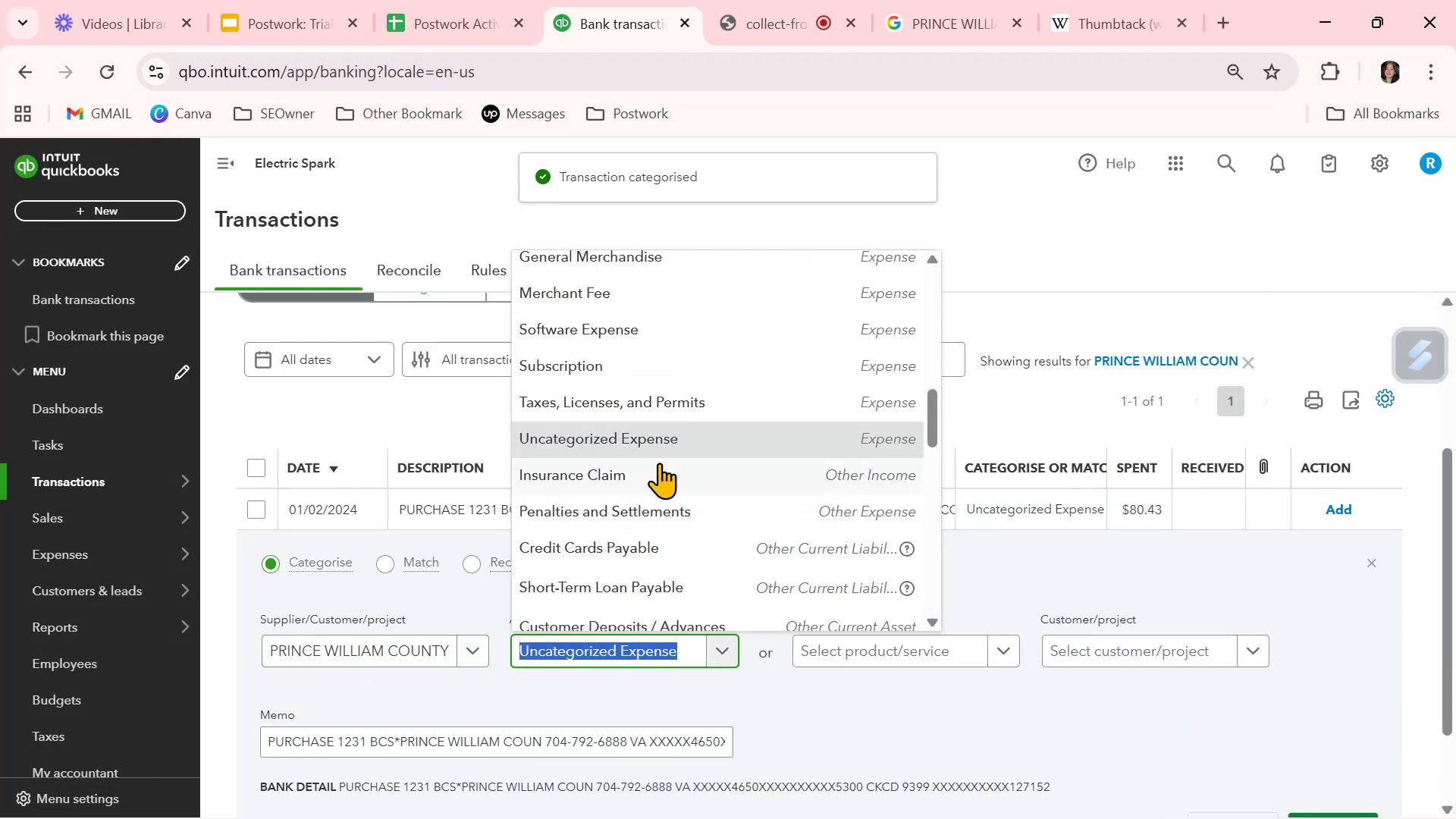 
scroll: coordinate [680, 457], scroll_direction: up, amount: 2.0
 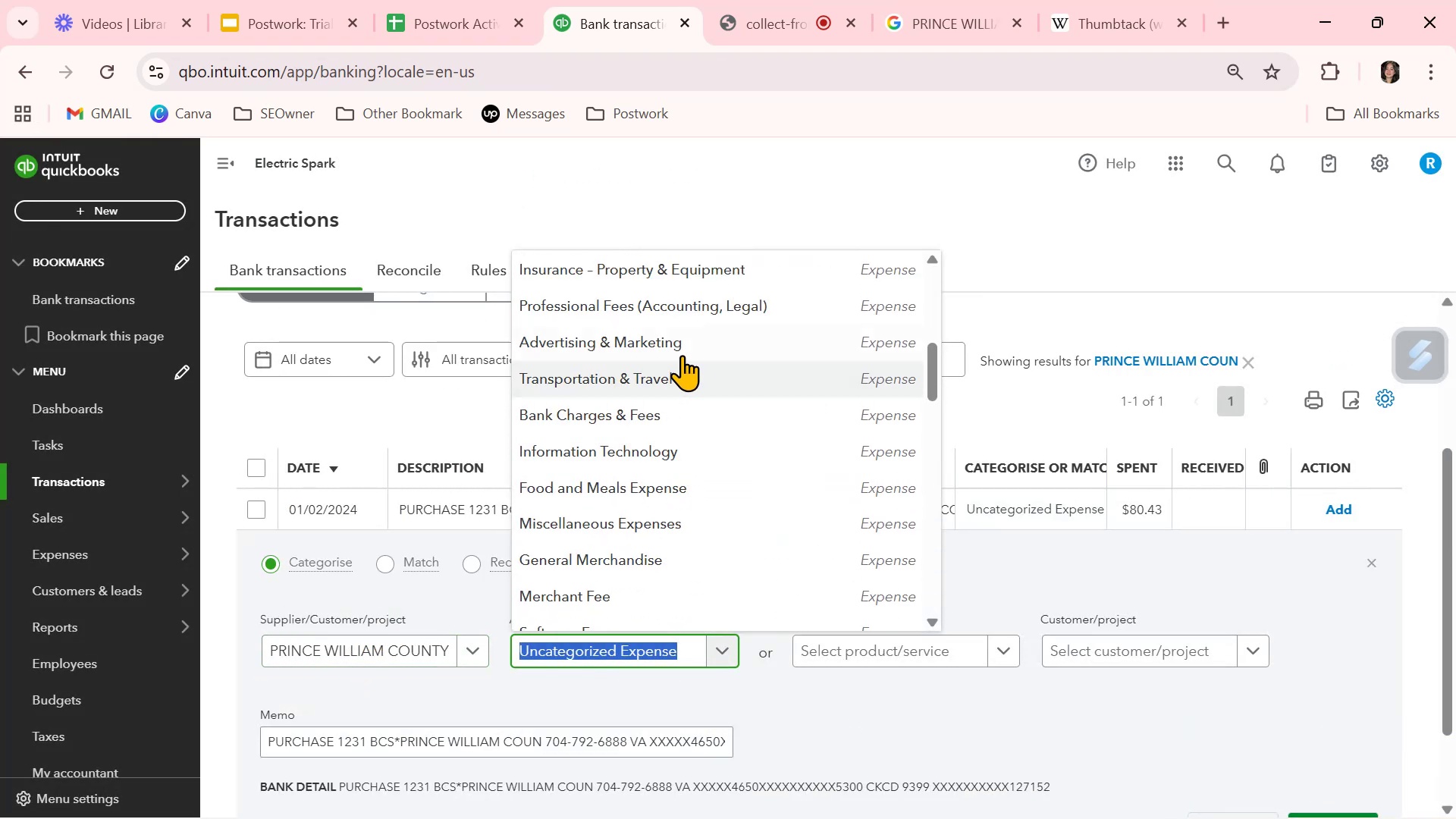 
left_click([689, 337])
 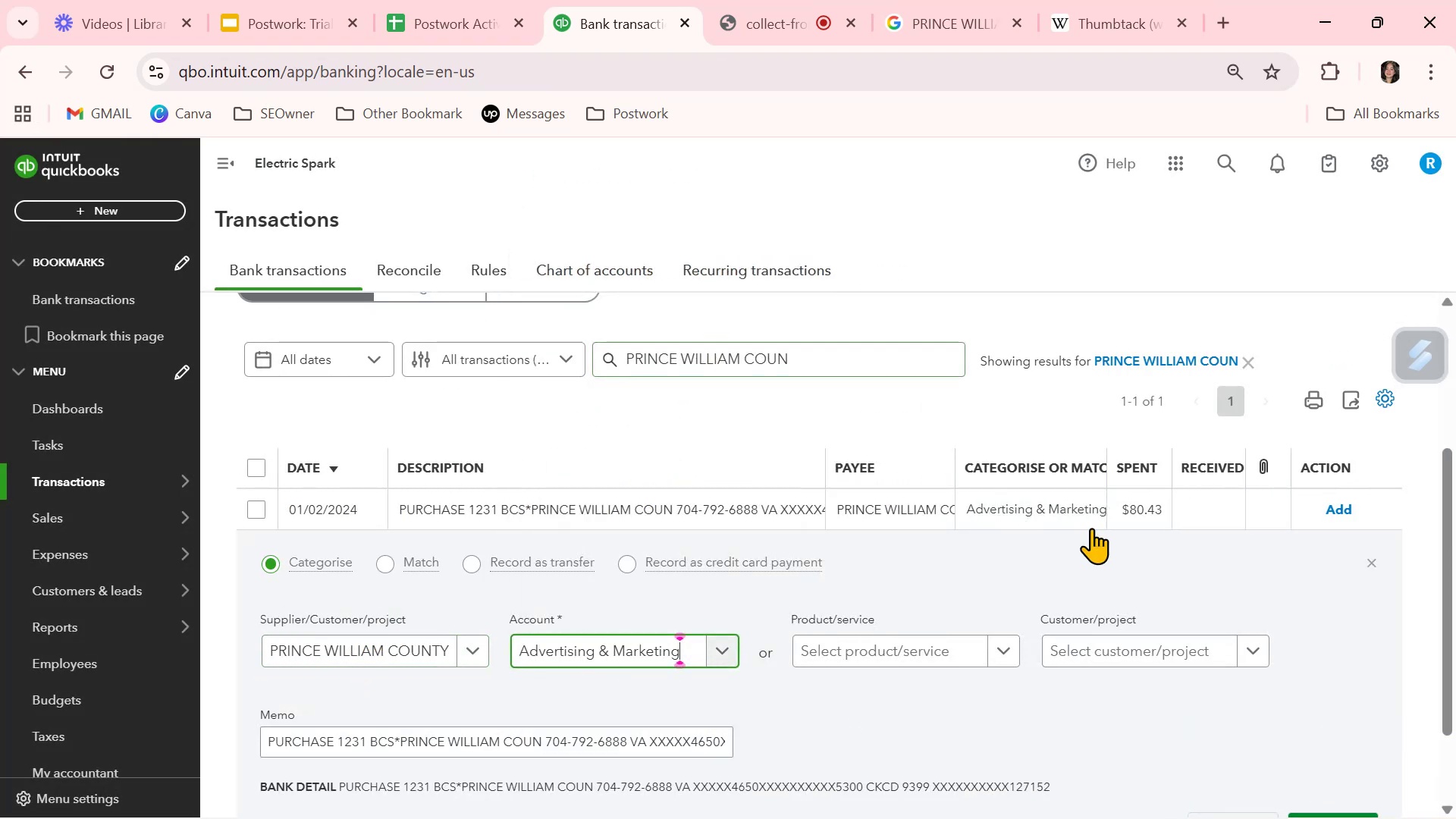 
scroll: coordinate [1171, 581], scroll_direction: down, amount: 1.0
 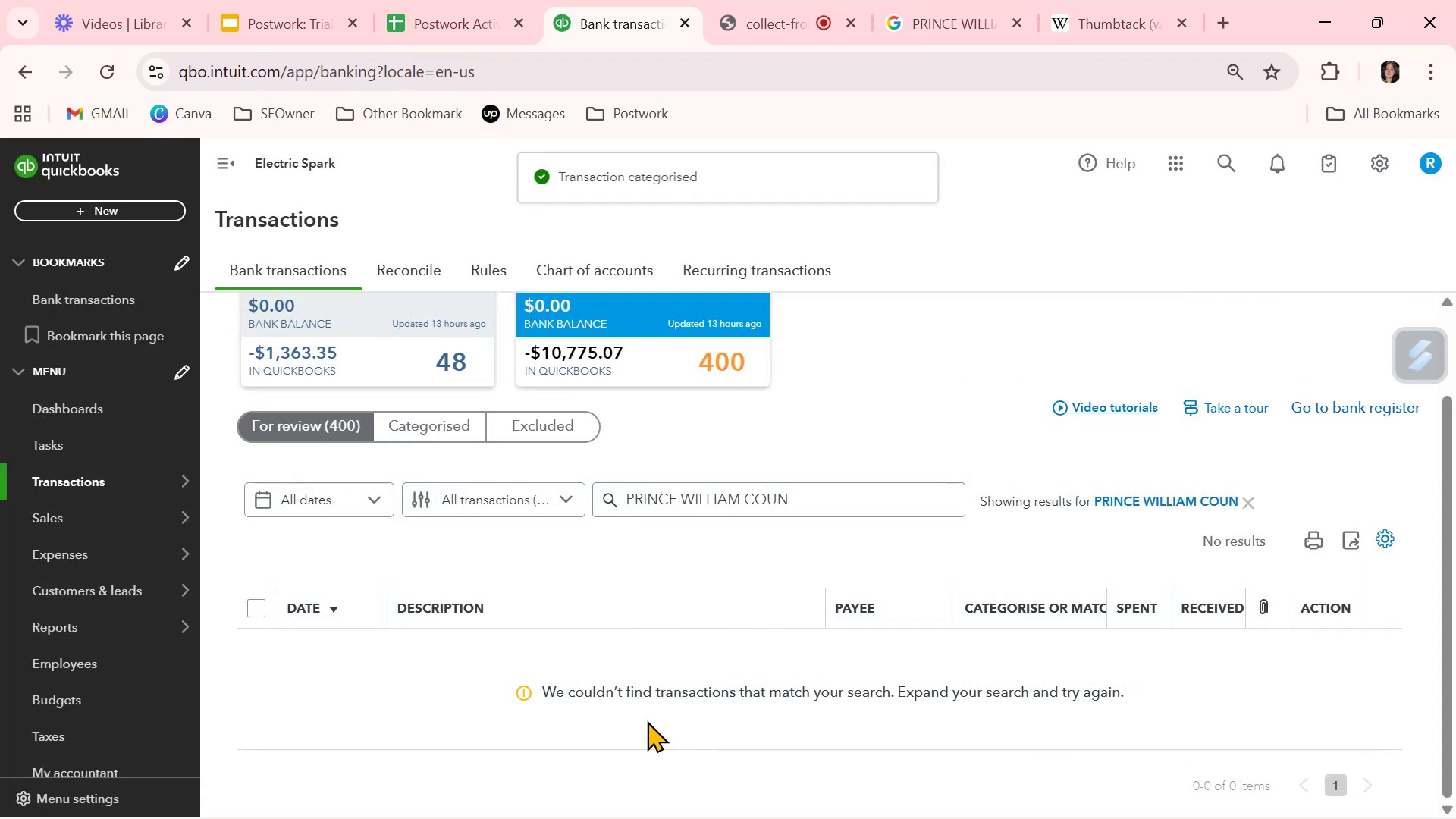 
scroll: coordinate [783, 629], scroll_direction: up, amount: 2.0
 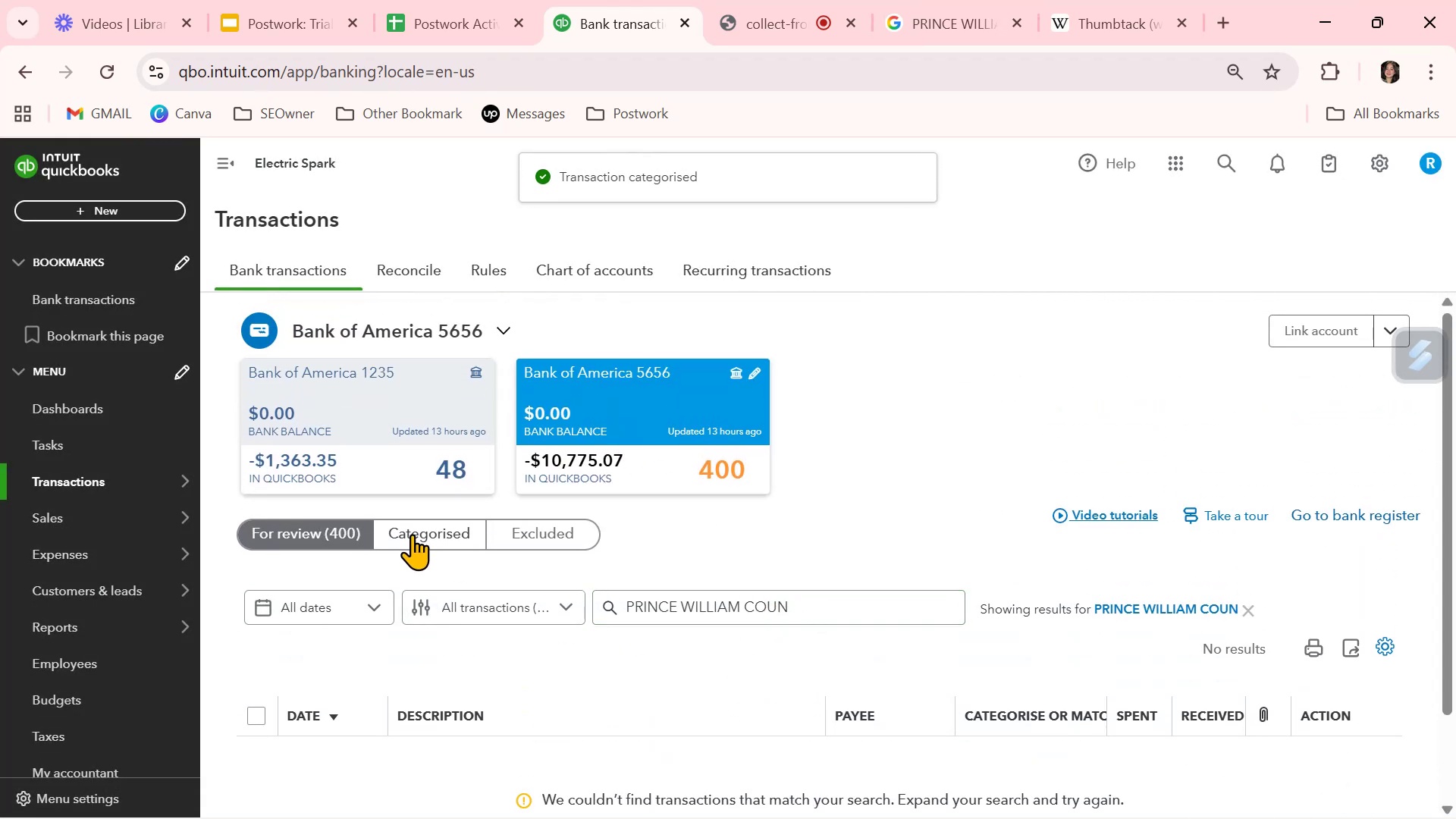 
left_click([413, 528])
 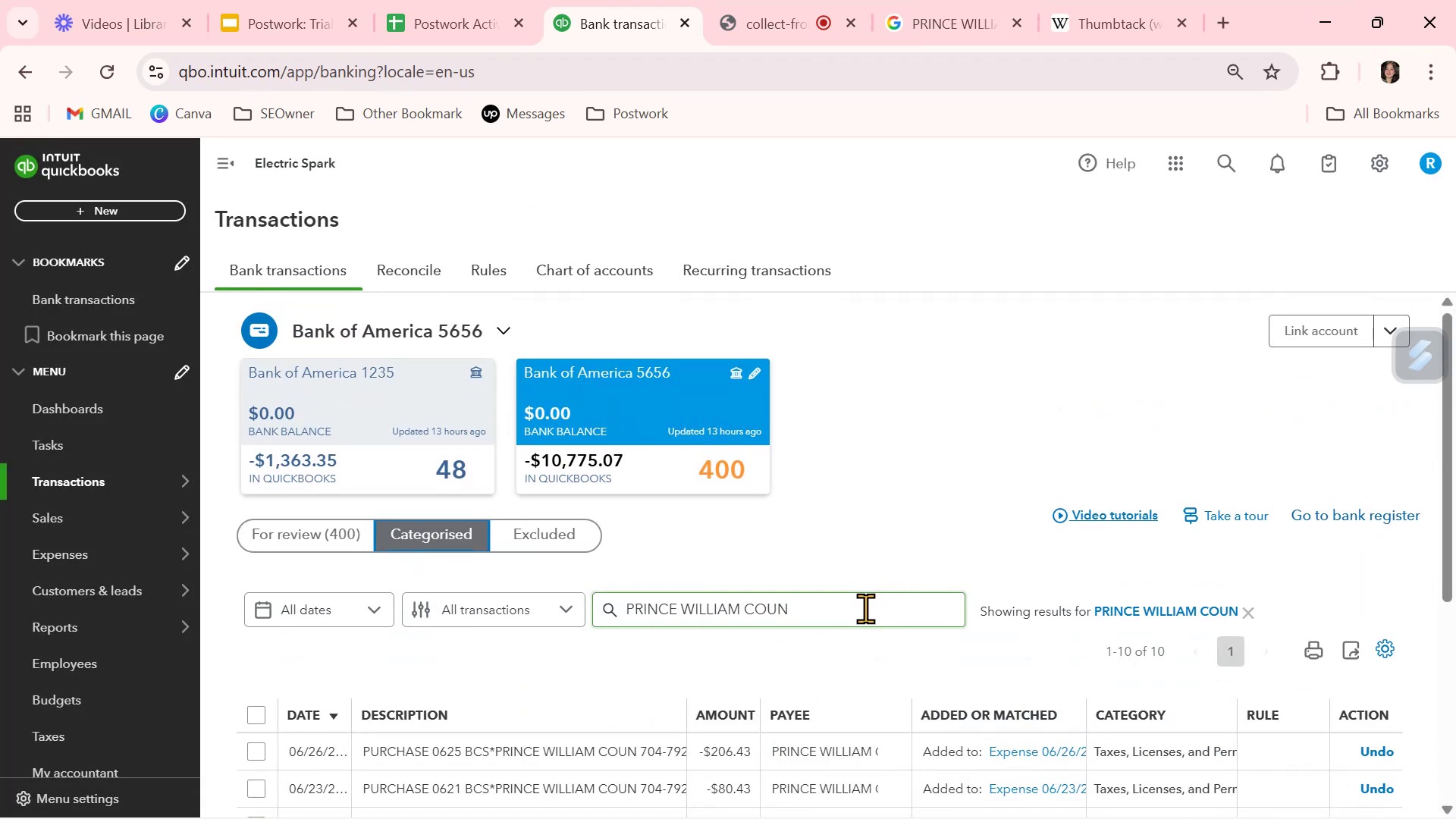 
scroll: coordinate [1028, 651], scroll_direction: down, amount: 2.0
 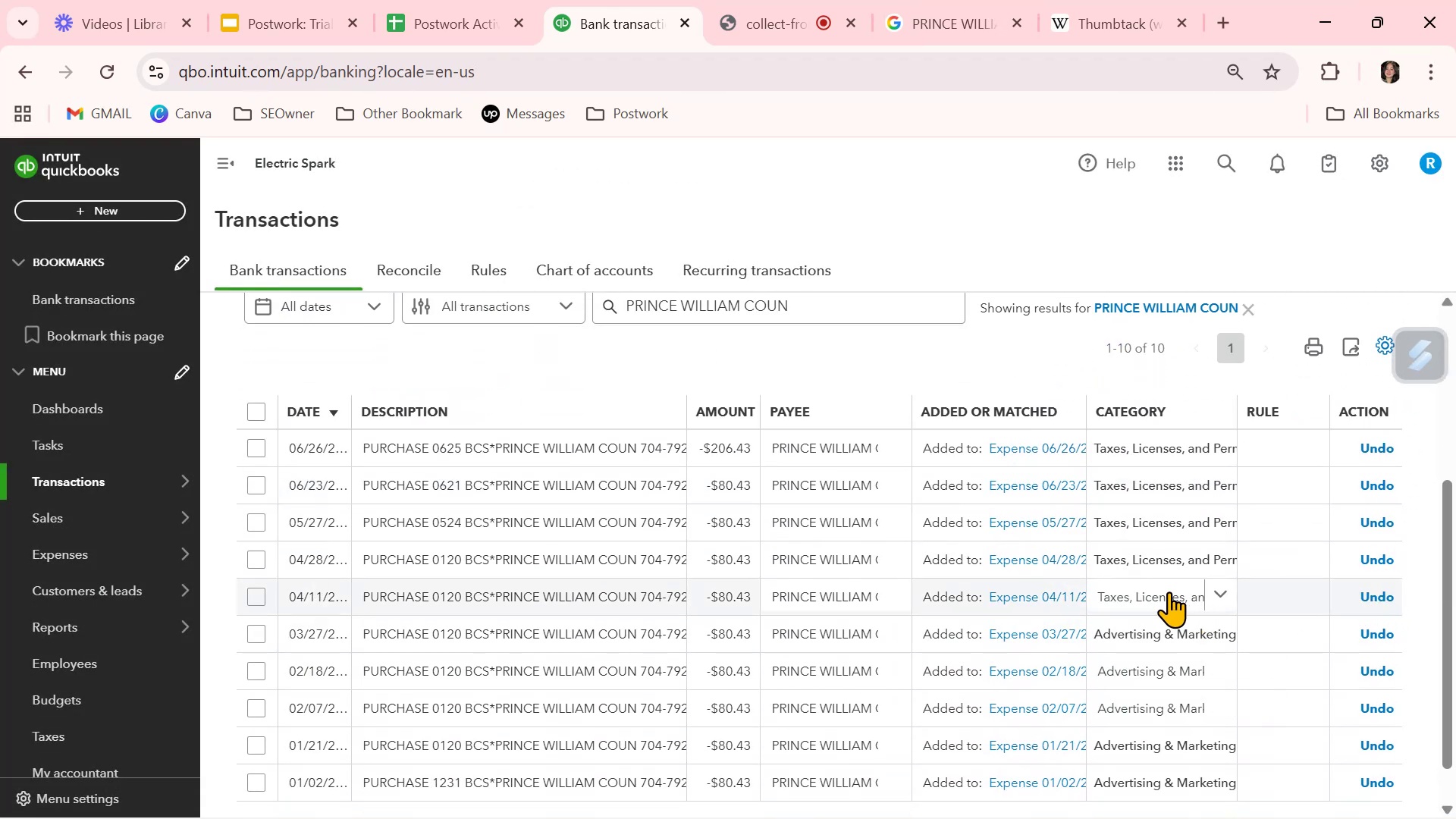 
left_click([1220, 597])
 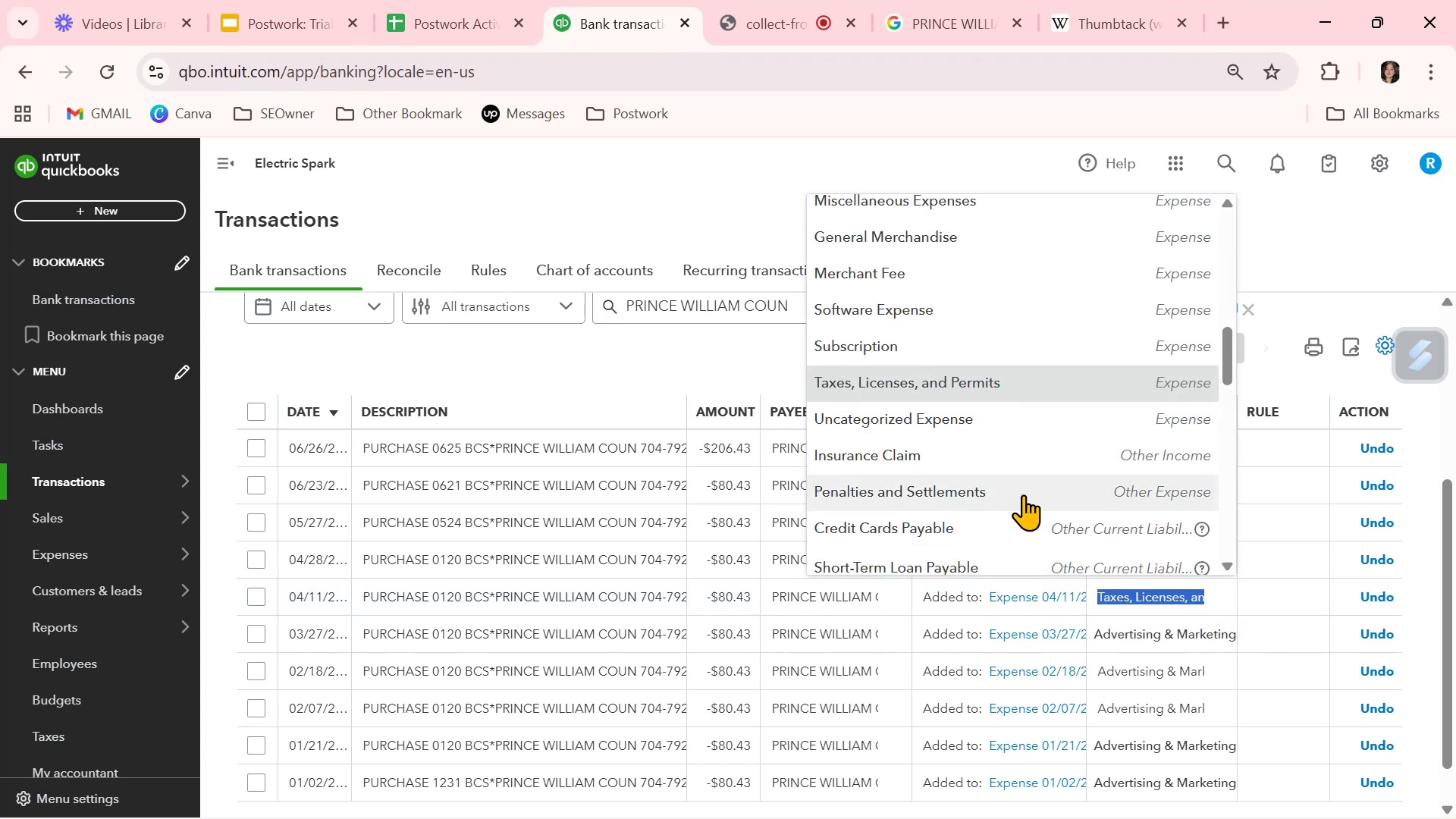 
scroll: coordinate [1025, 488], scroll_direction: up, amount: 2.0
 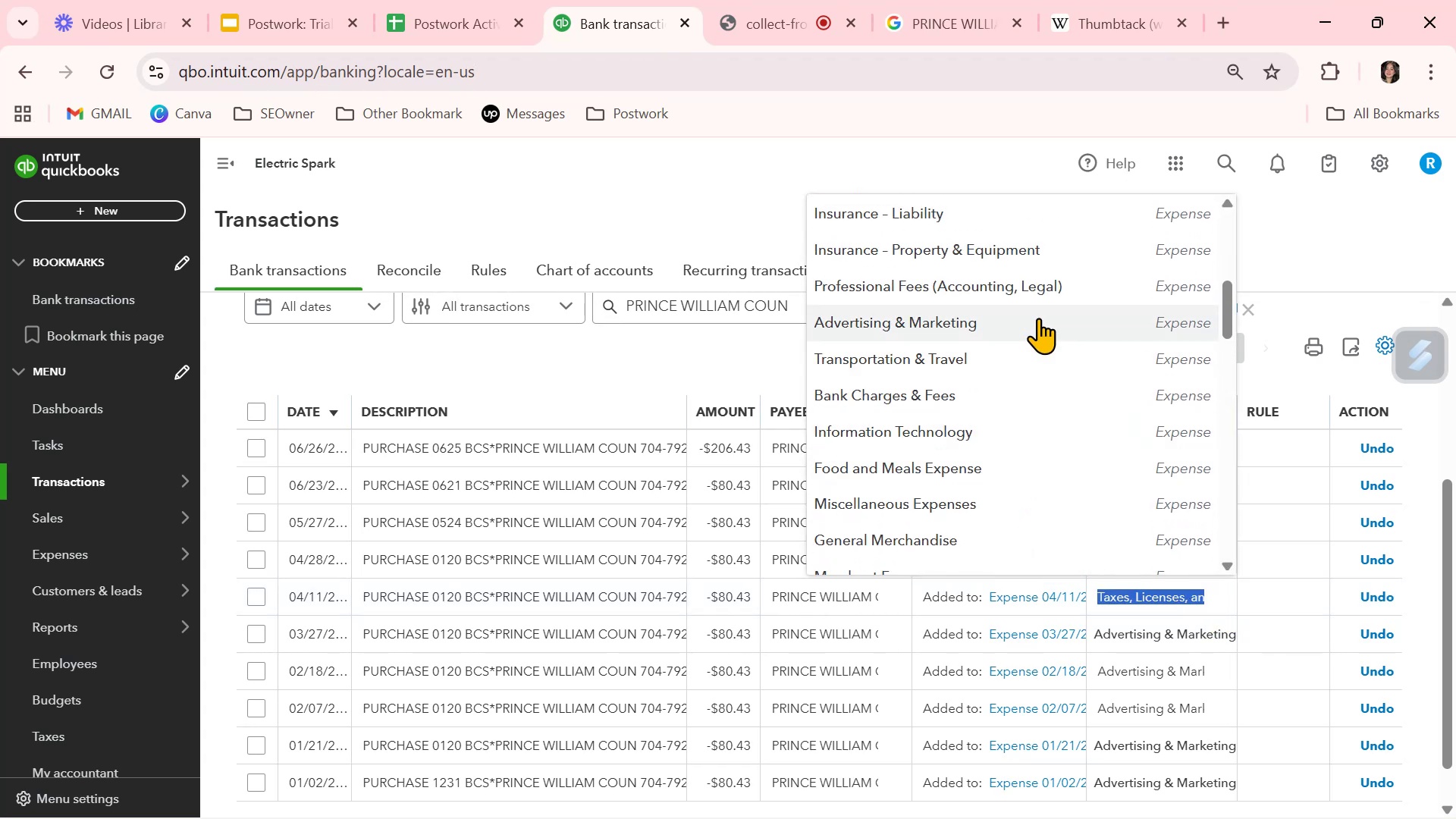 
left_click([1030, 323])
 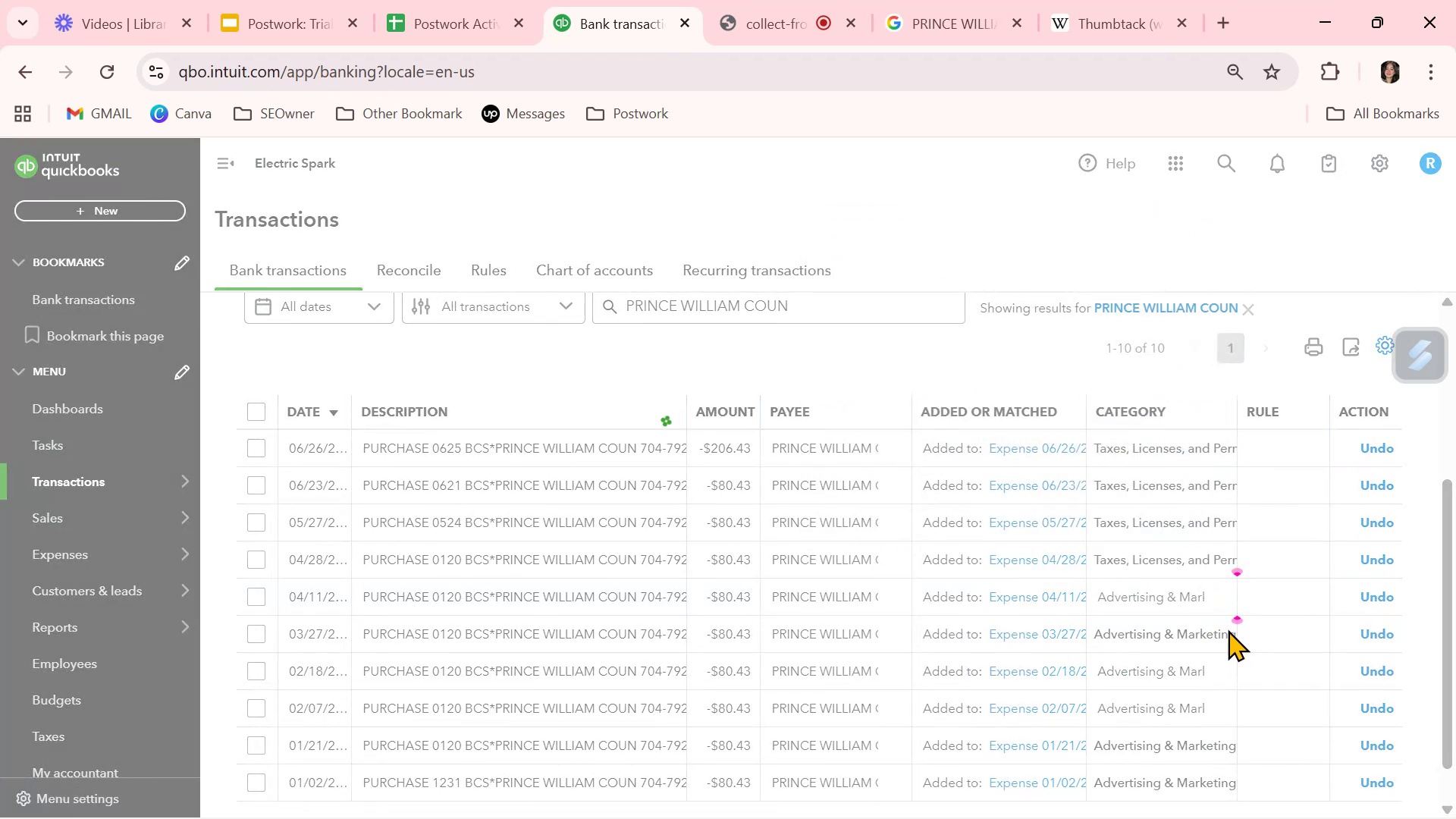 
mouse_move([1200, 560])
 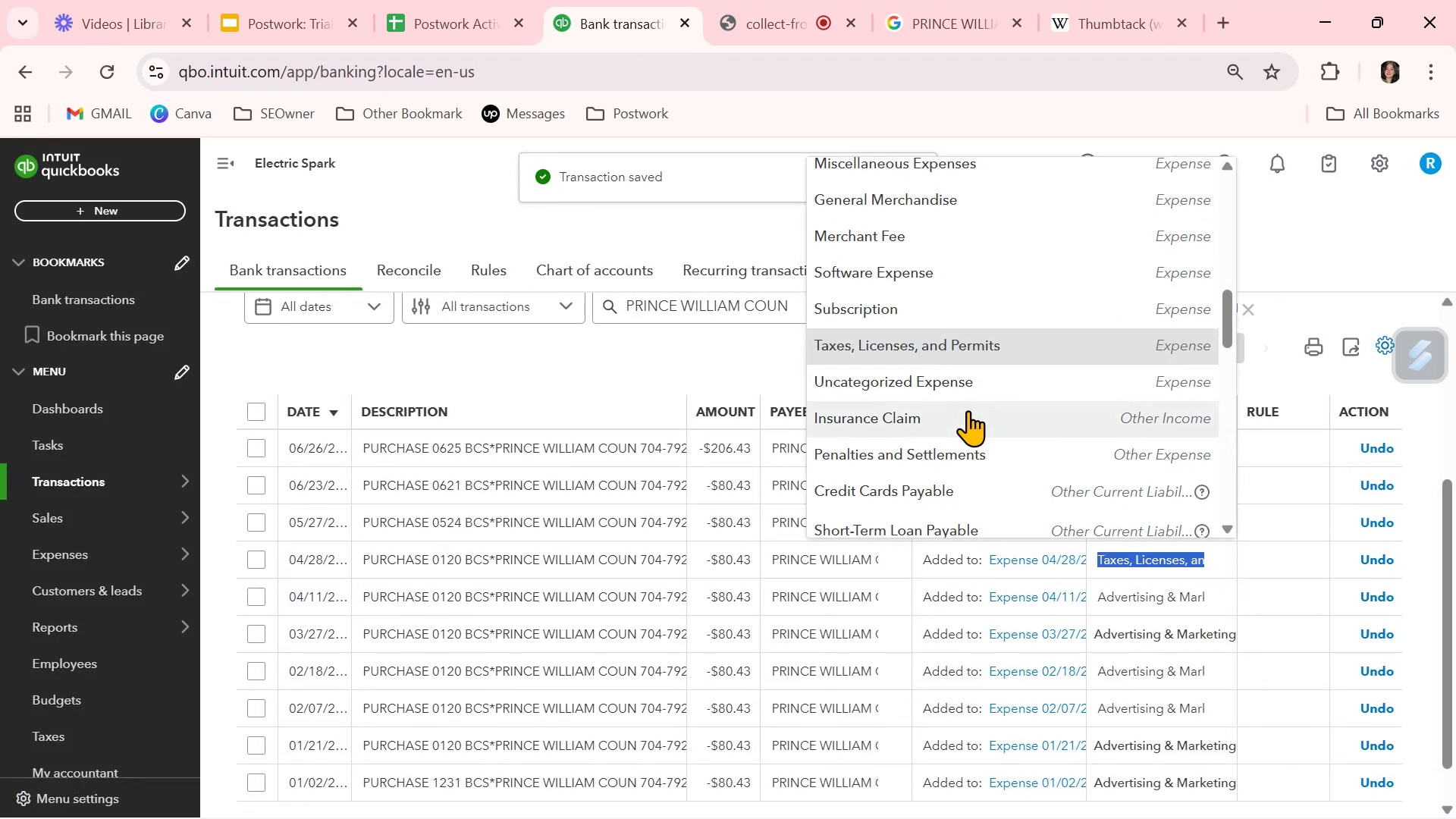 
scroll: coordinate [970, 413], scroll_direction: up, amount: 2.0
 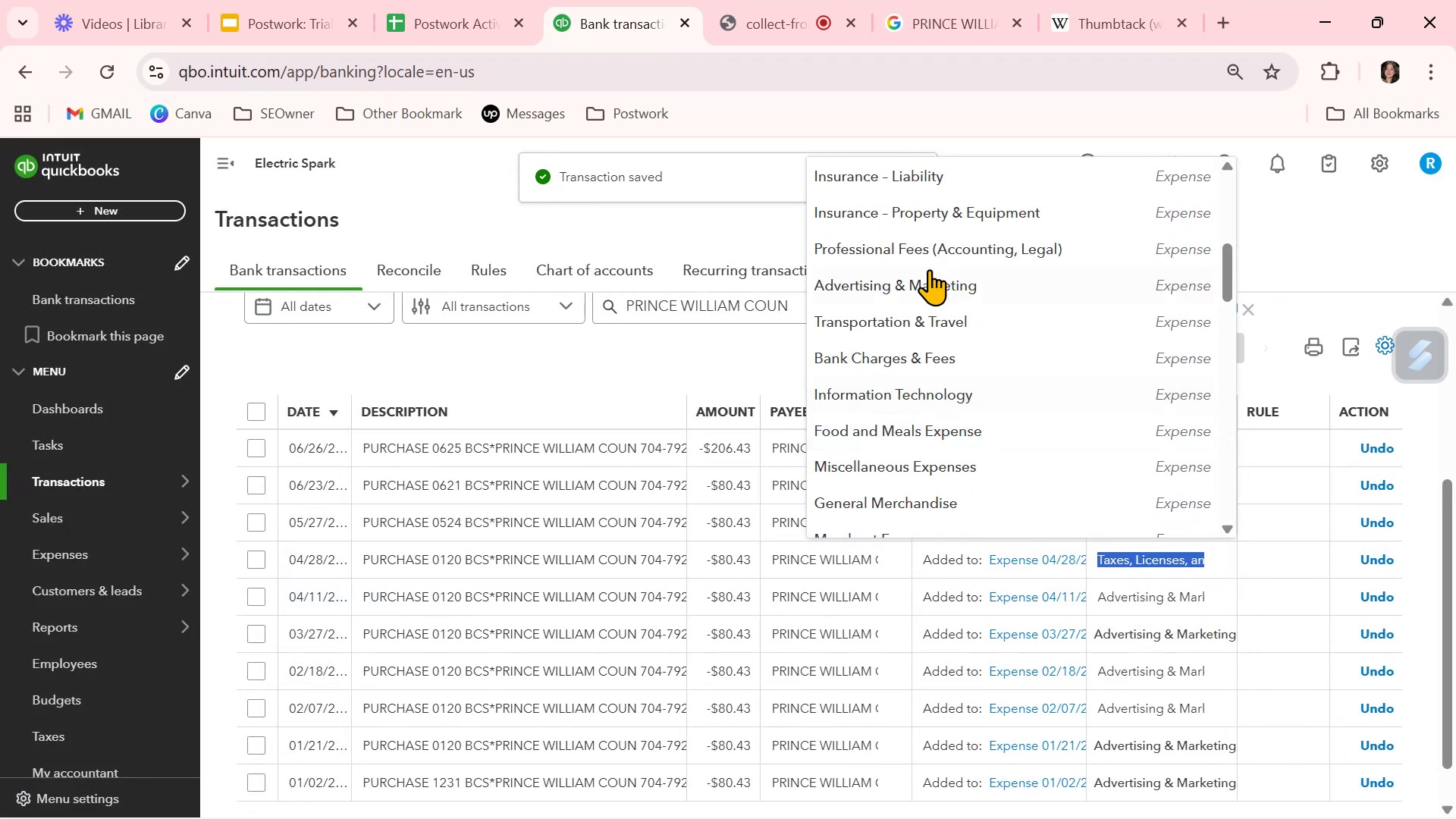 
left_click([933, 291])
 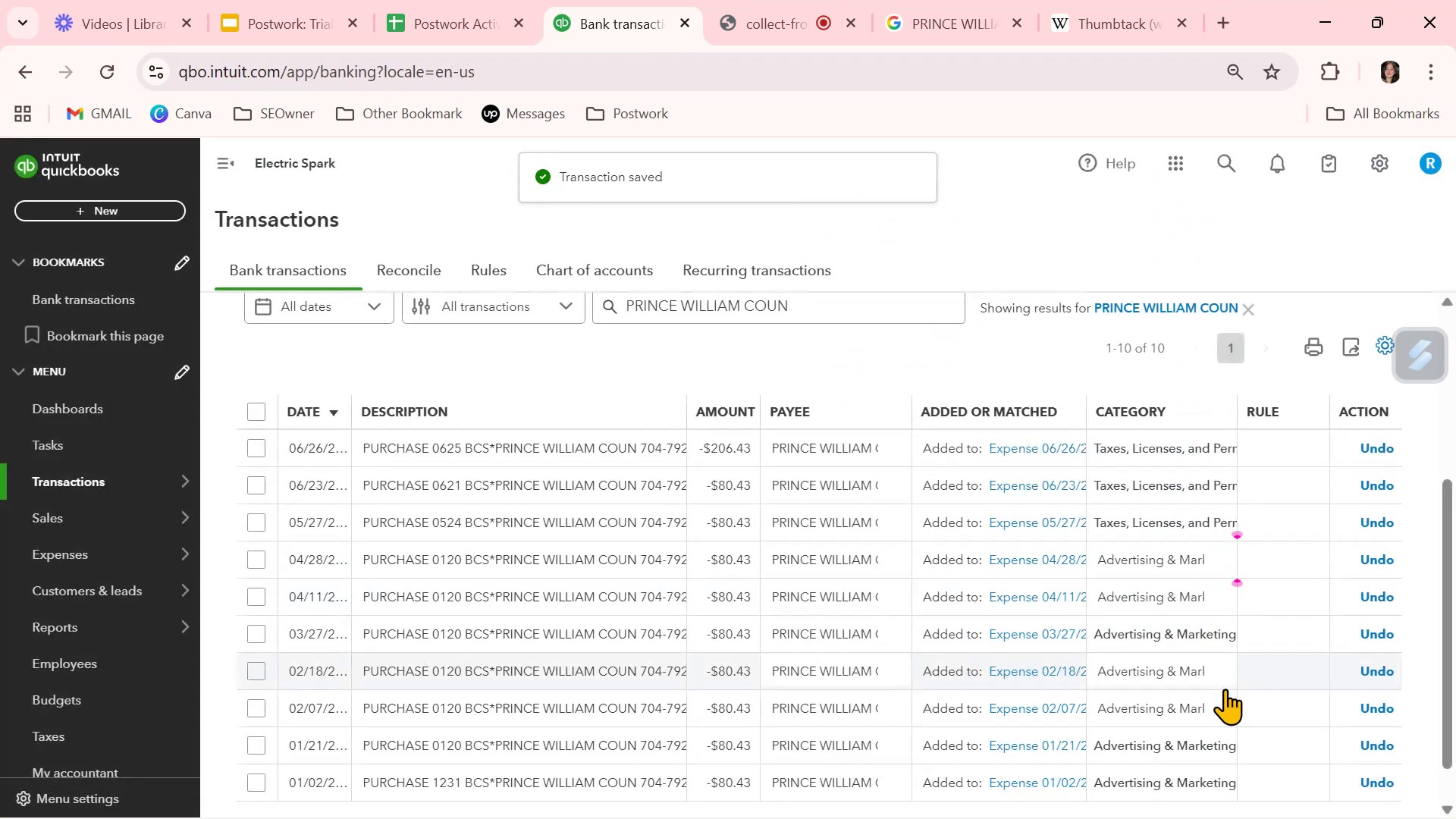 
scroll: coordinate [1225, 689], scroll_direction: down, amount: 2.0
 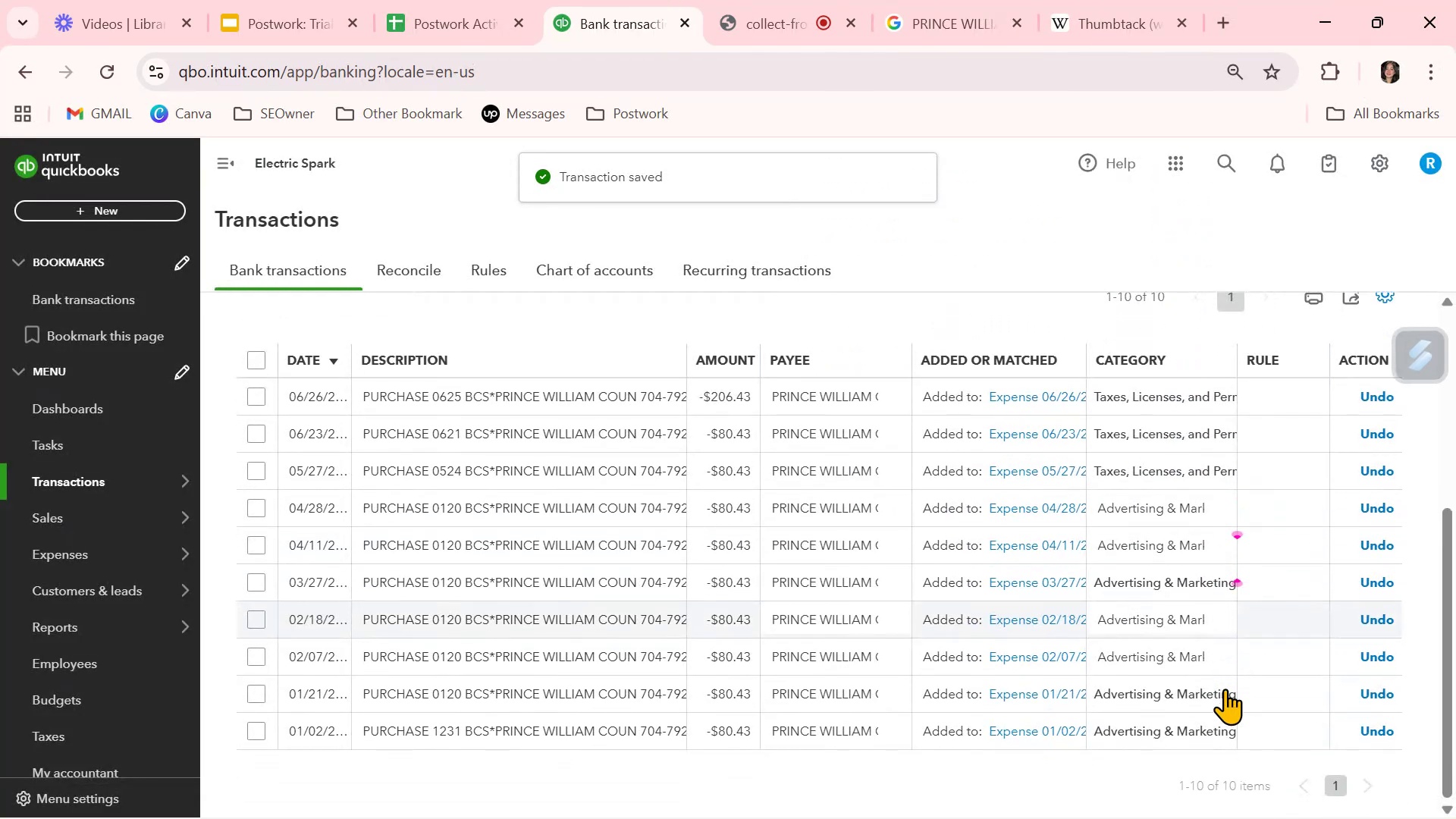 
scroll: coordinate [1225, 688], scroll_direction: up, amount: 1.0
 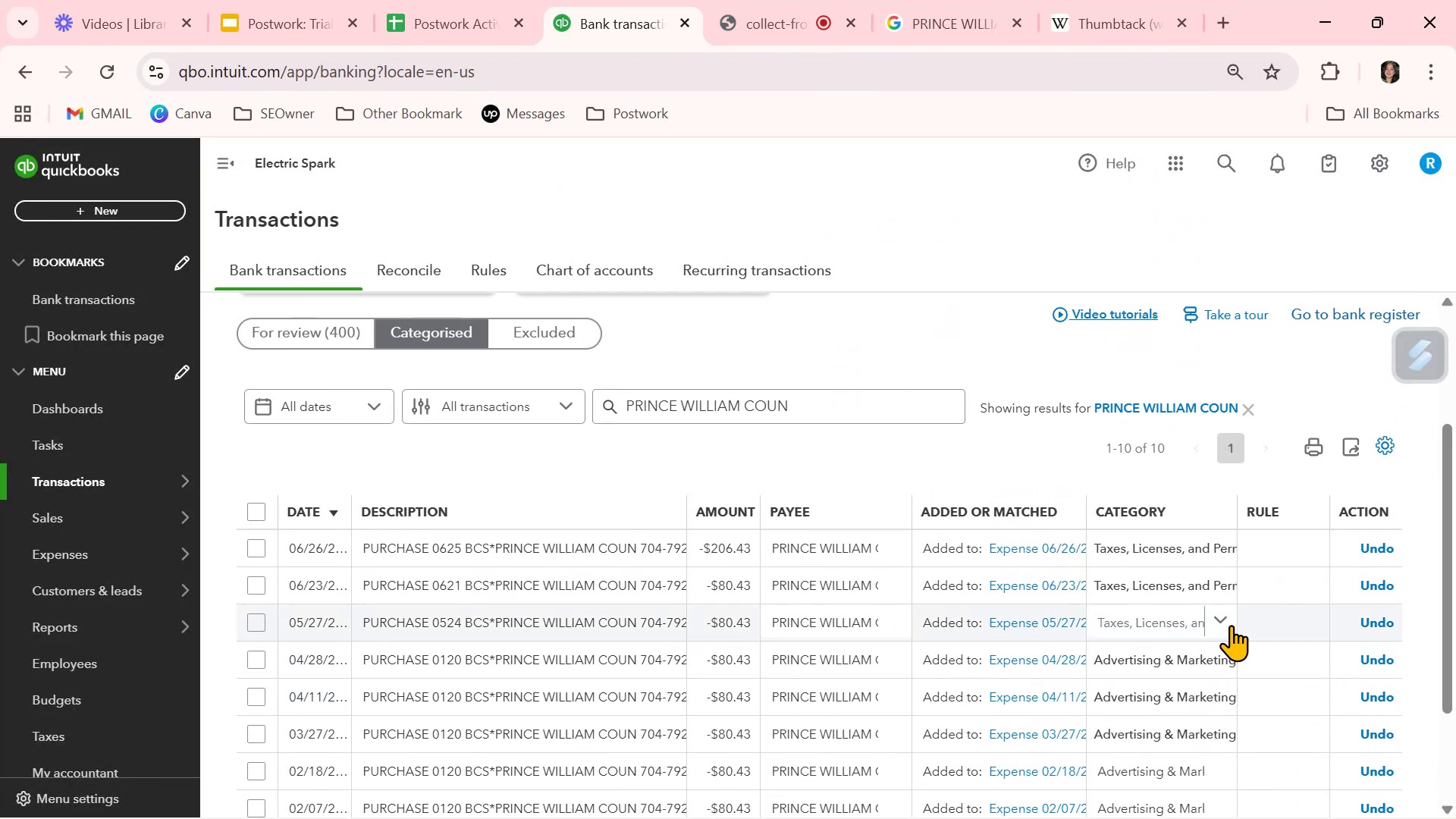 
left_click([1225, 616])
 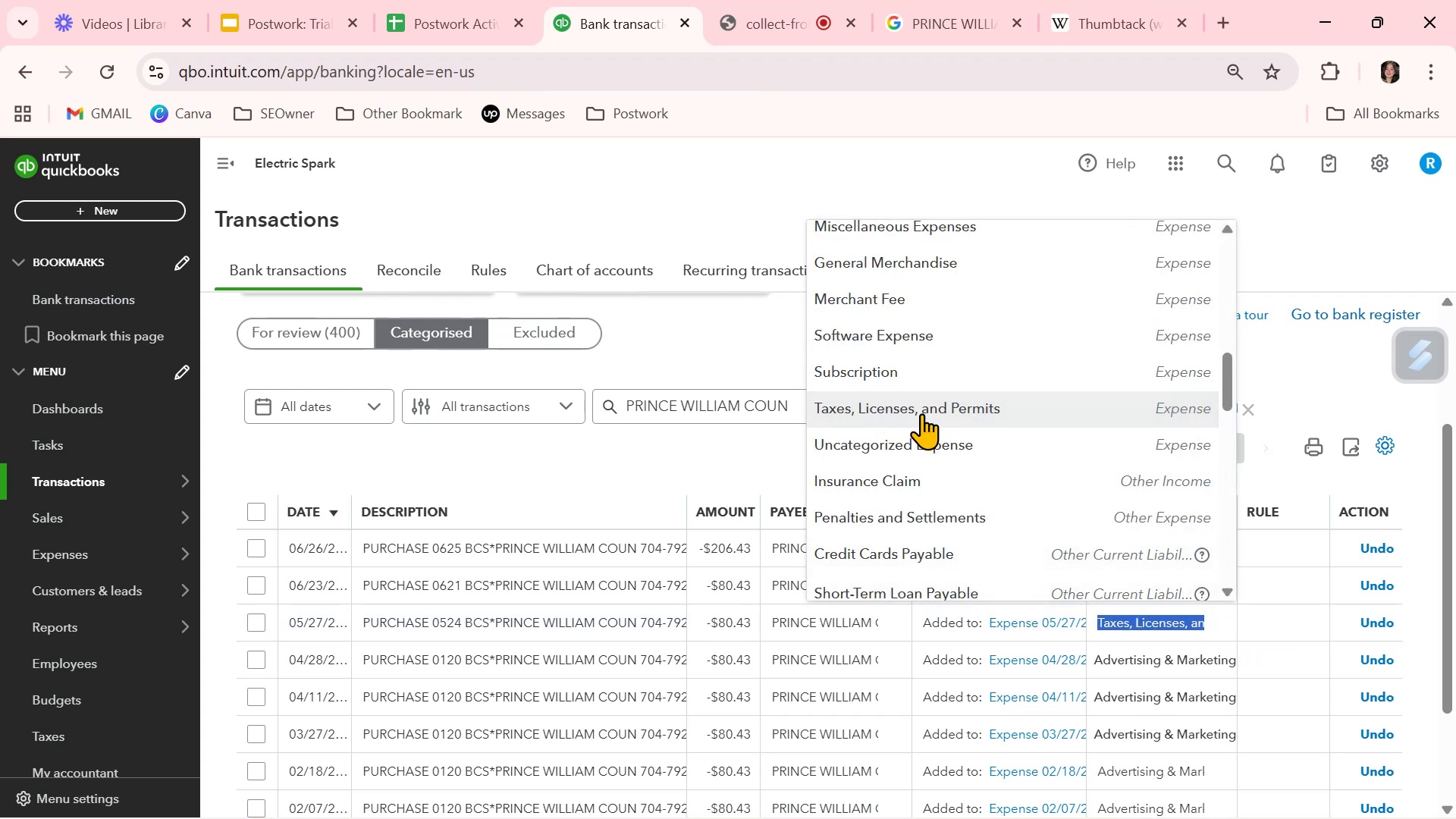 
scroll: coordinate [926, 406], scroll_direction: up, amount: 2.0
 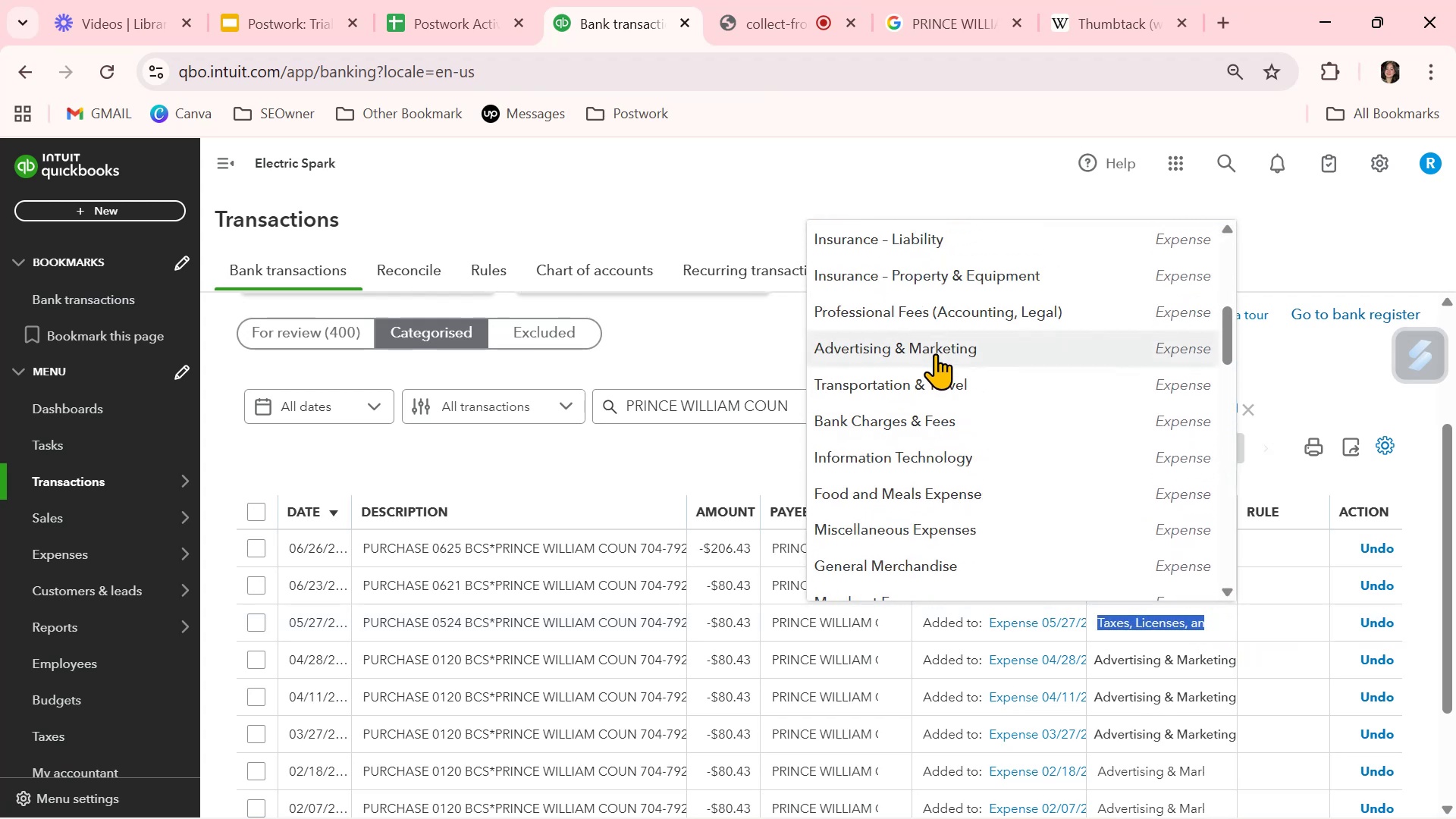 
left_click([936, 352])
 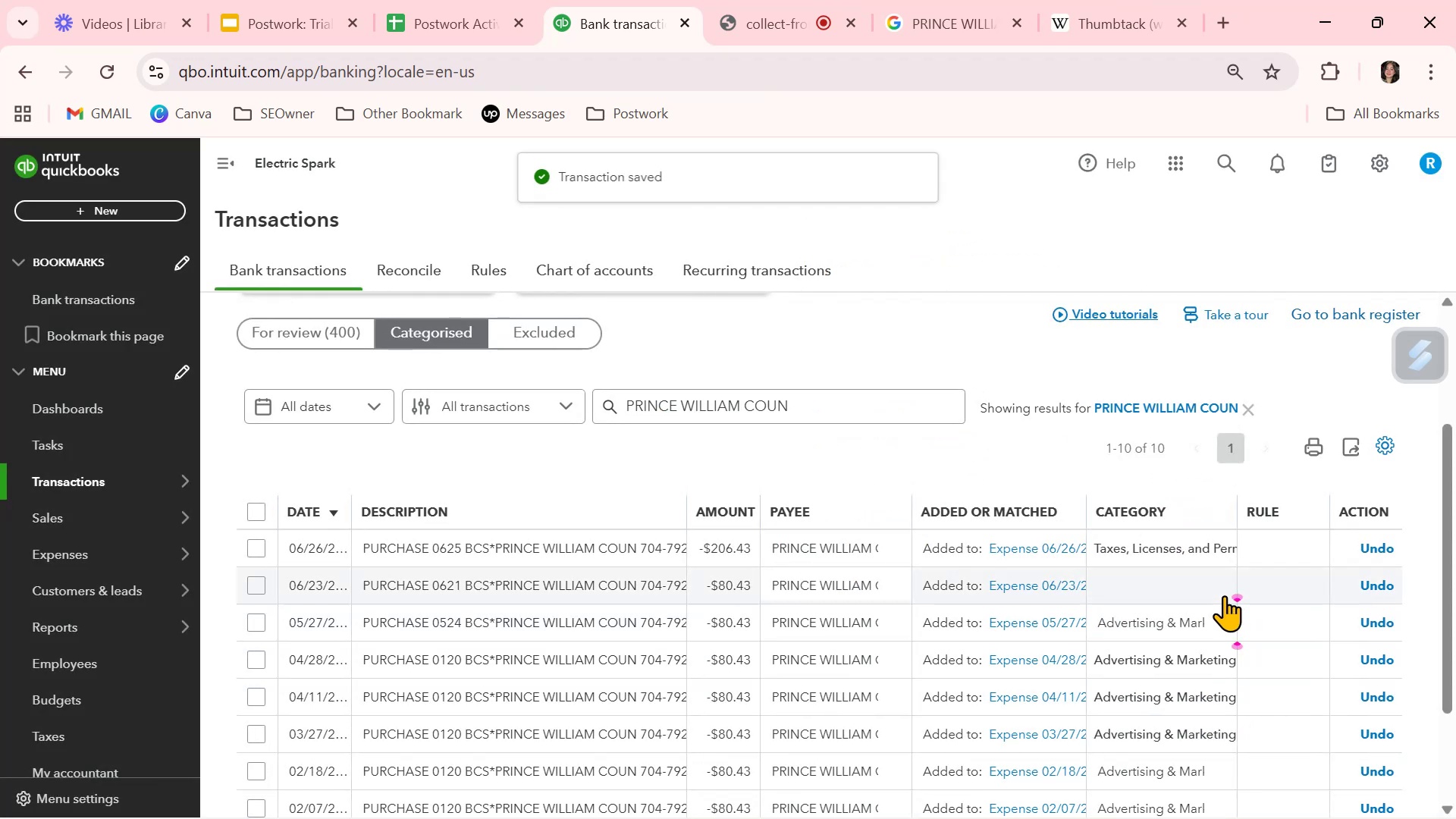 
left_click([1226, 579])
 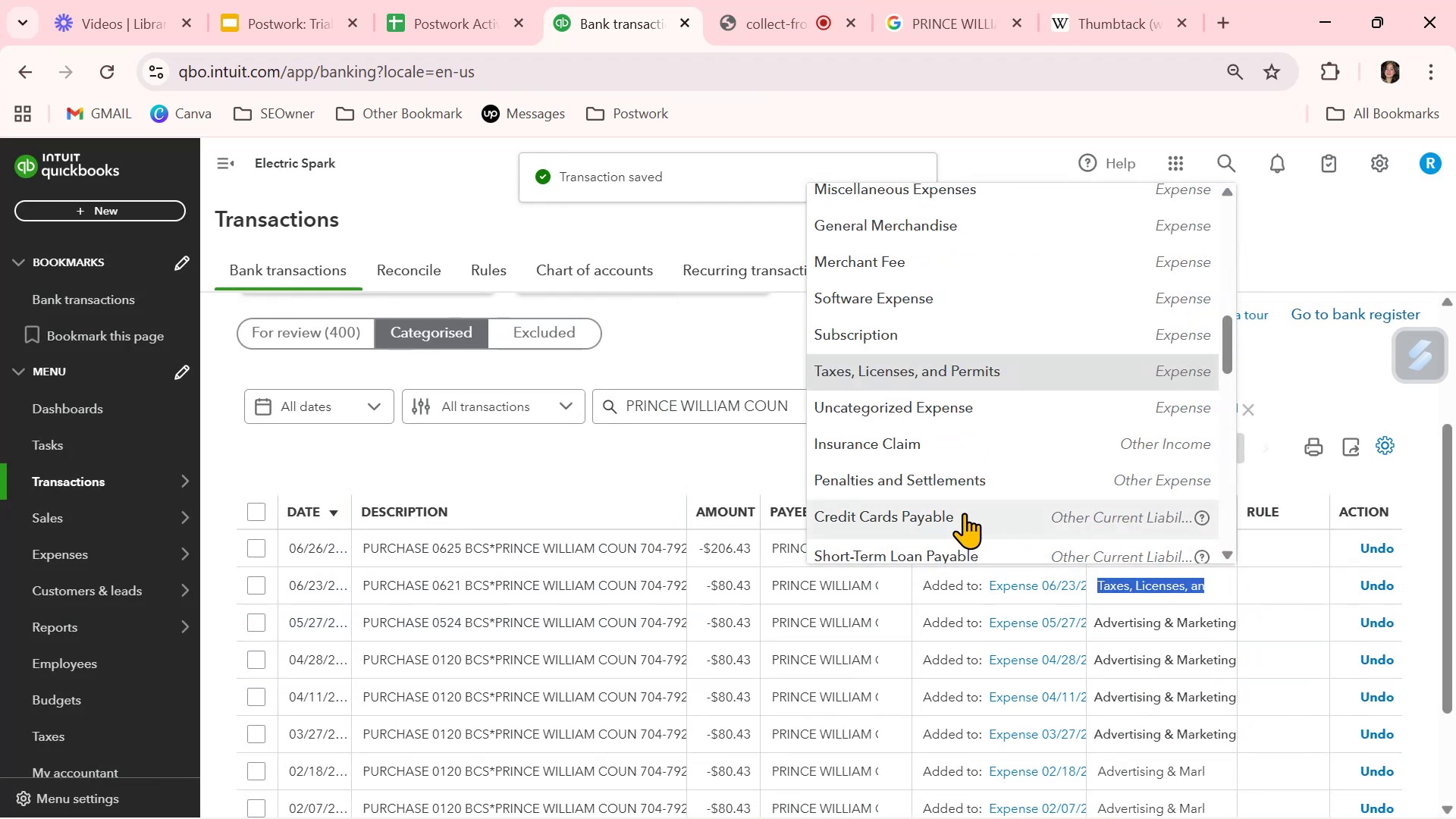 
scroll: coordinate [956, 491], scroll_direction: up, amount: 2.0
 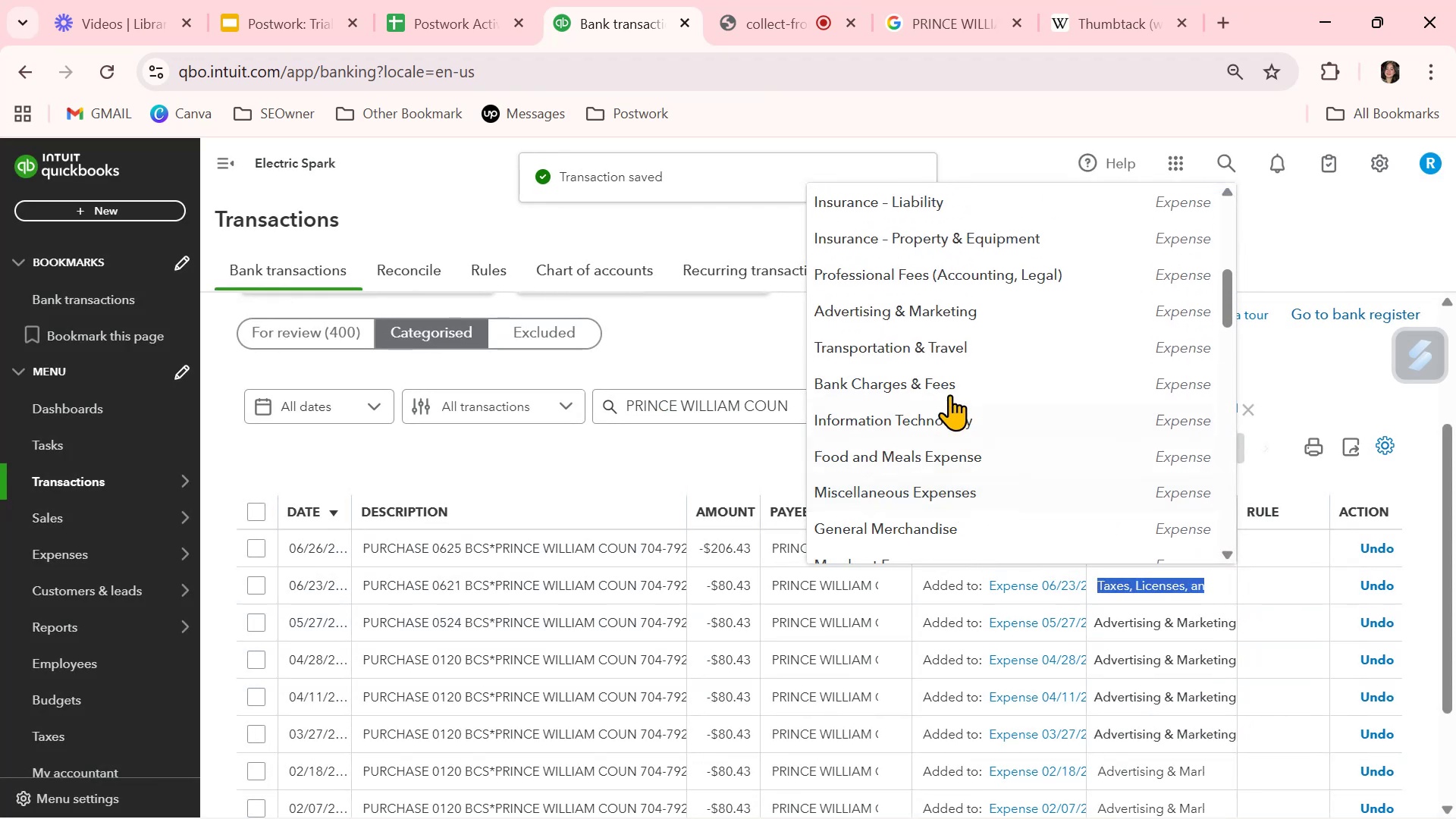 
left_click([961, 306])
 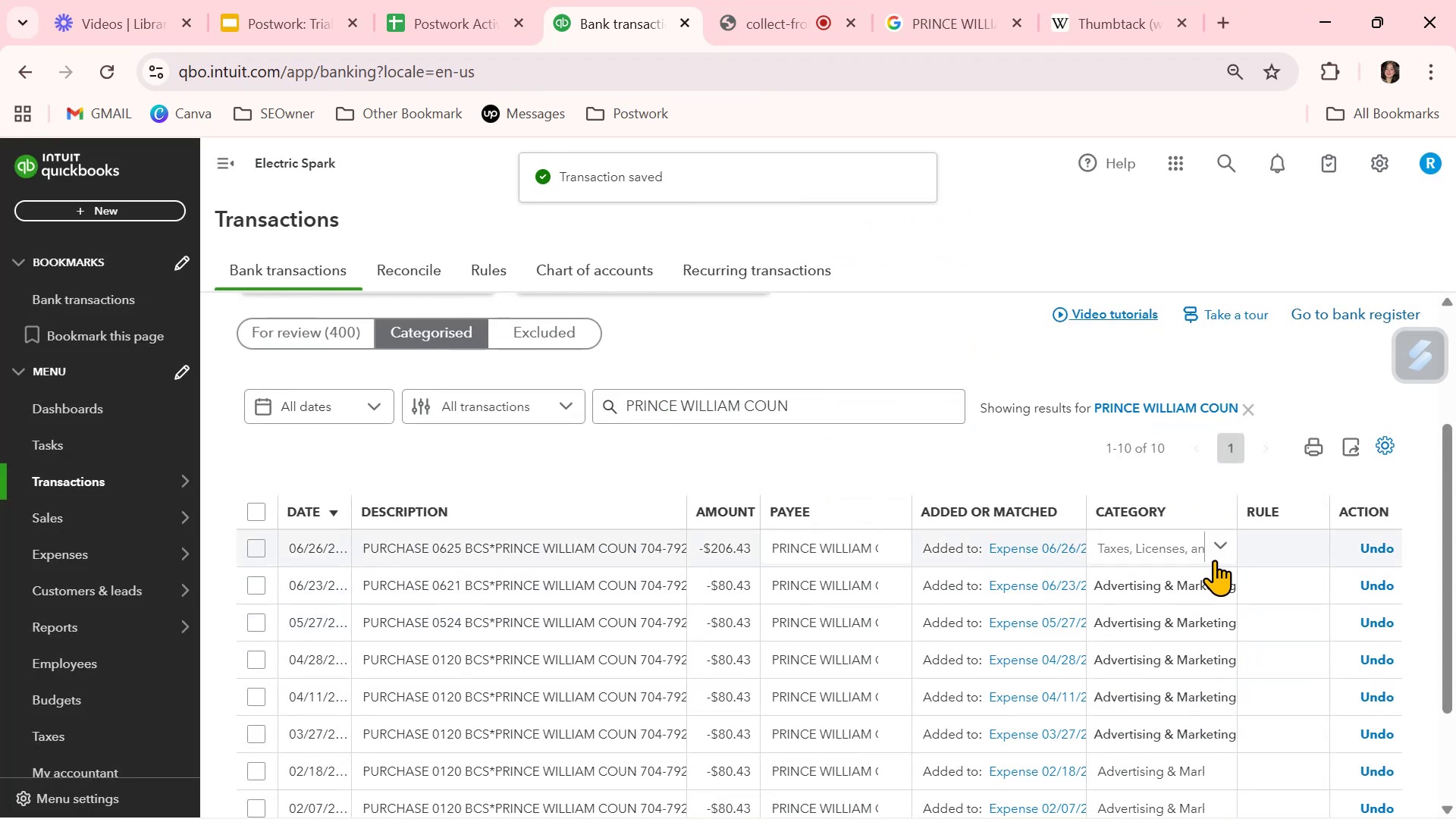 
left_click([1224, 542])
 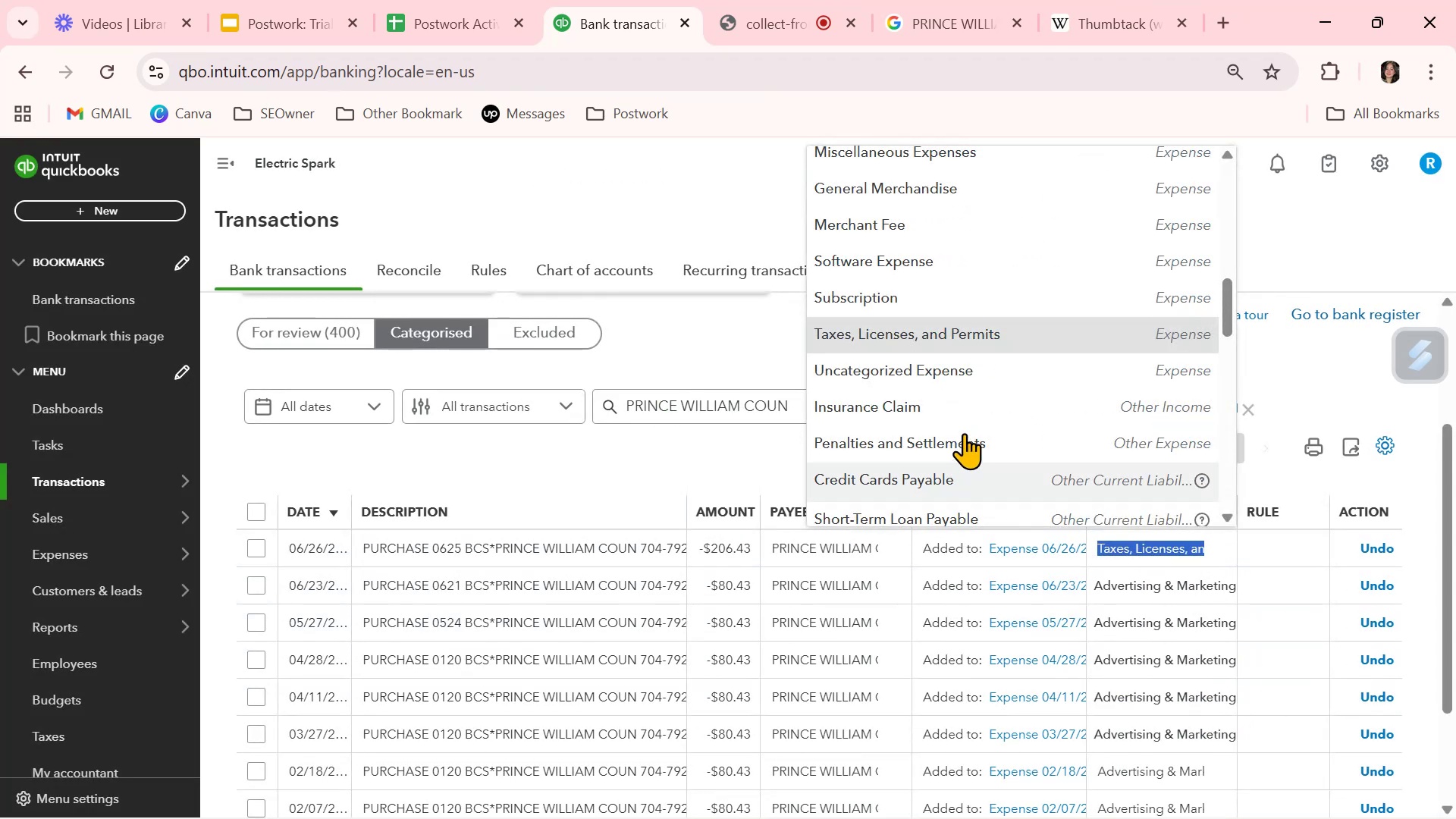 
scroll: coordinate [977, 346], scroll_direction: up, amount: 2.0
 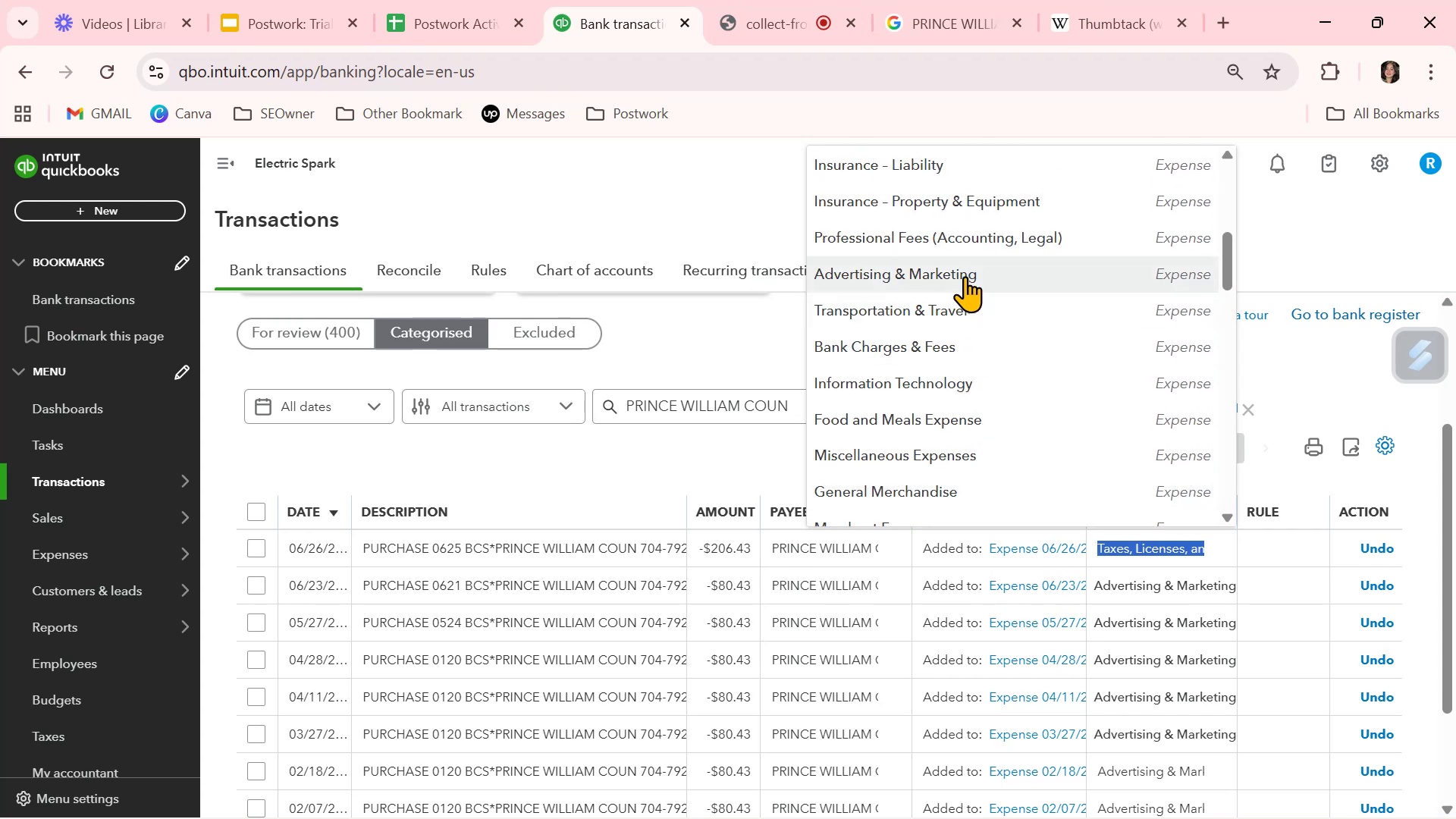 
left_click([969, 272])
 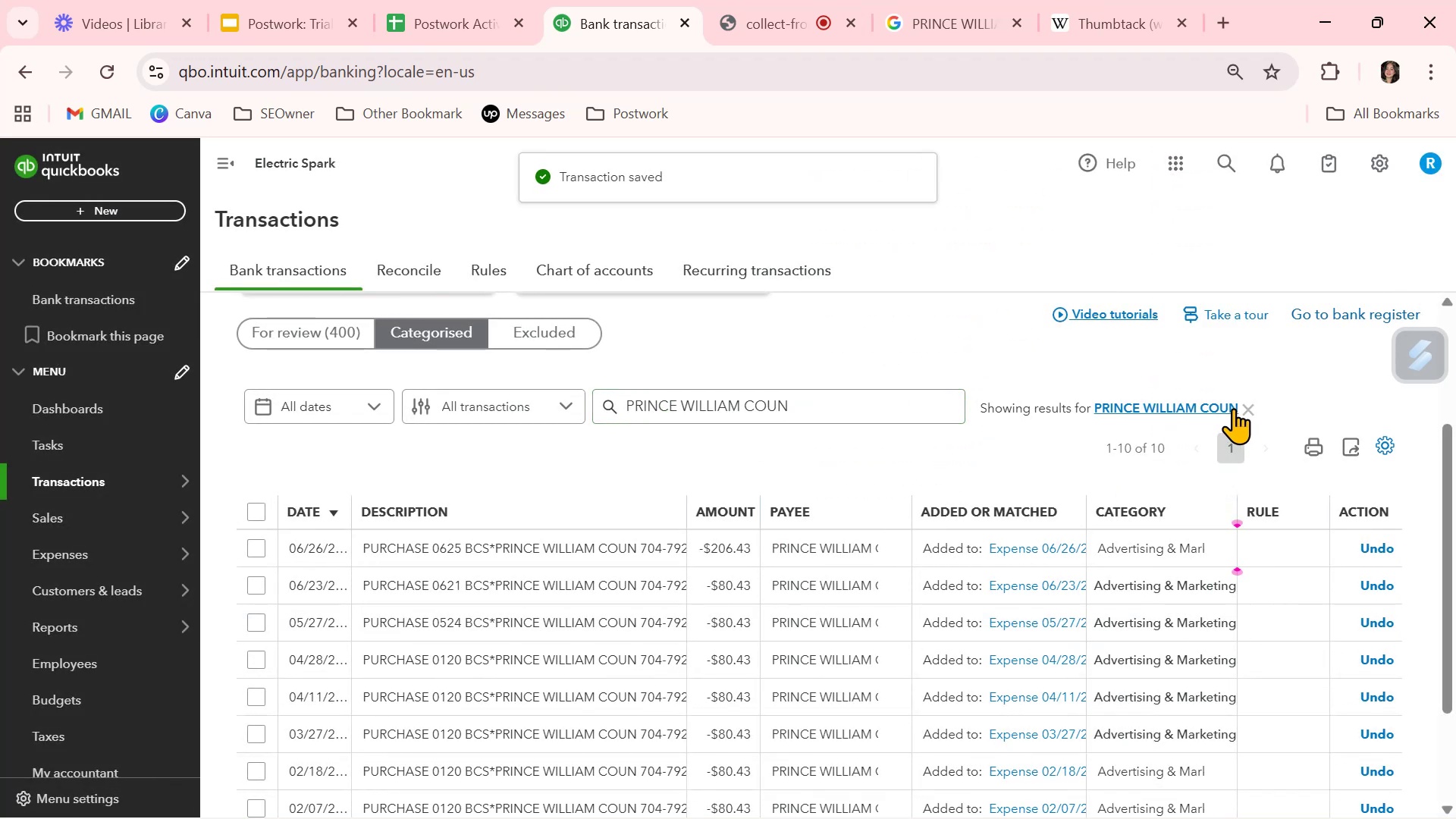 
left_click([349, 326])
 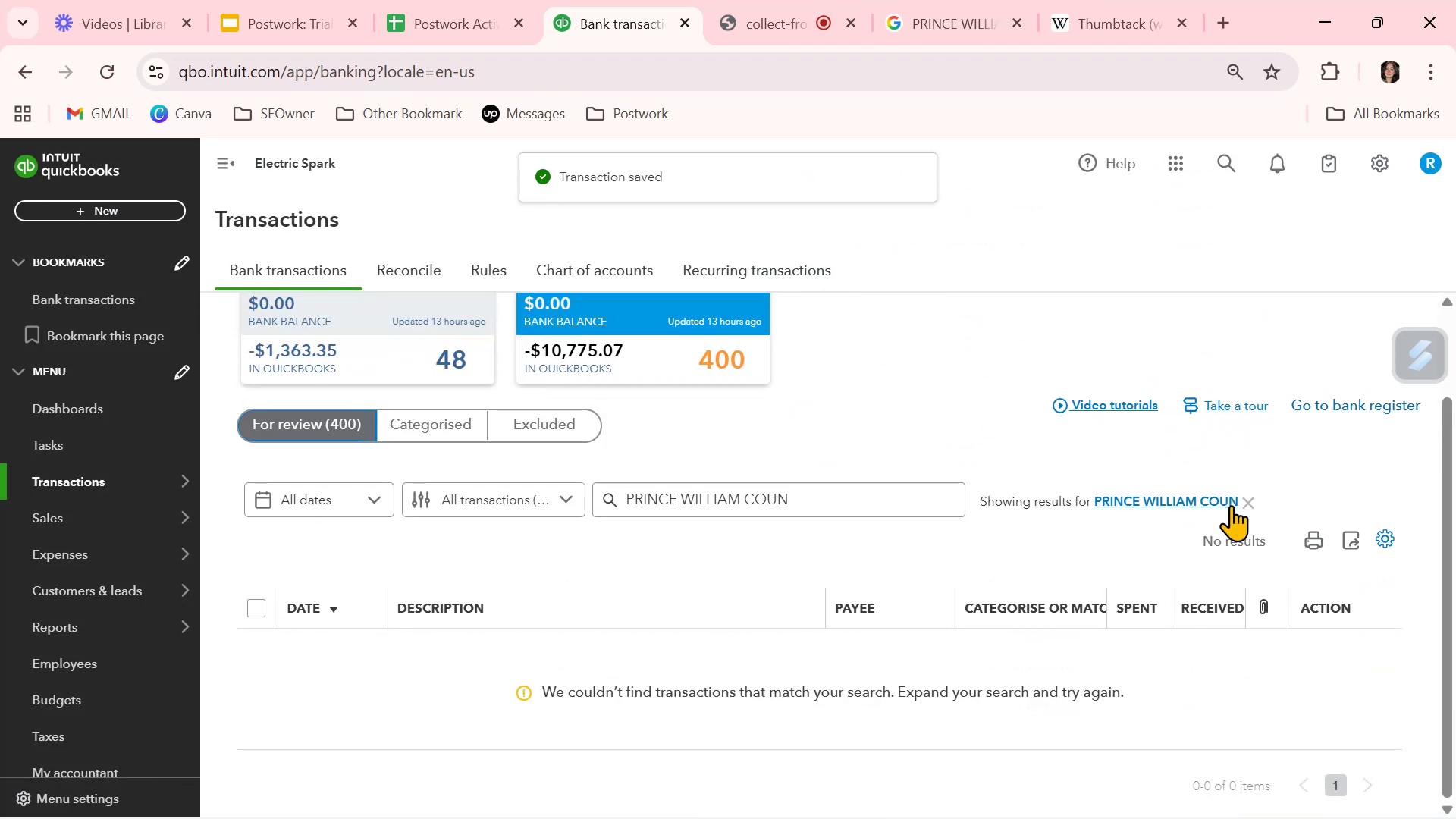 
left_click([1250, 500])
 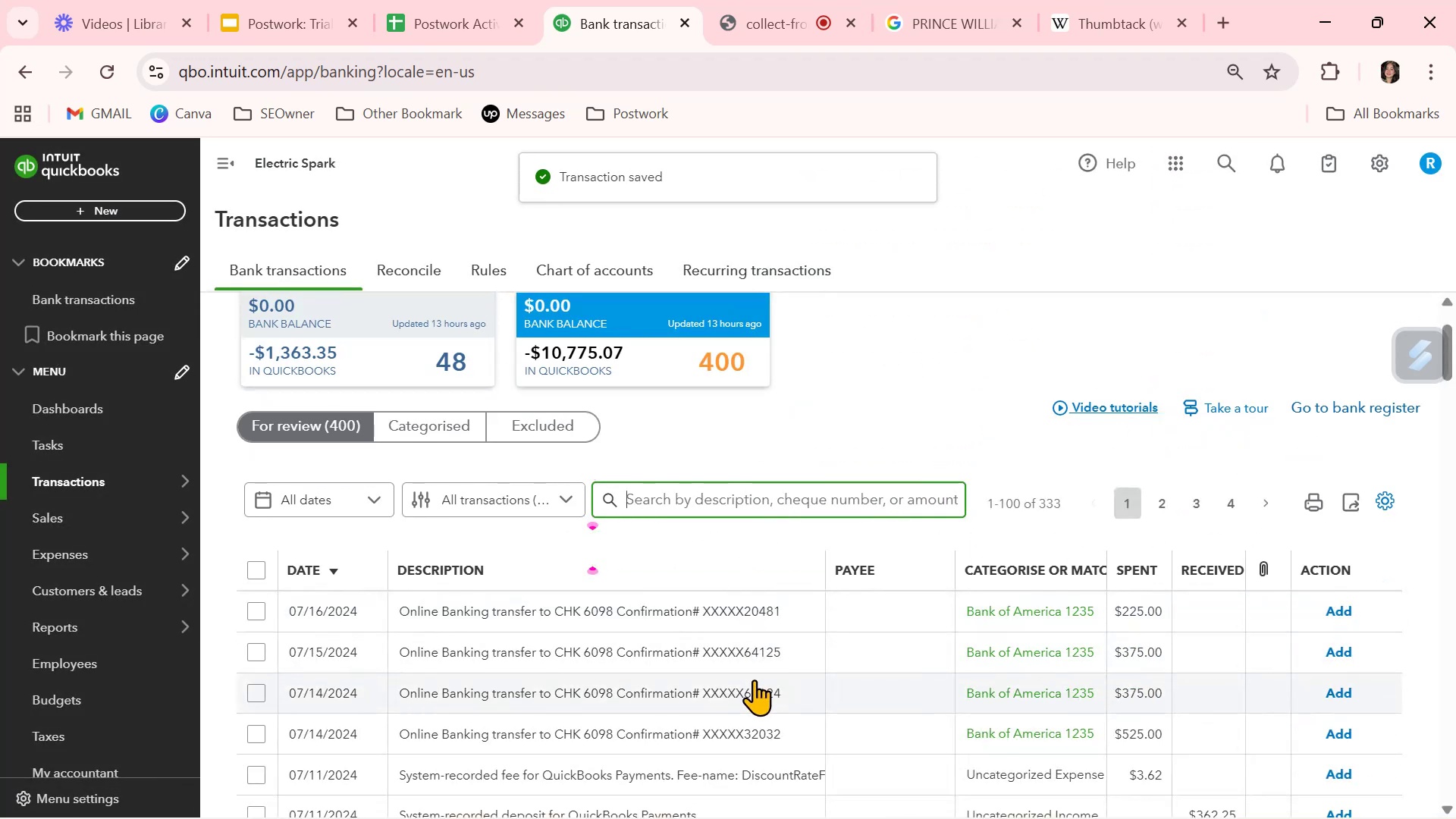 
scroll: coordinate [759, 679], scroll_direction: down, amount: 4.0
 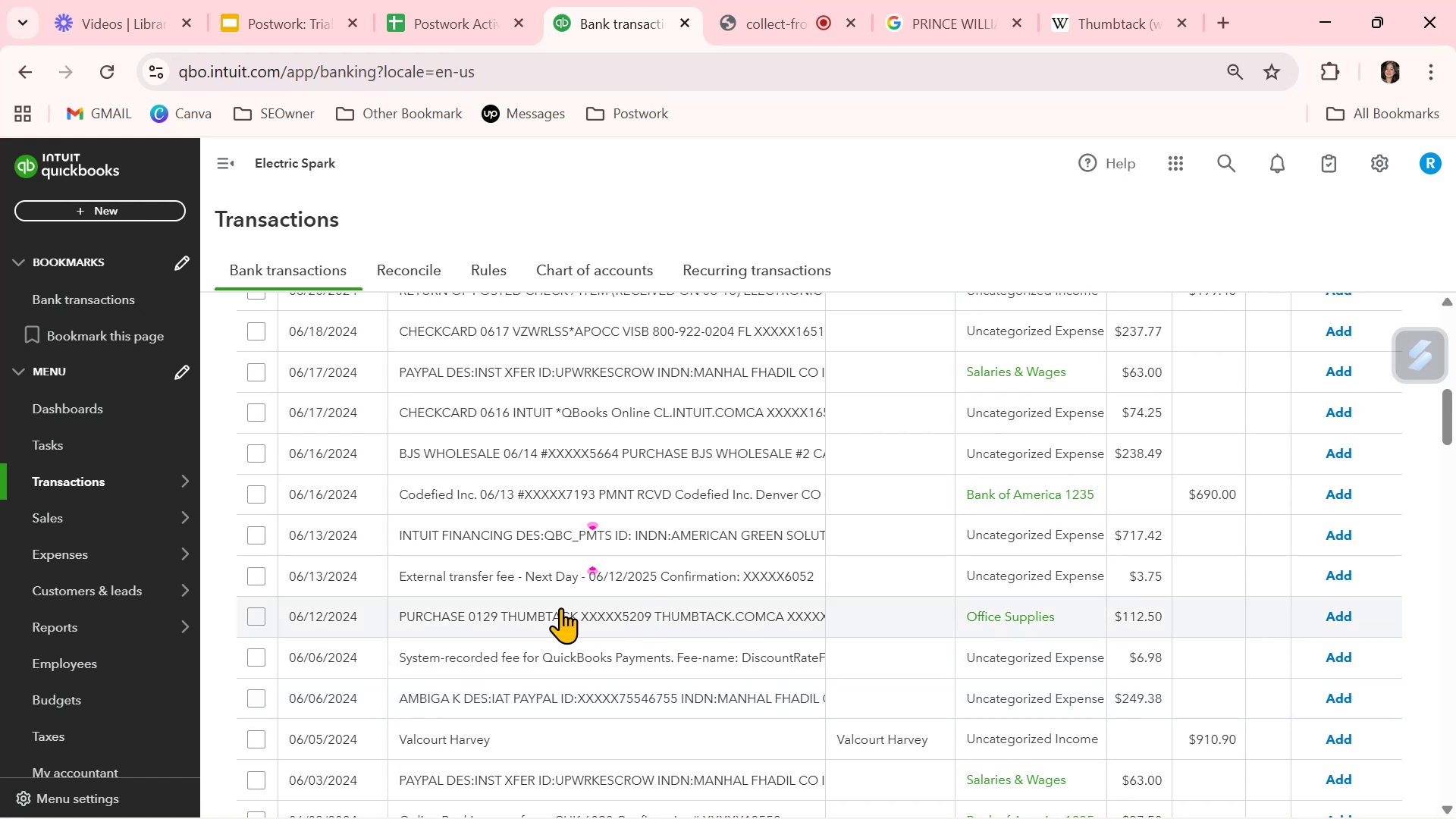 
left_click([560, 611])
 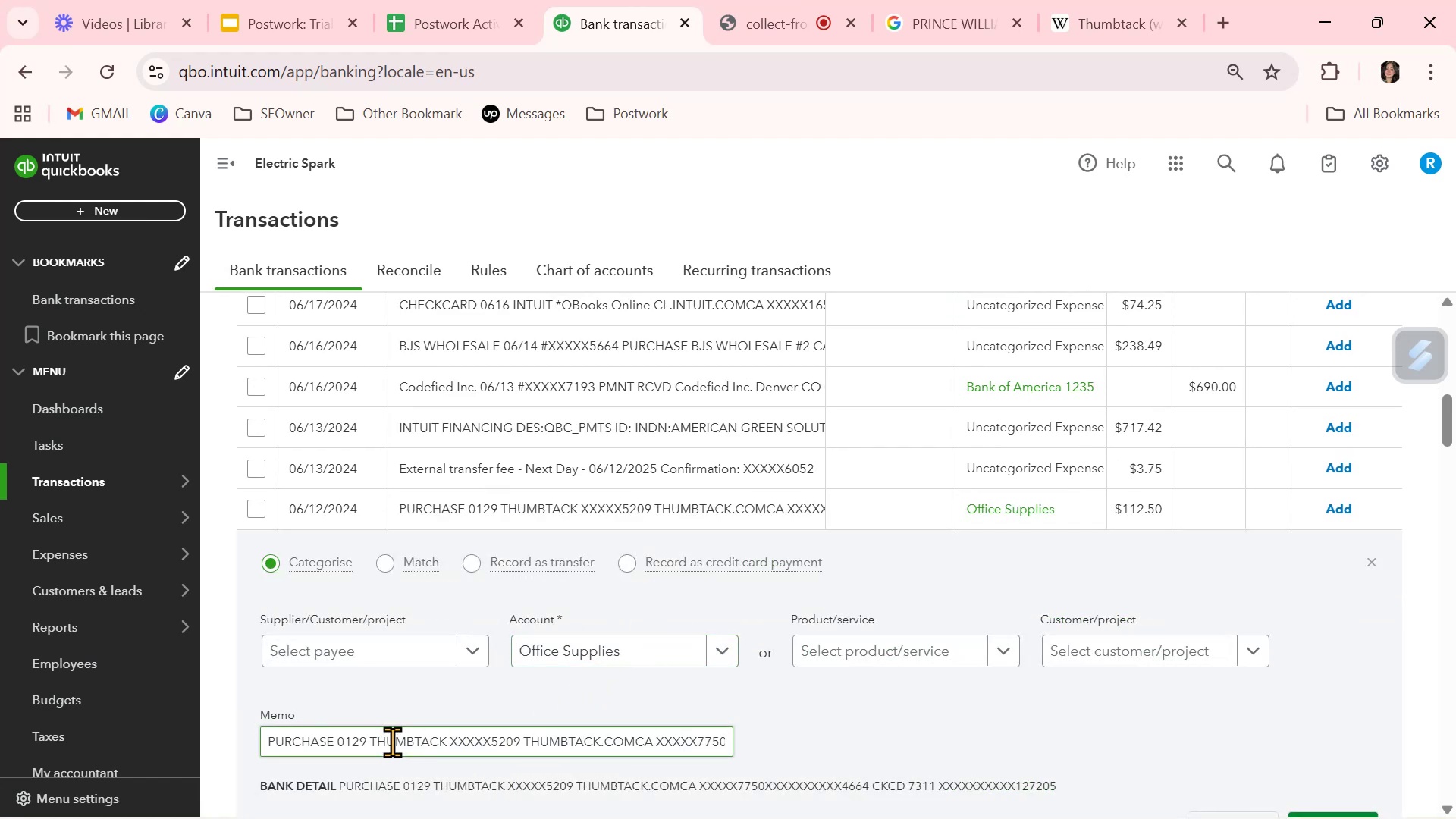 
double_click([392, 740])
 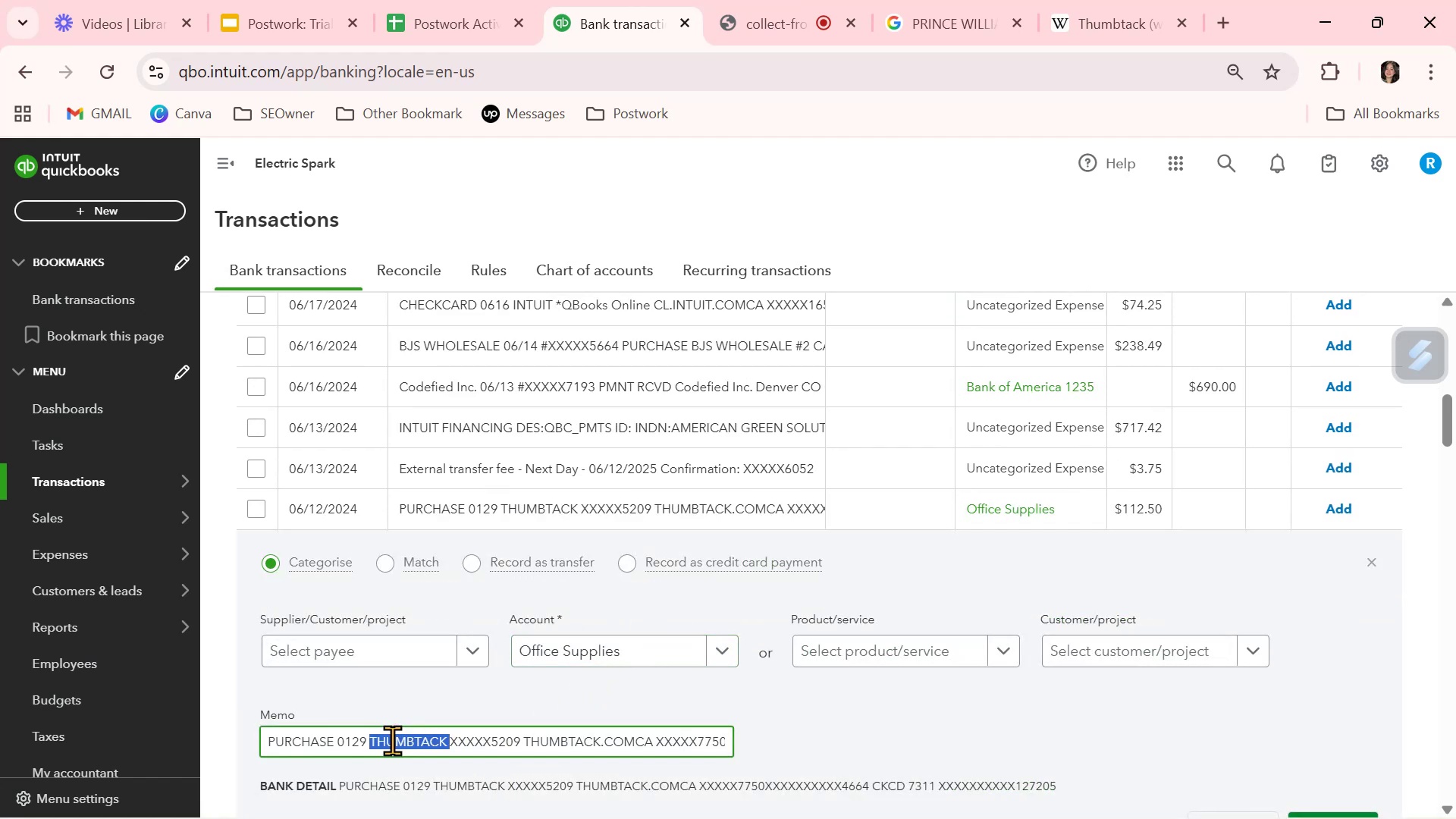 
key(Control+ControlLeft)
 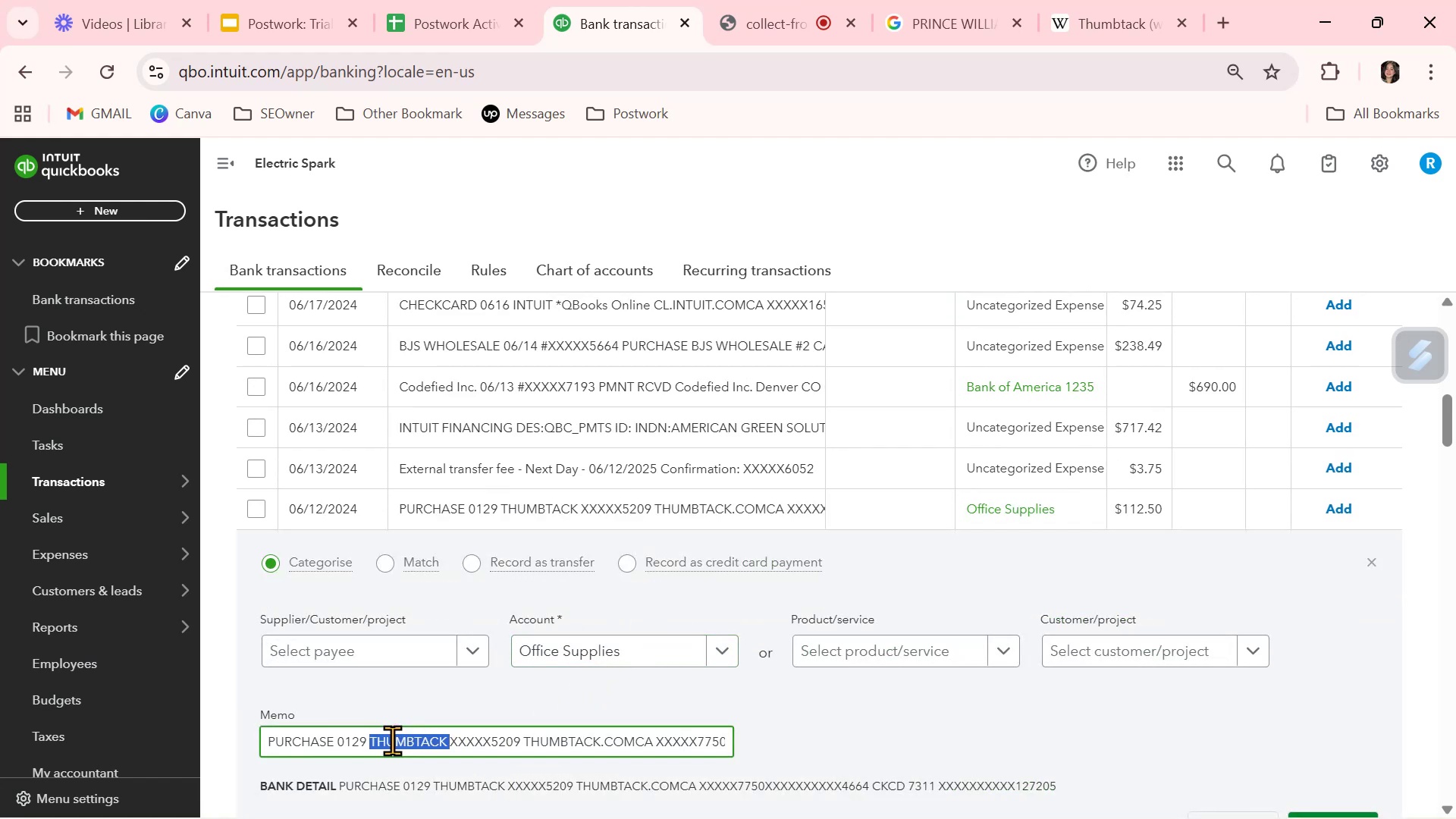 
key(Control+C)
 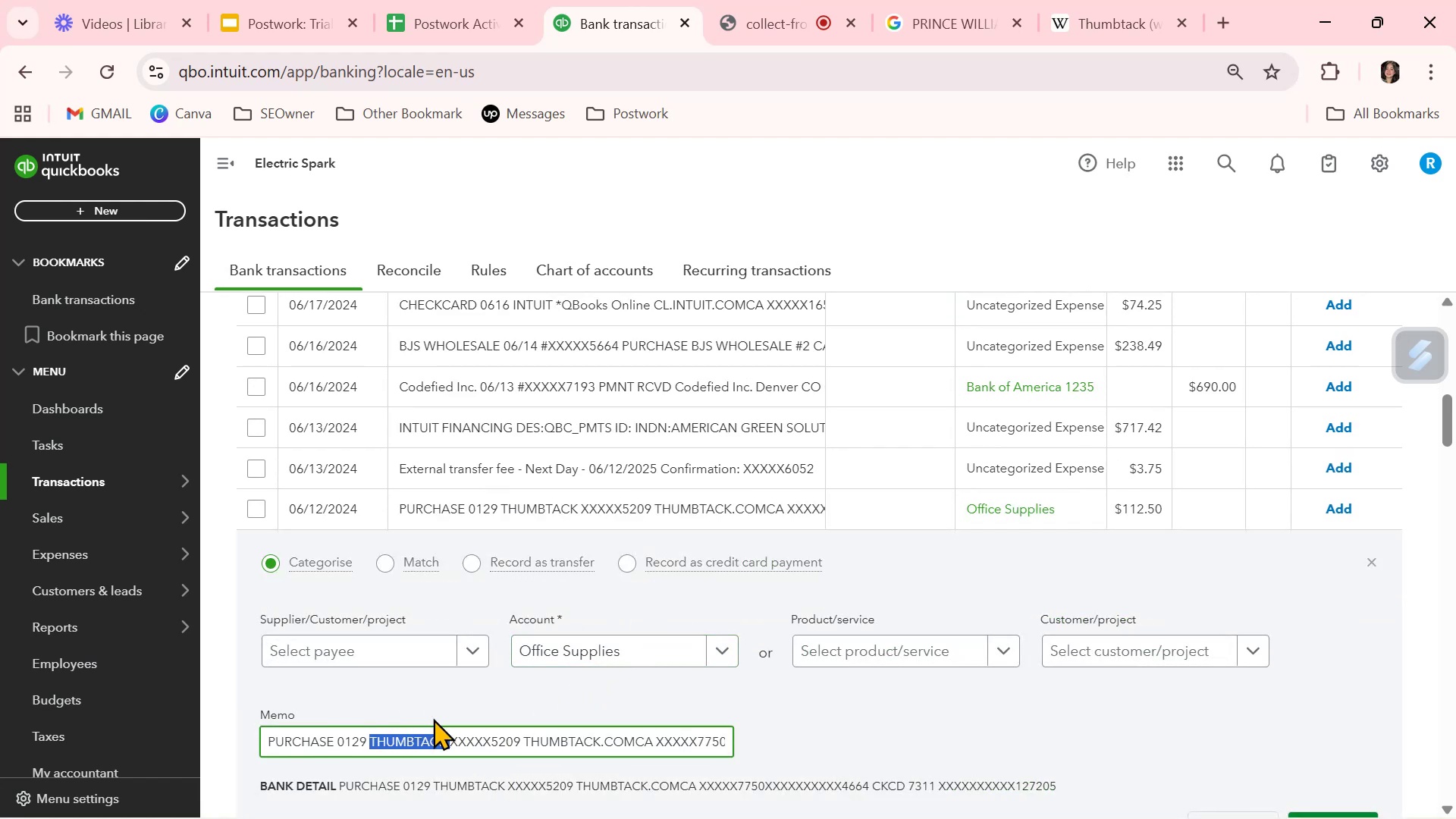 
scroll: coordinate [480, 662], scroll_direction: up, amount: 7.0
 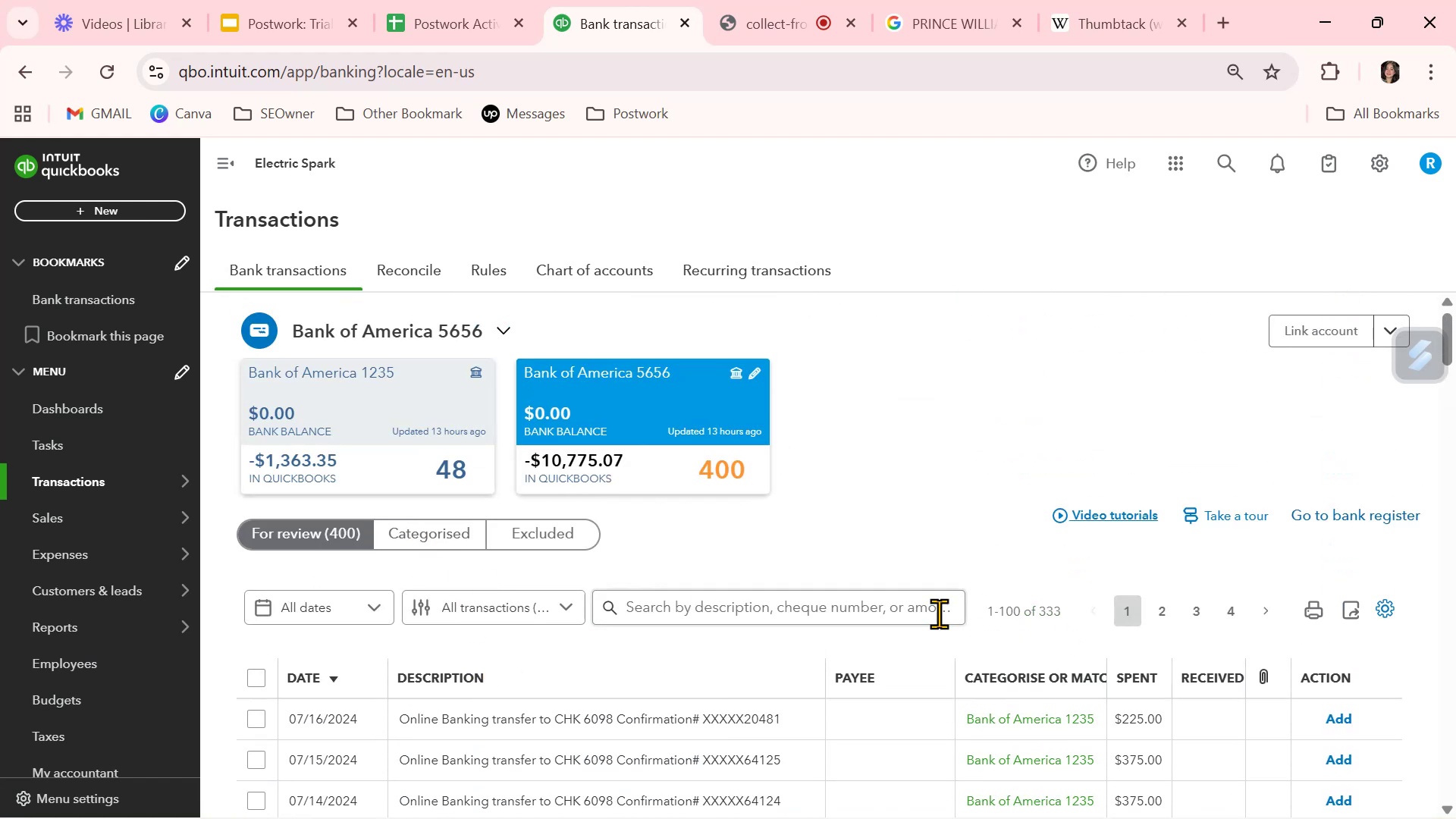 
left_click([867, 614])
 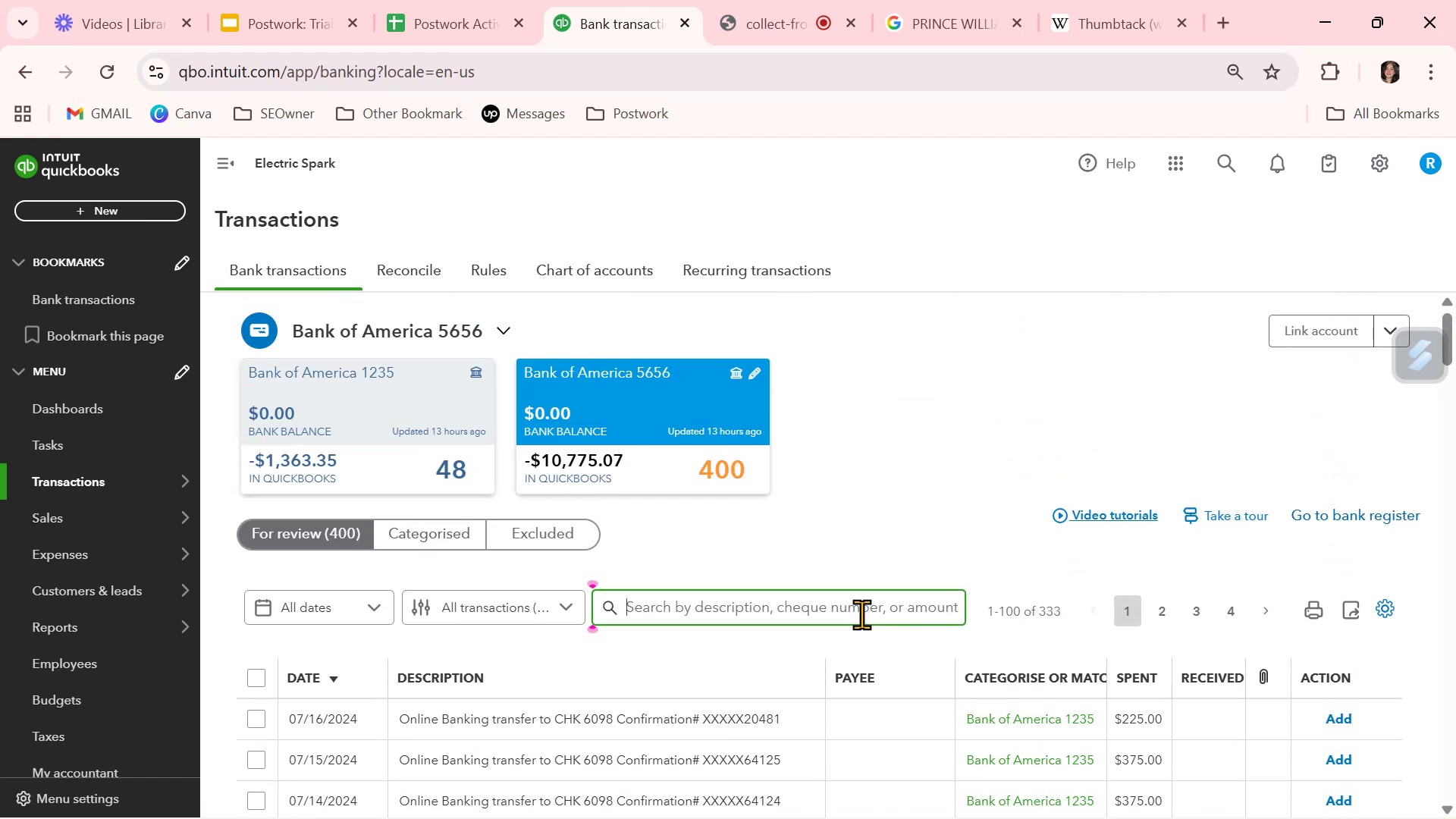 
key(Control+ControlLeft)
 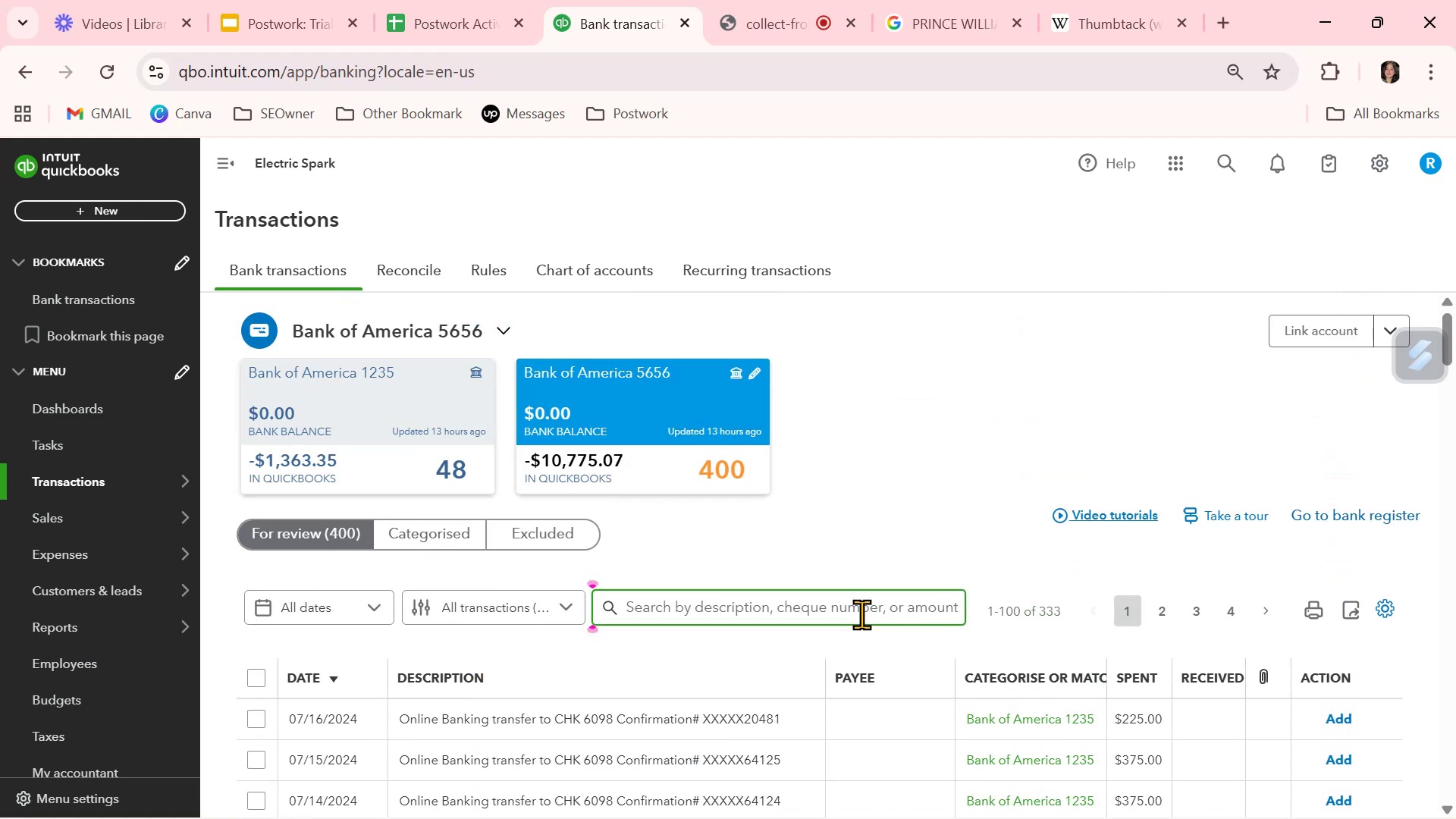 
key(Control+V)
 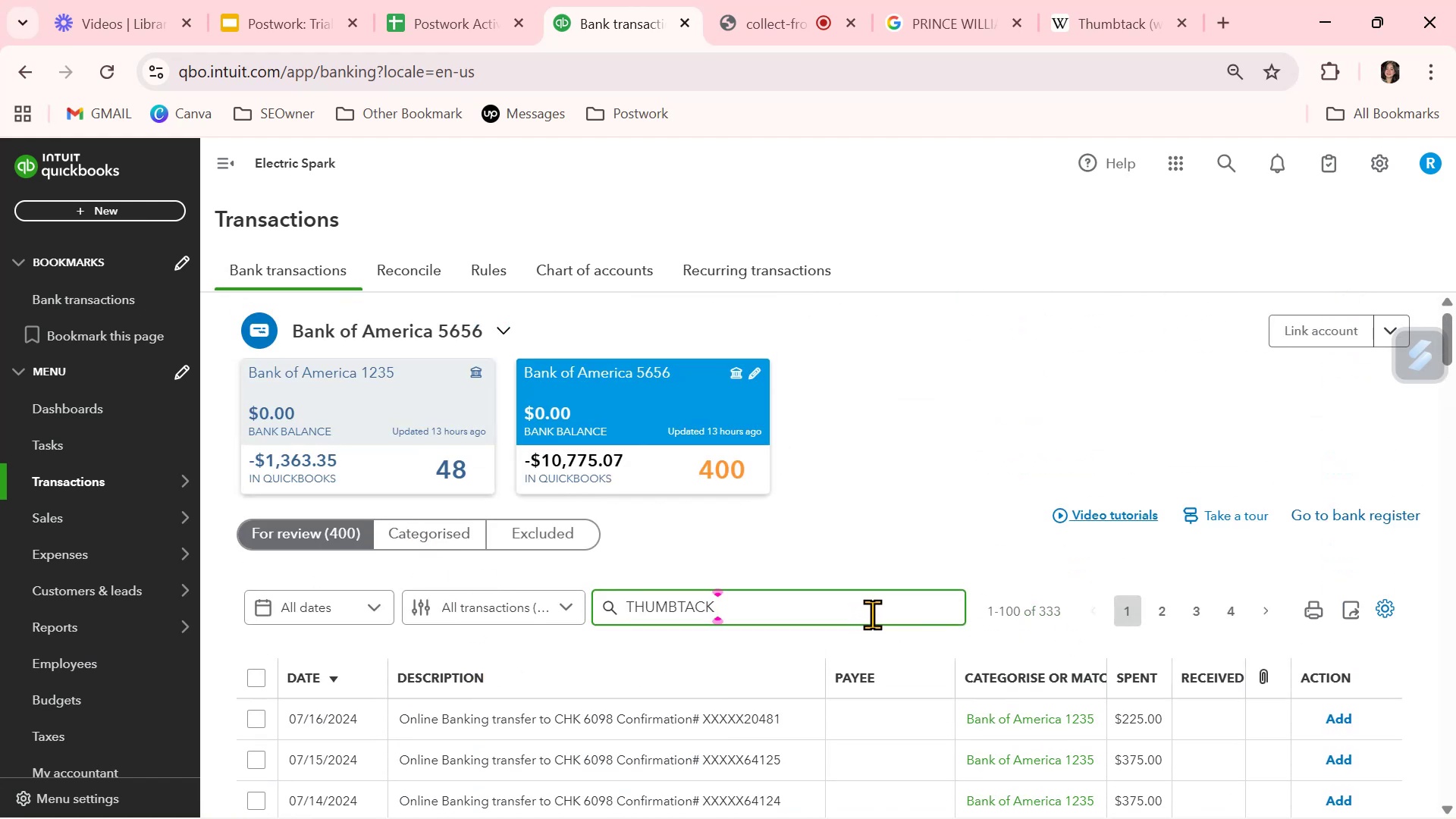 
key(Backspace)
 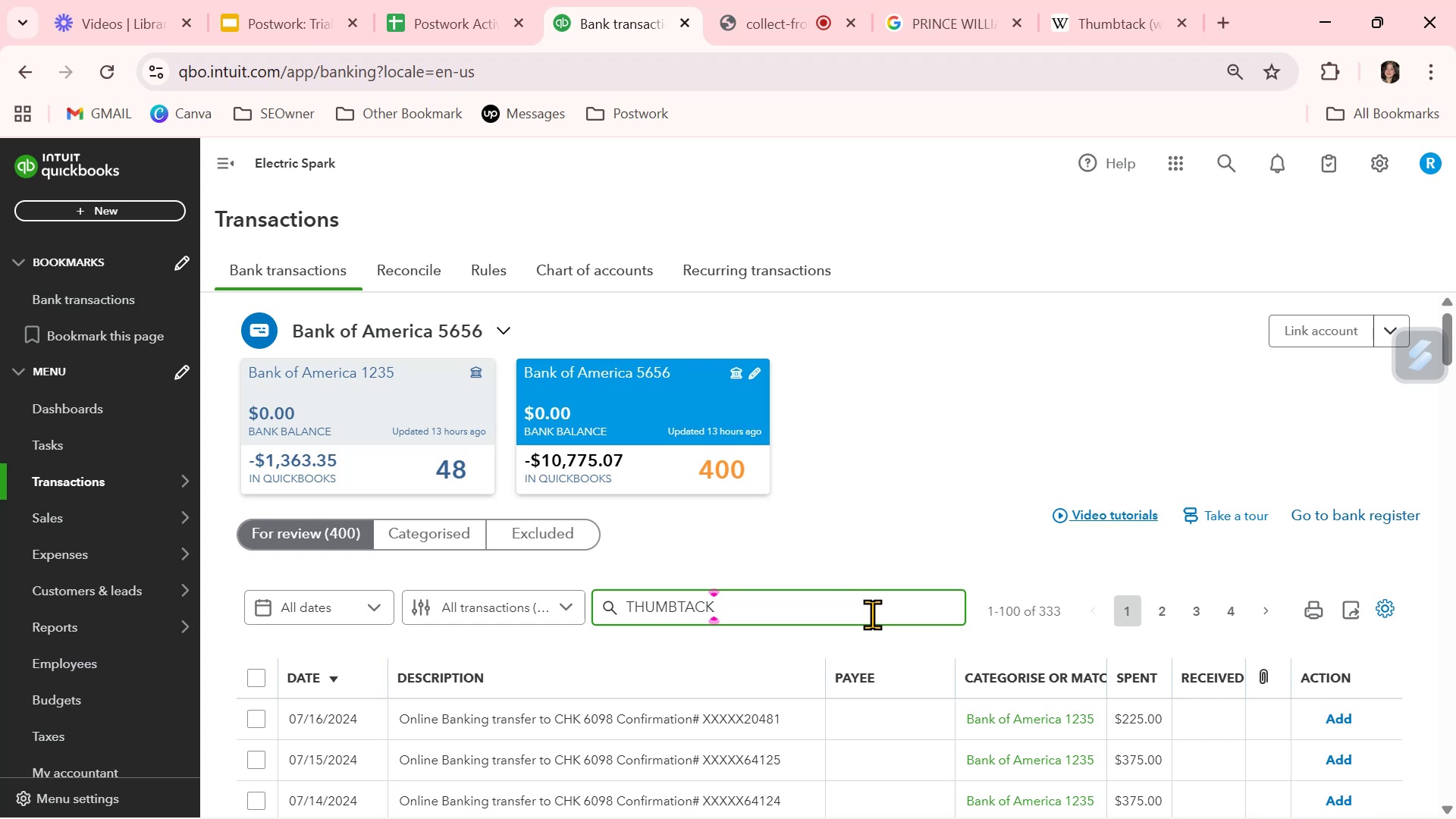 
key(NumpadEnter)
 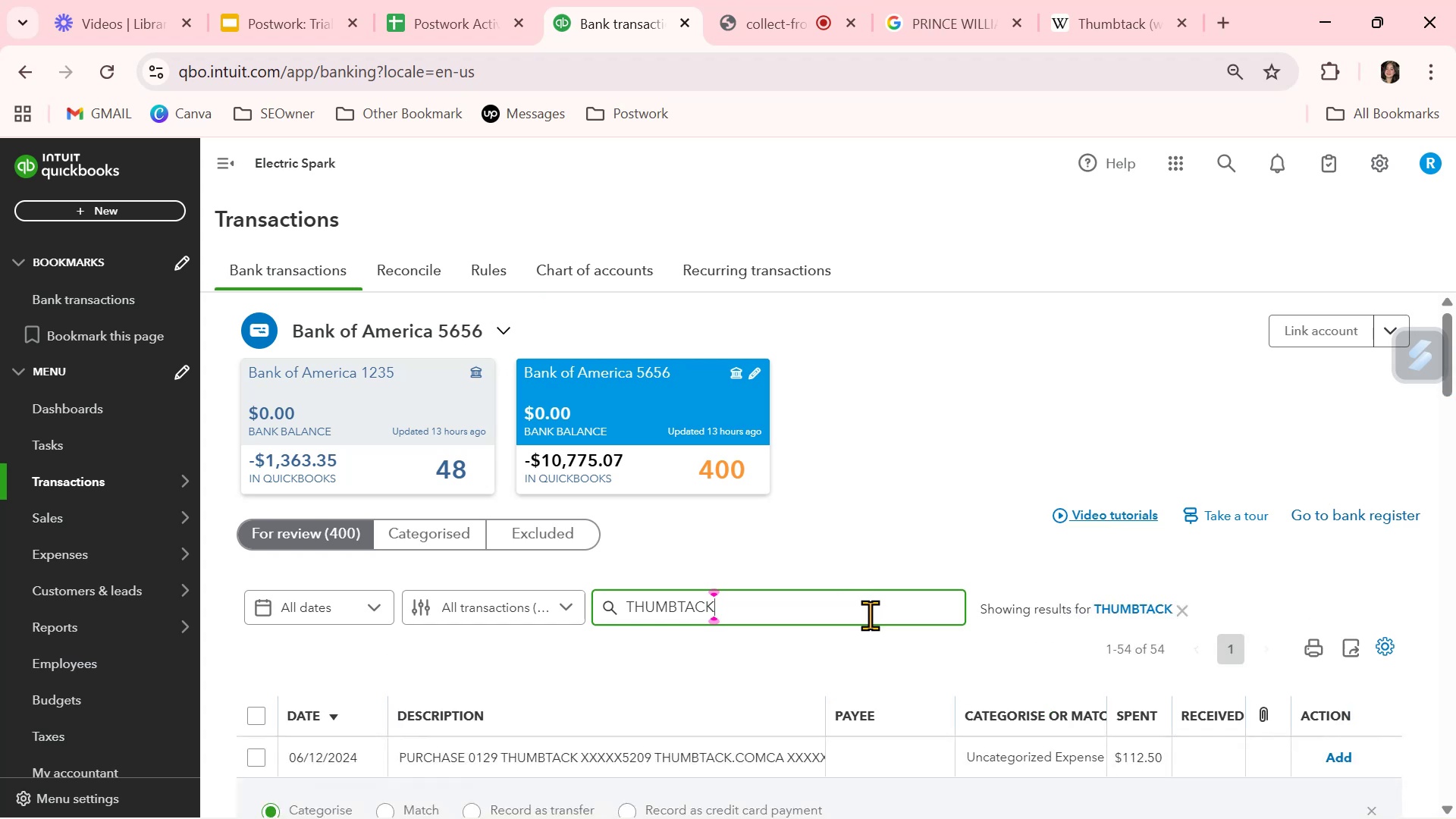 
scroll: coordinate [915, 720], scroll_direction: down, amount: 3.0
 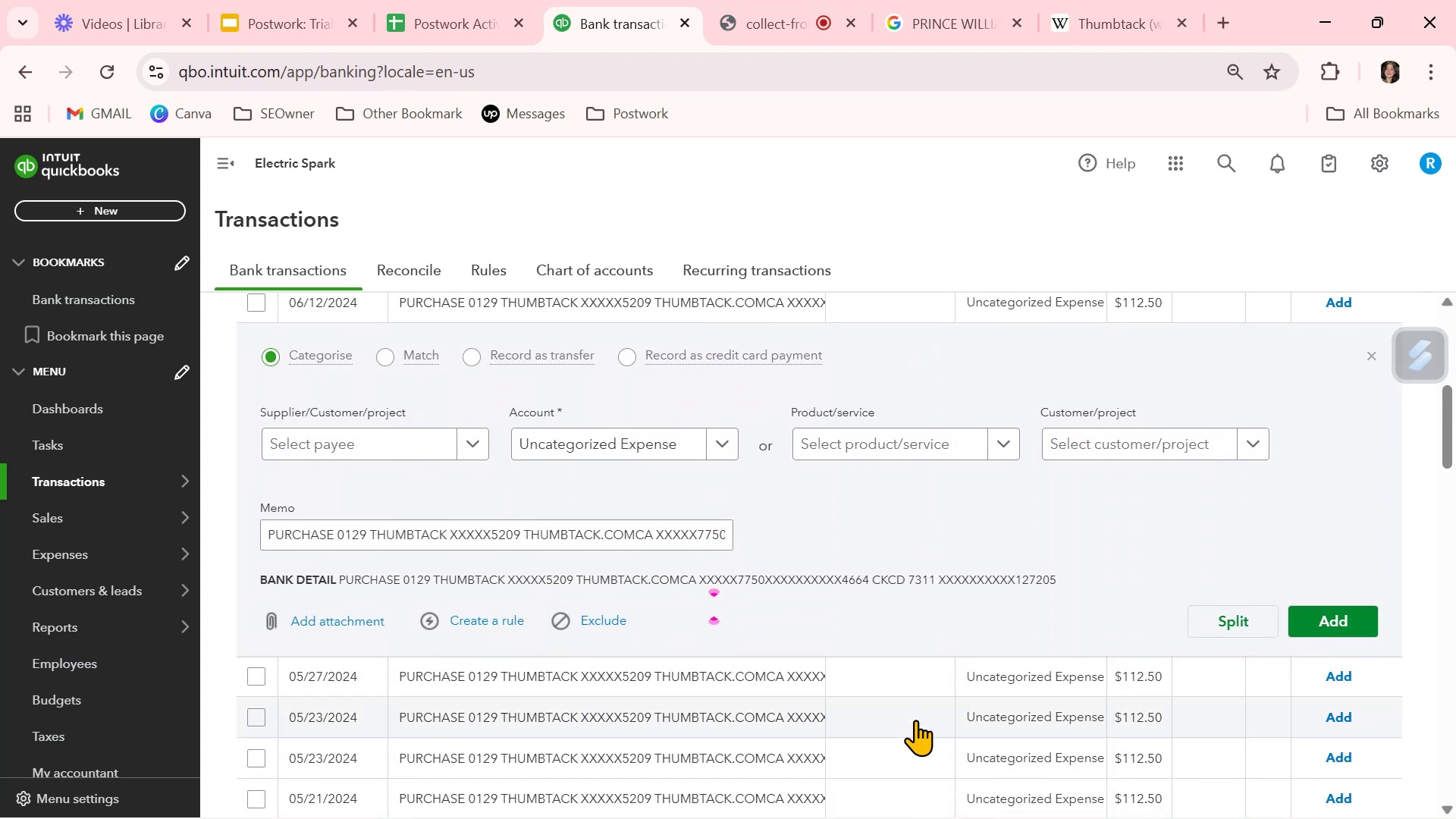 
scroll: coordinate [915, 720], scroll_direction: up, amount: 1.0
 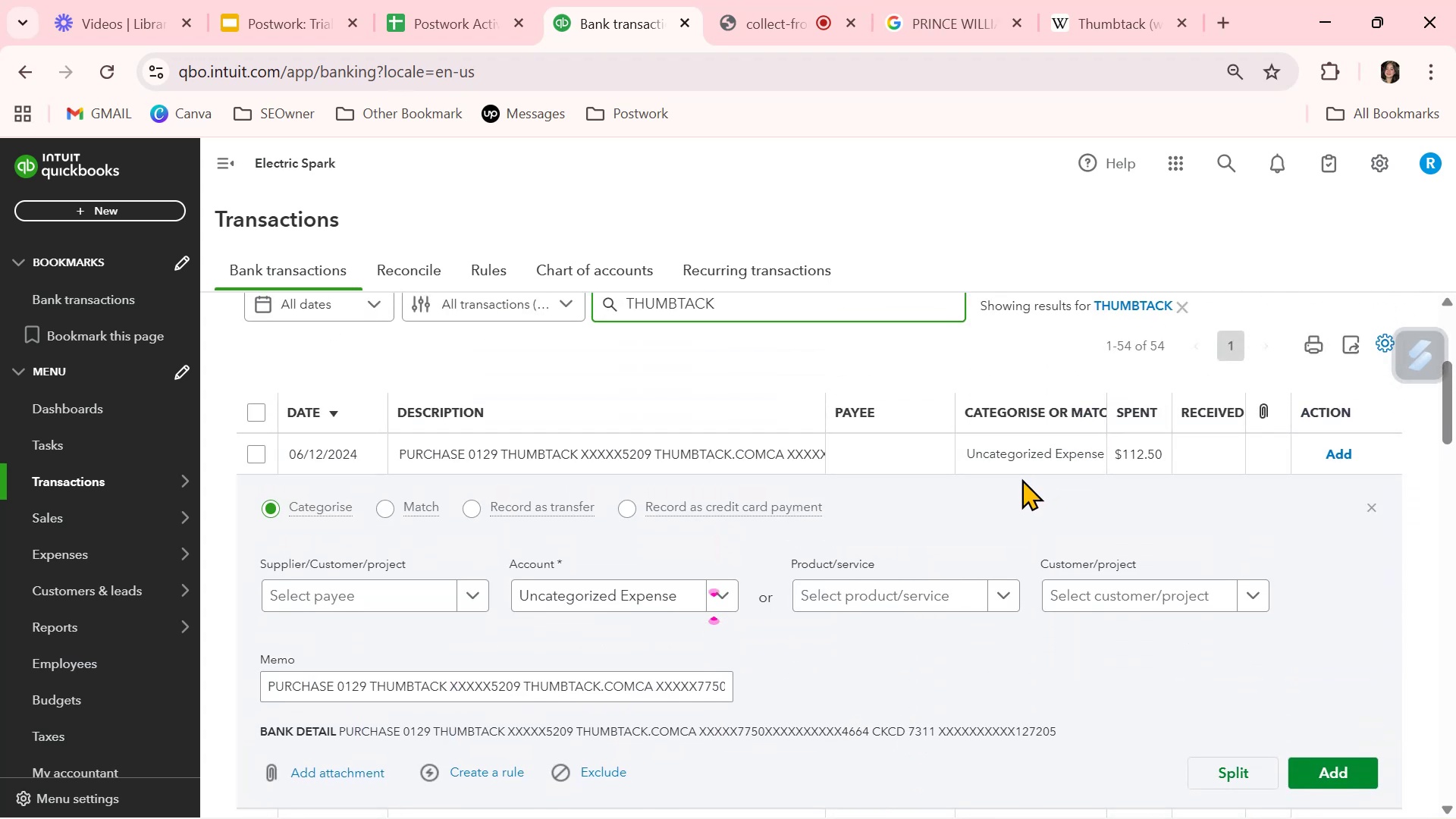 
scroll: coordinate [976, 582], scroll_direction: down, amount: 19.0
 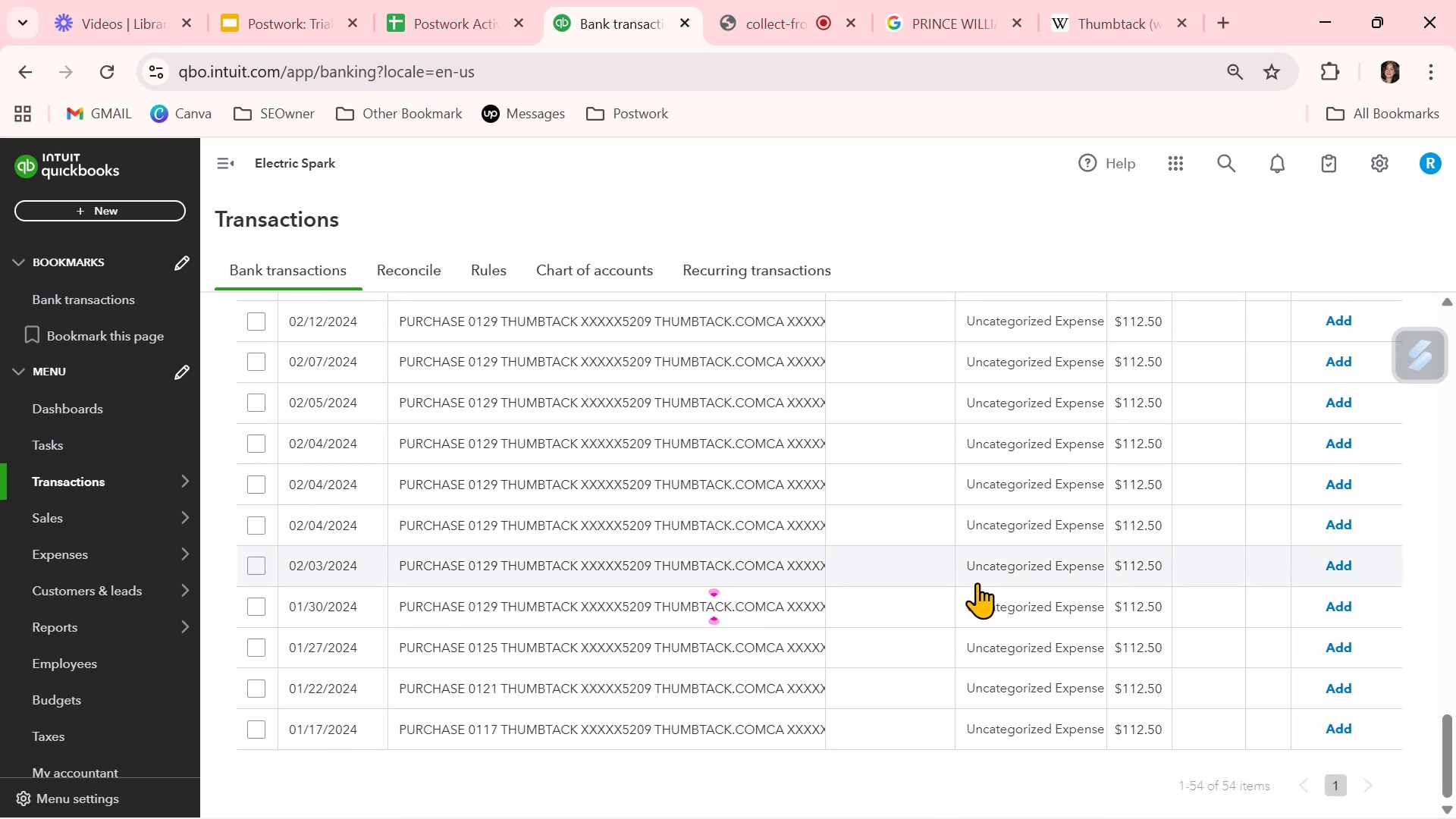 
scroll: coordinate [981, 576], scroll_direction: up, amount: 16.0
 